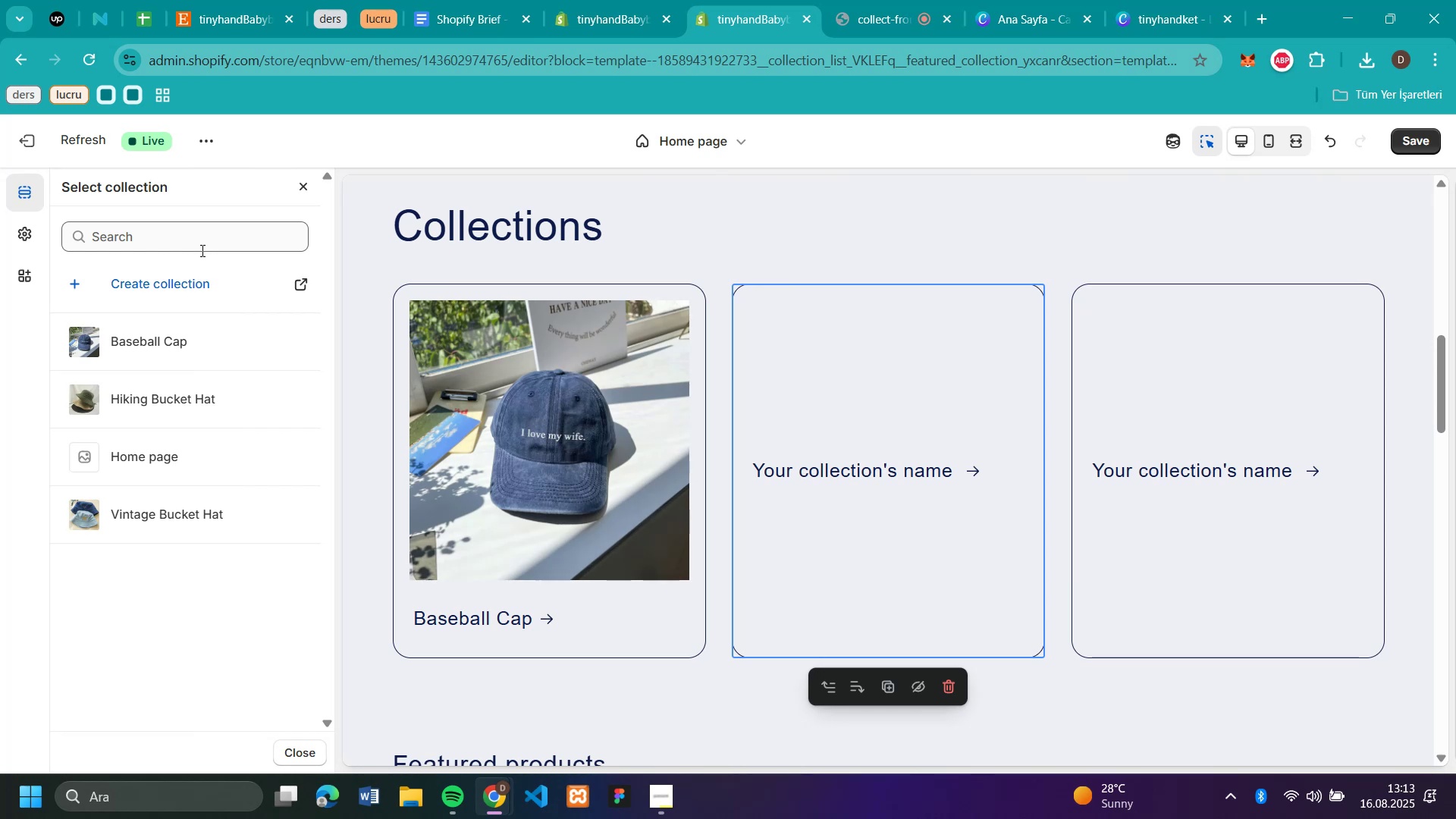 
left_click([199, 249])
 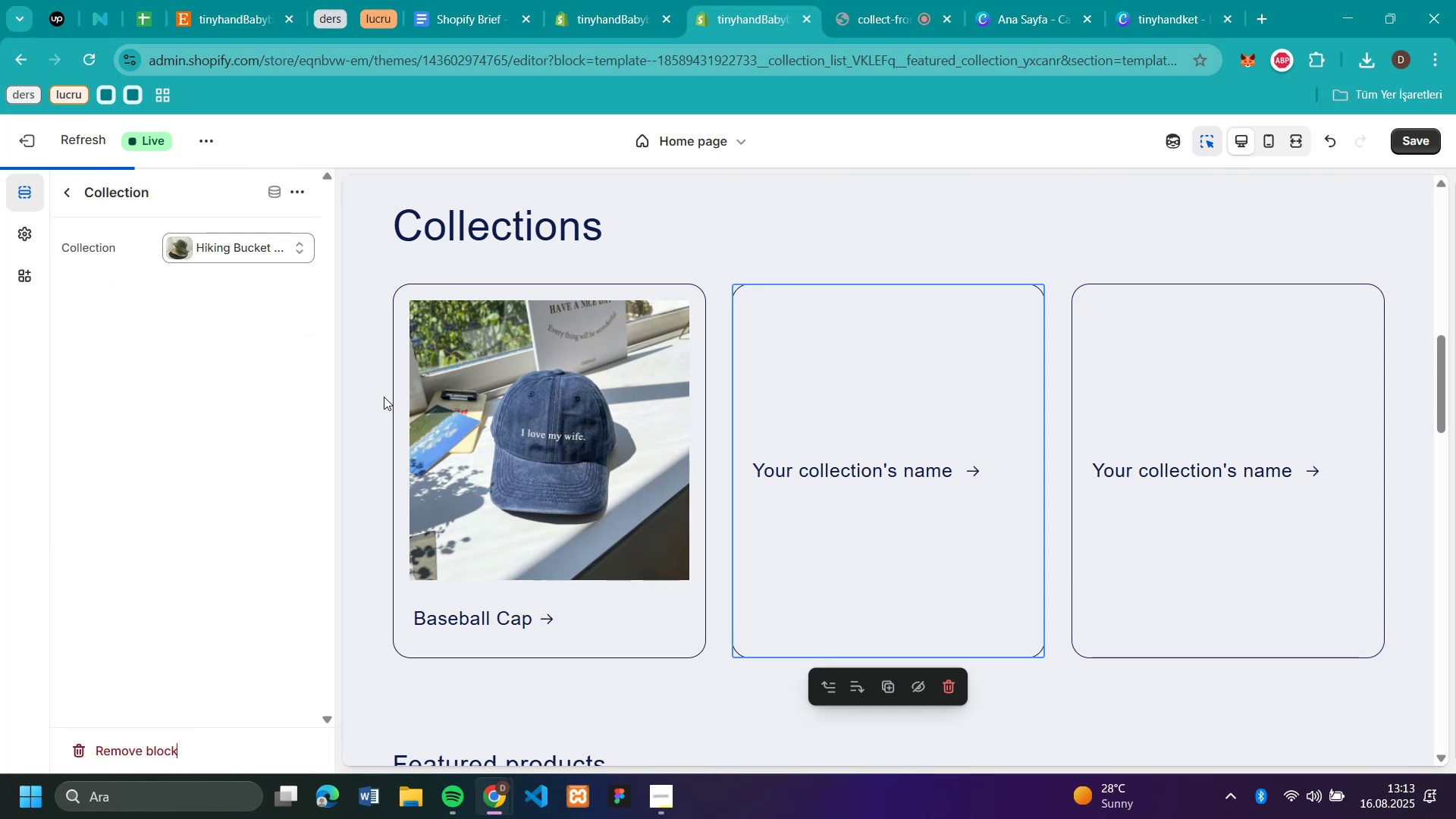 
wait(6.28)
 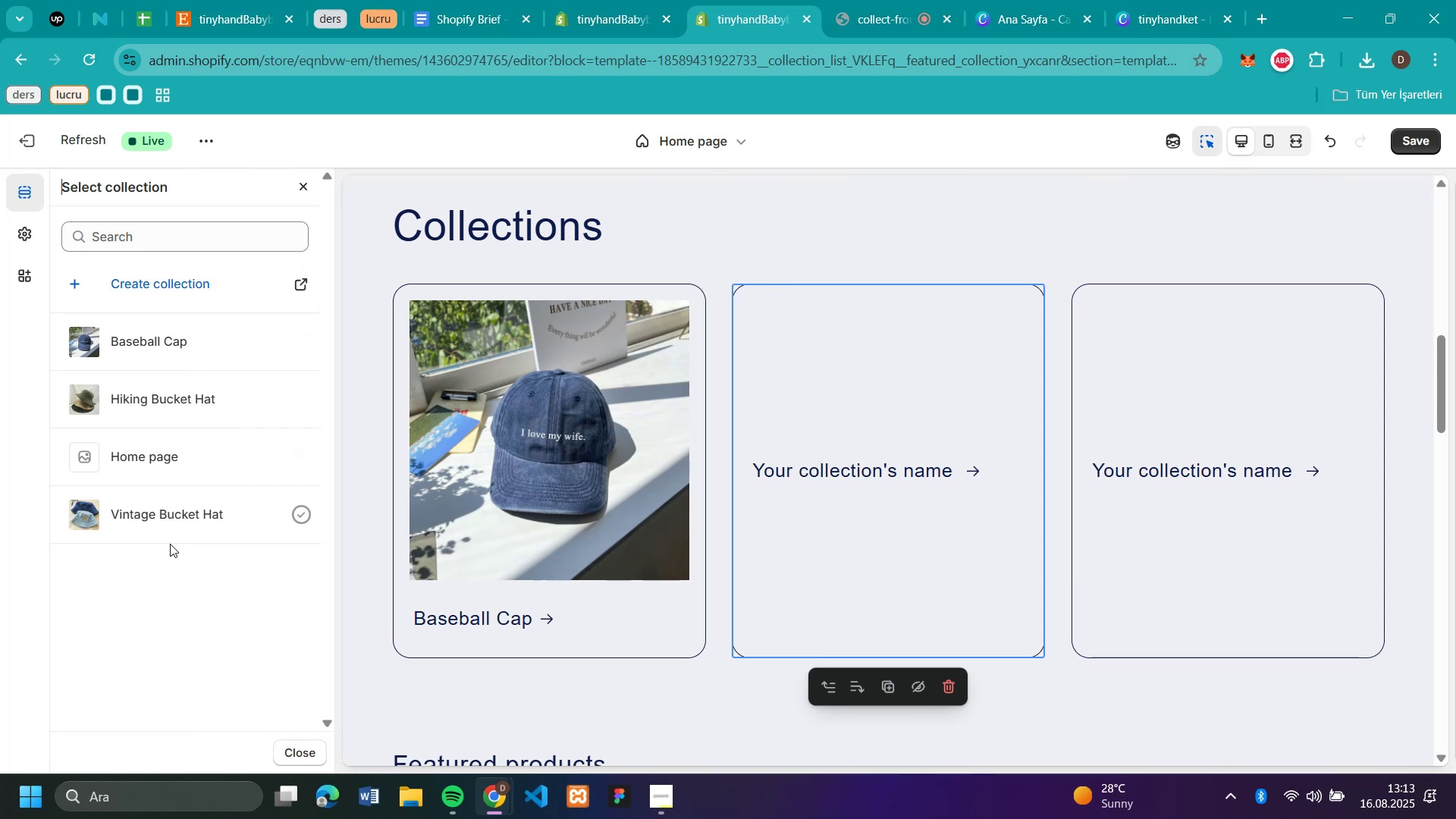 
left_click([162, 388])
 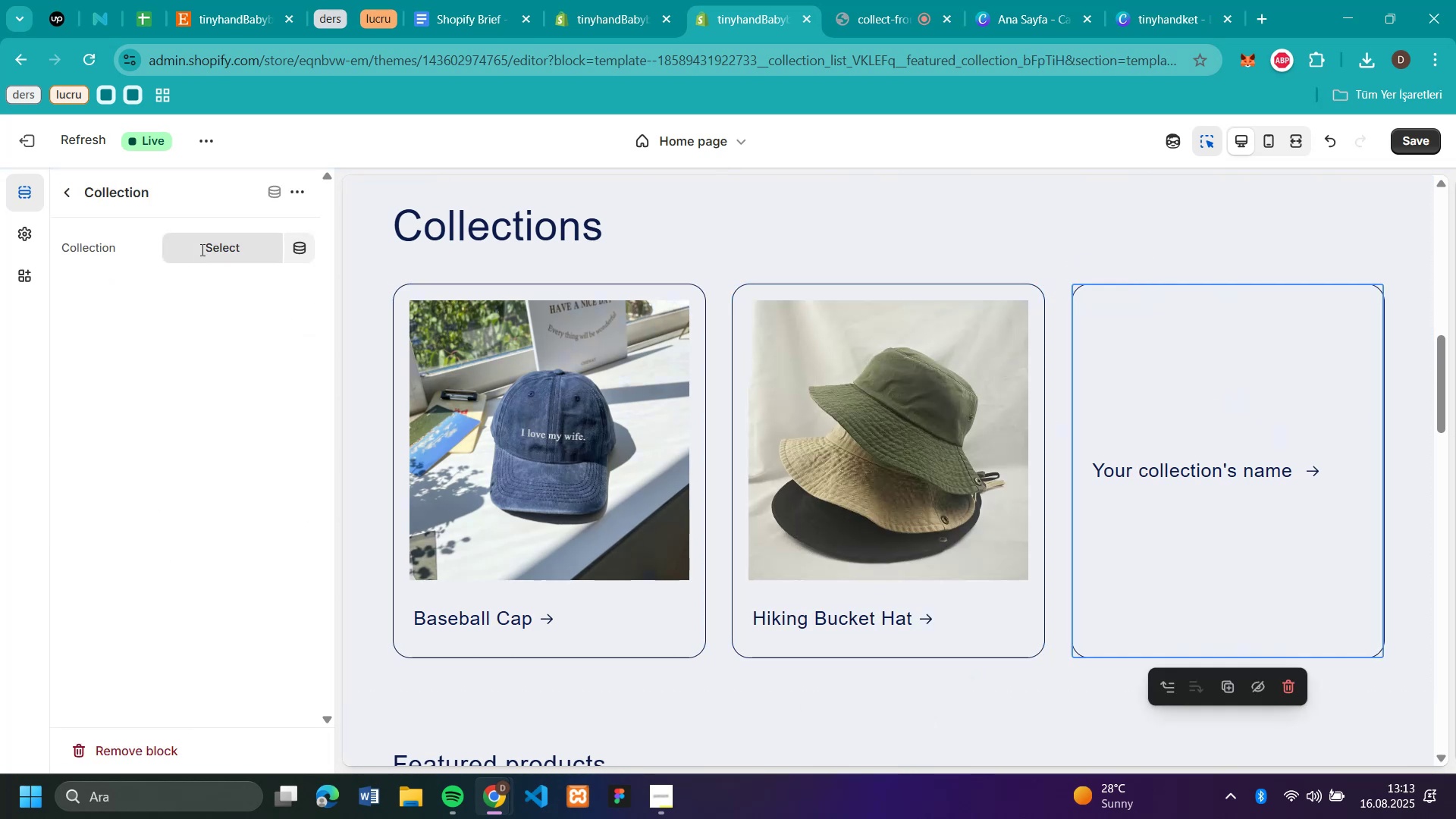 
left_click([1238, 397])
 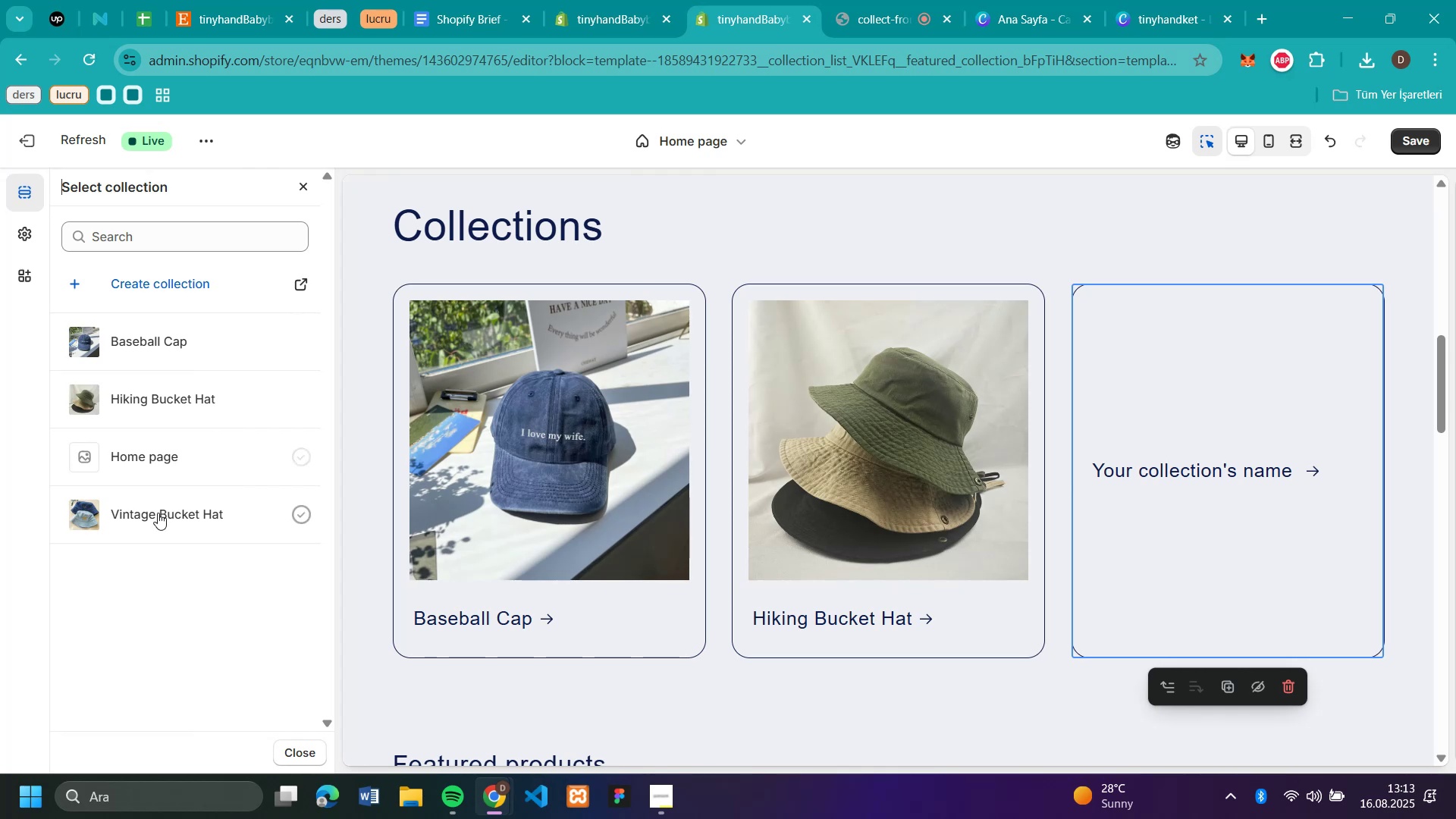 
left_click([201, 249])
 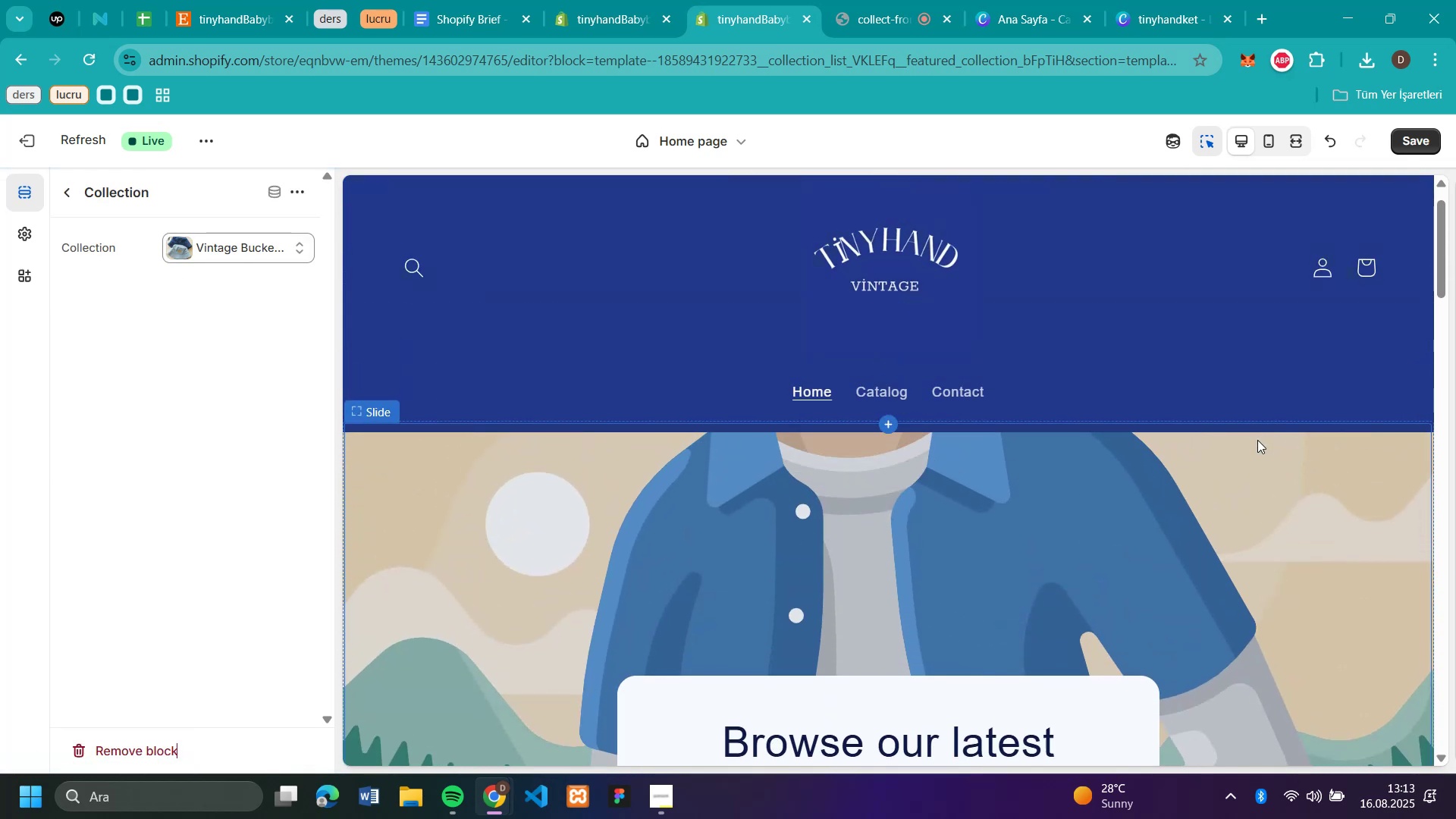 
scroll: coordinate [1261, 441], scroll_direction: up, amount: 7.0
 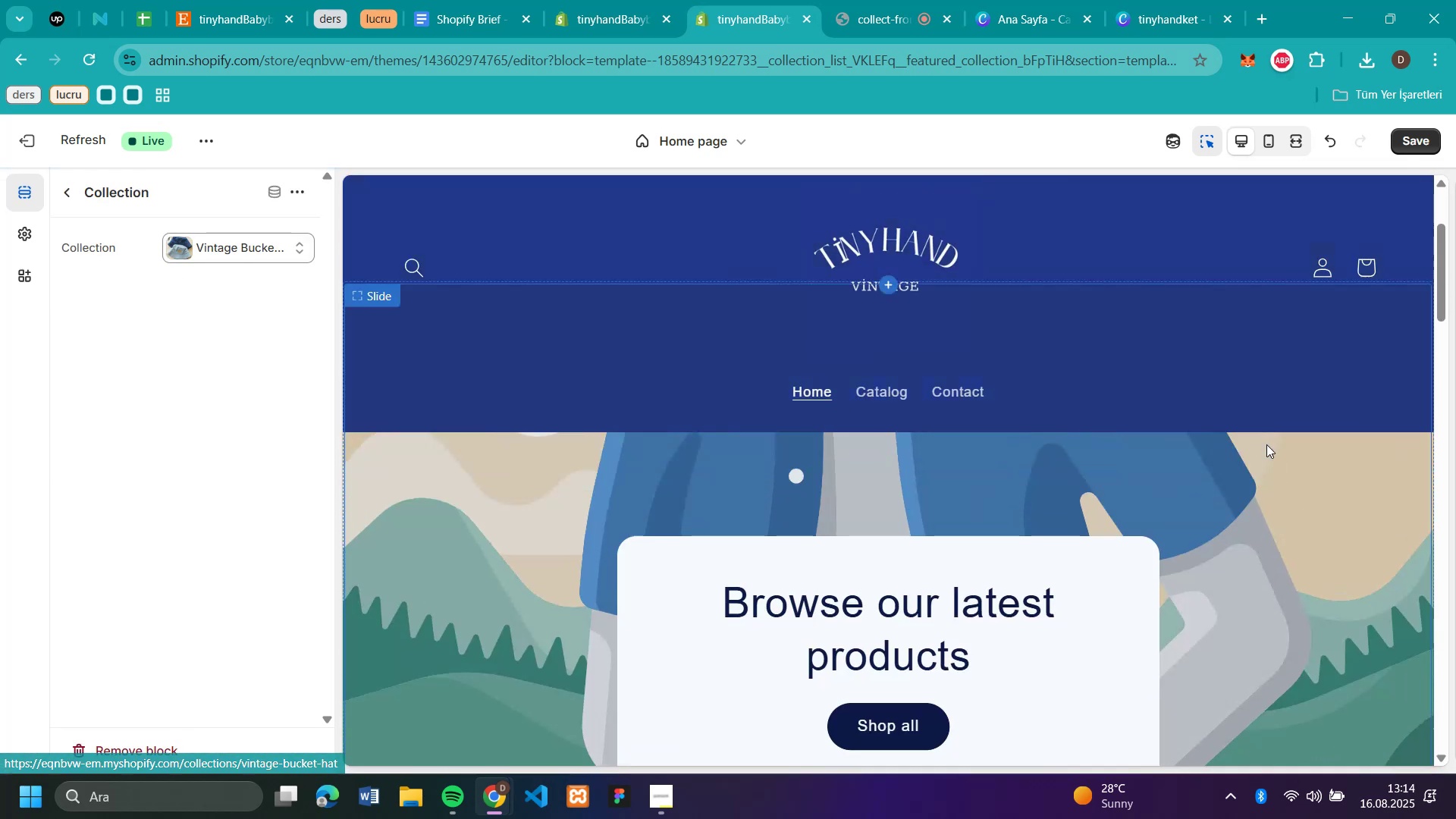 
scroll: coordinate [1261, 441], scroll_direction: down, amount: 4.0
 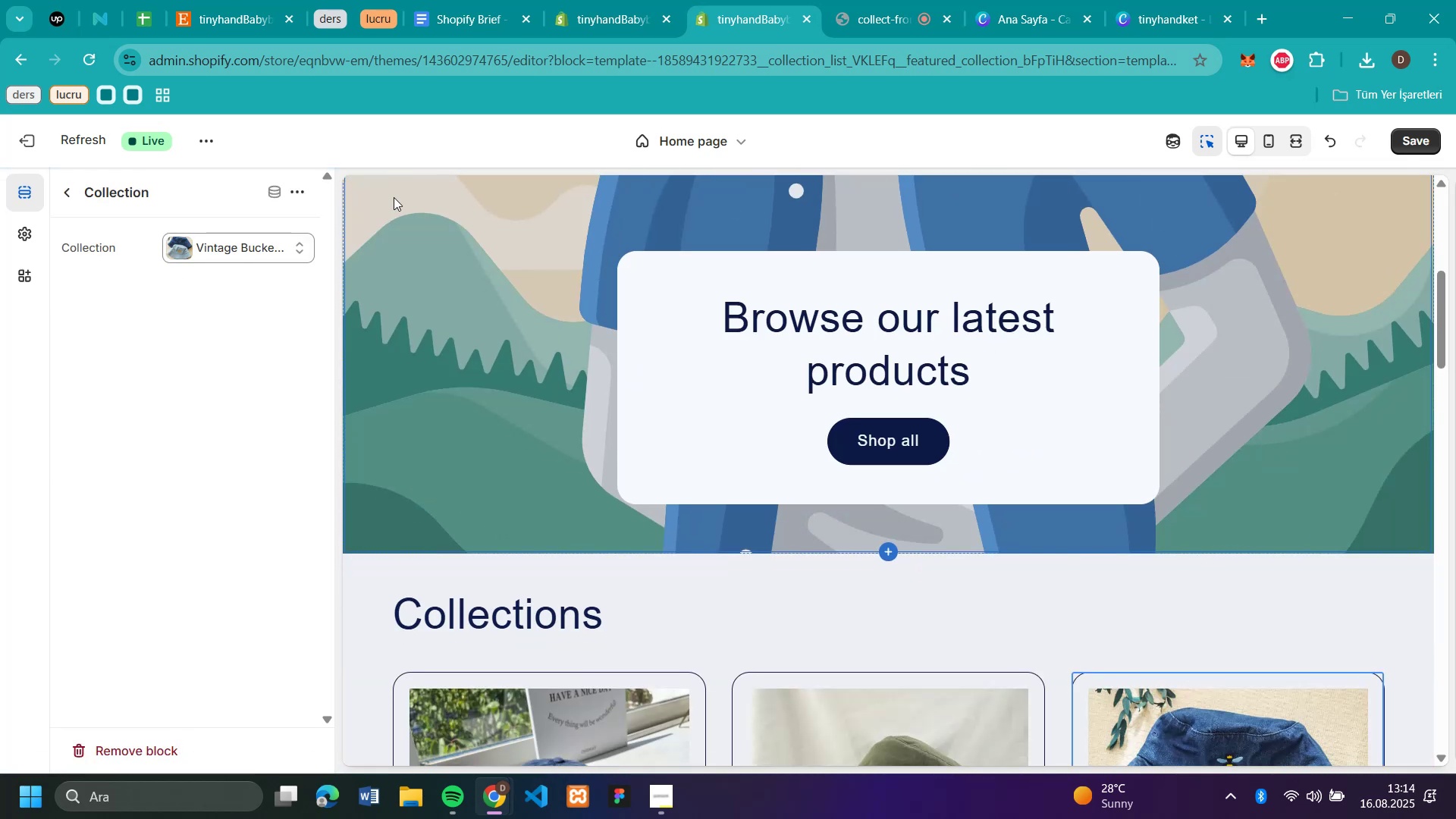 
scroll: coordinate [829, 403], scroll_direction: up, amount: 29.0
 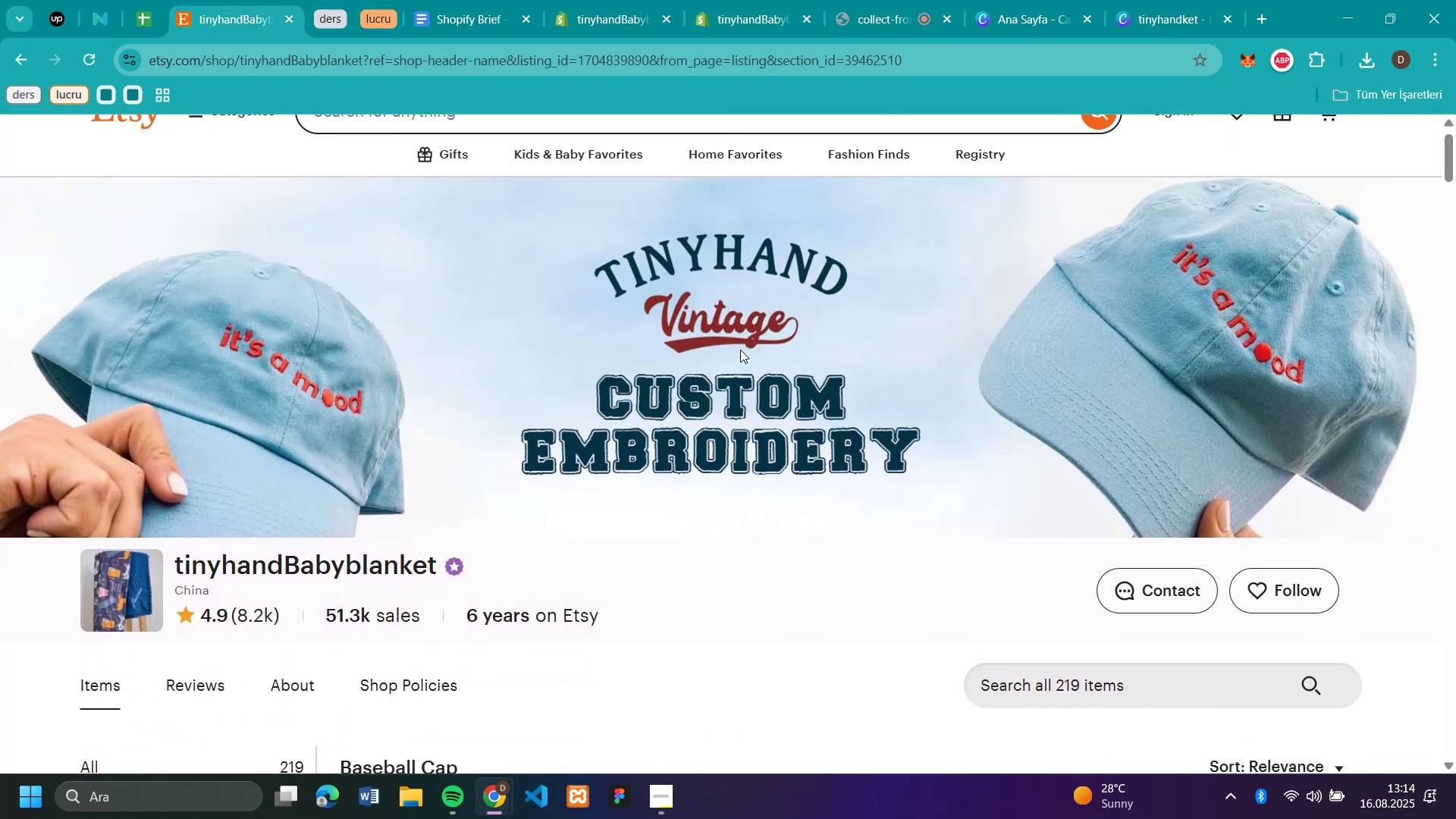 
wait(5.25)
 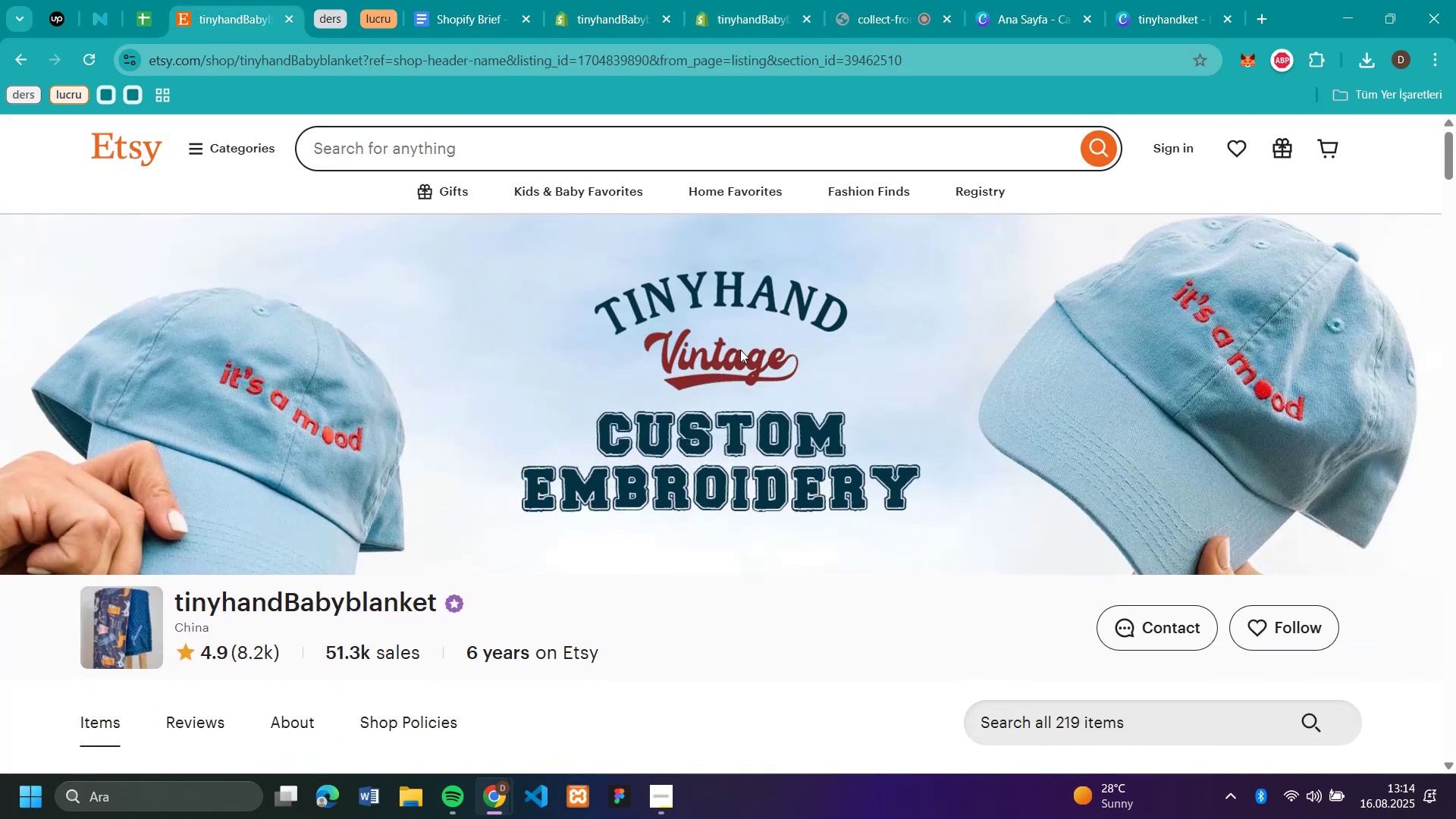 
scroll: coordinate [740, 350], scroll_direction: up, amount: 4.0
 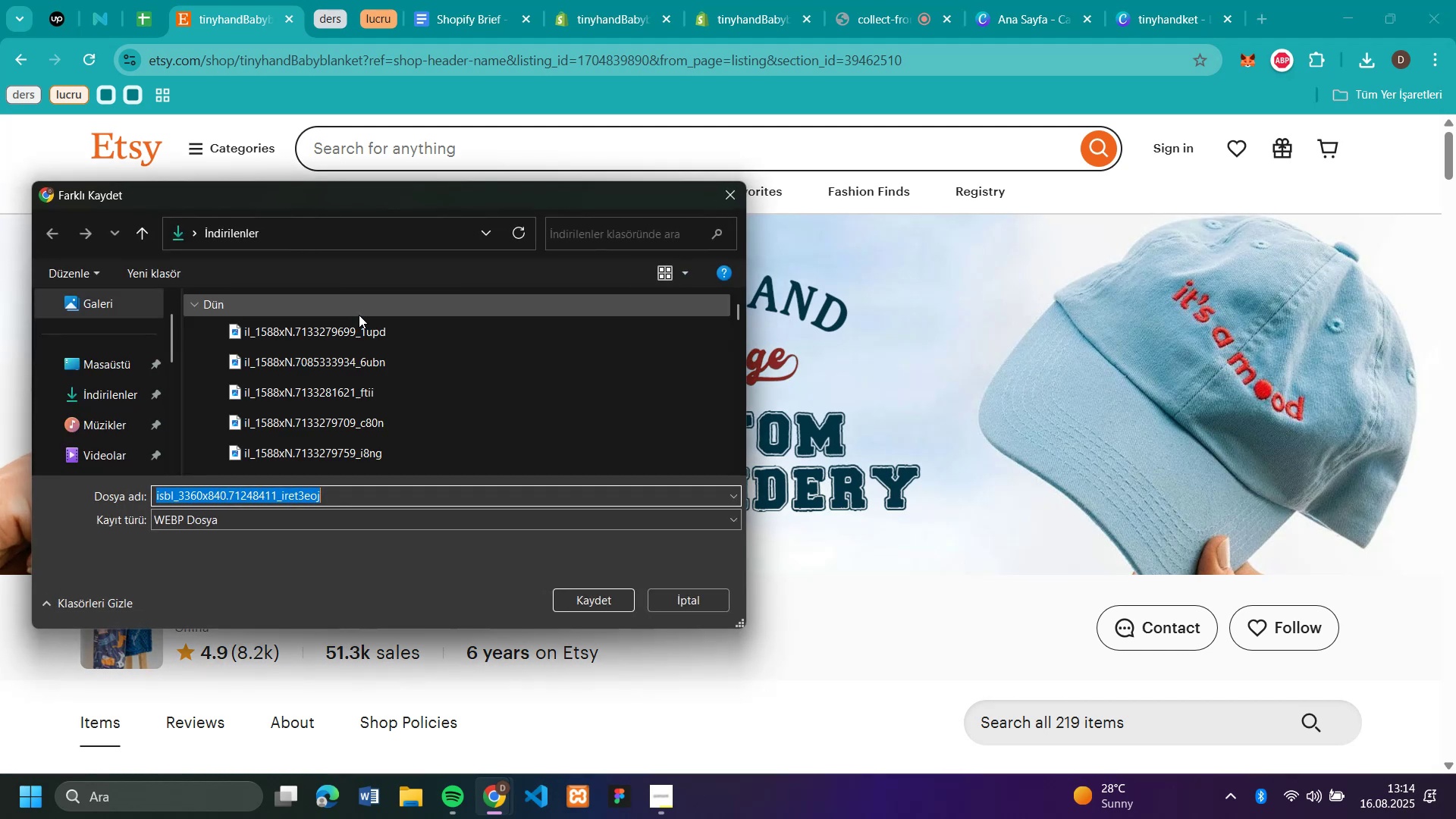 
right_click([196, 388])
 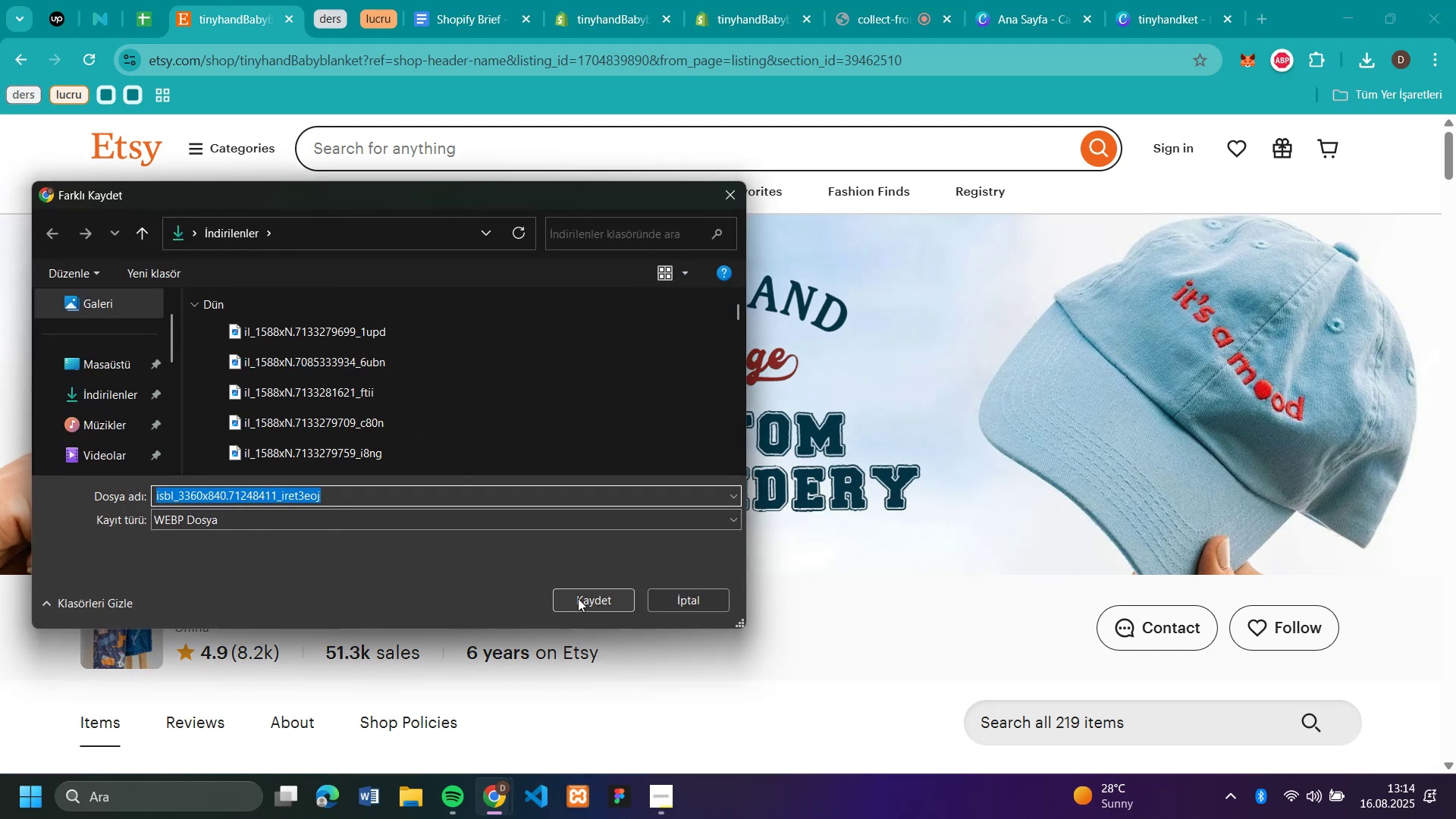 
left_click([320, 450])
 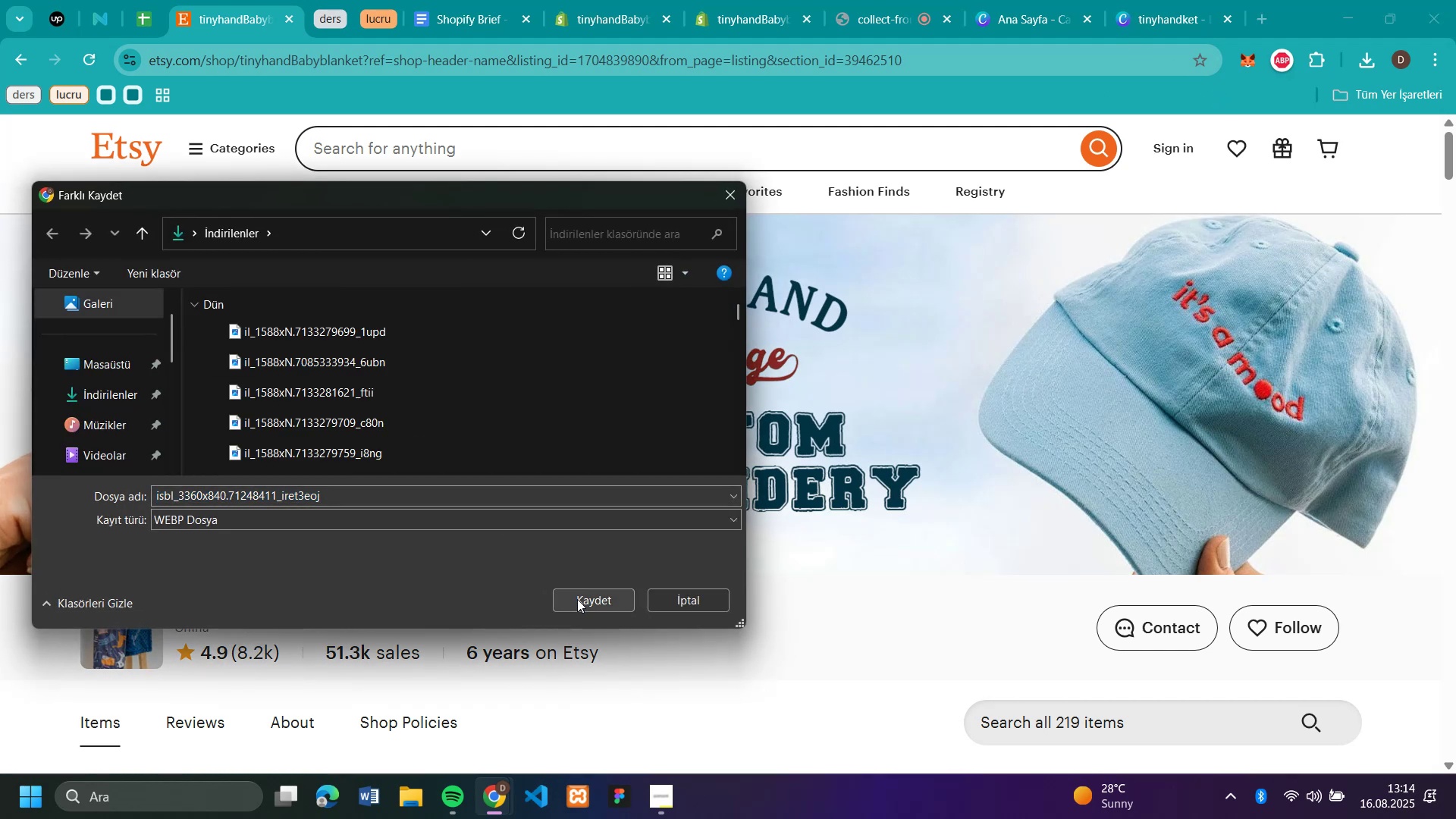 
left_click_drag(start_coordinate=[576, 600], to_coordinate=[579, 581])
 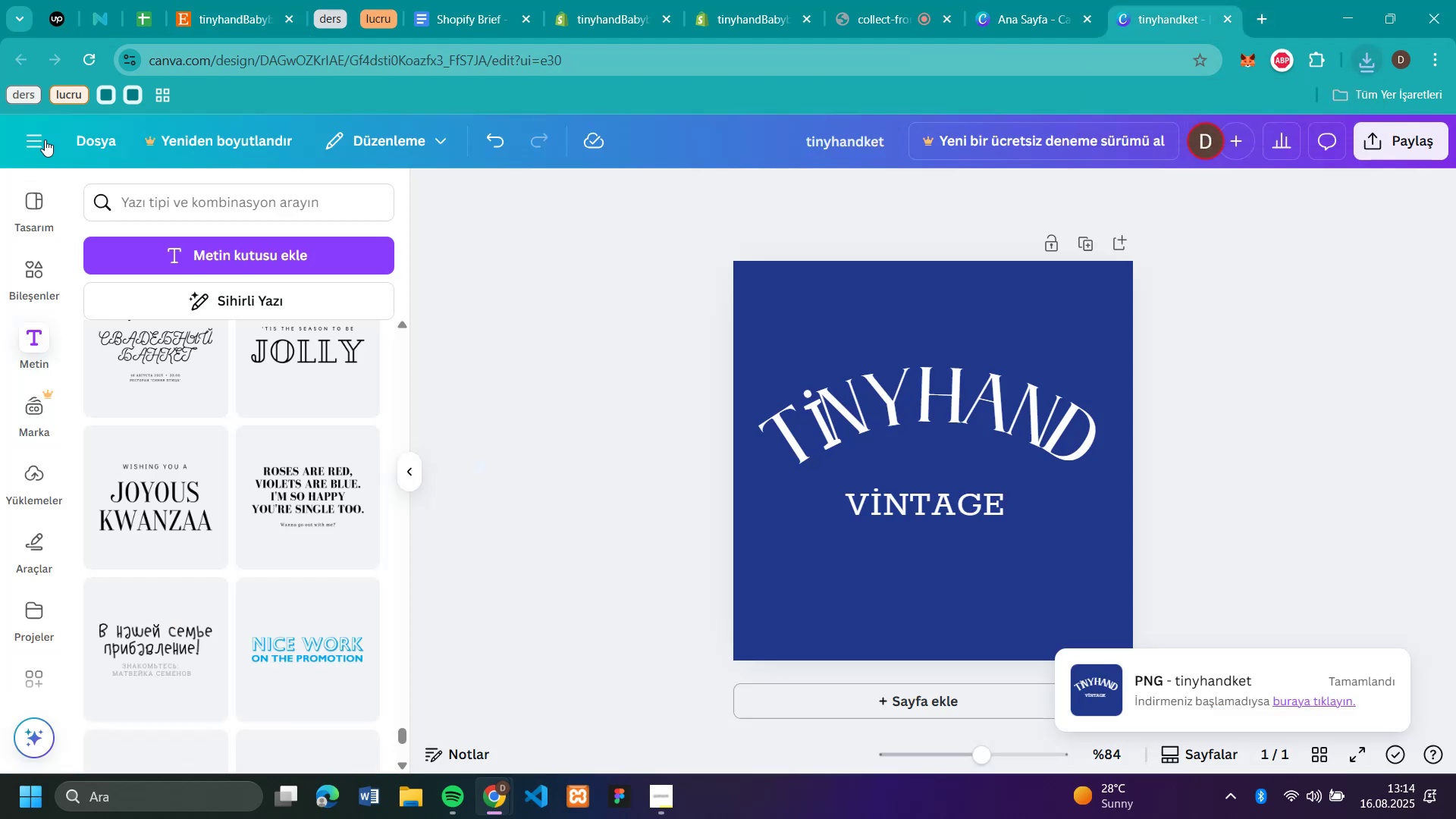 
left_click([577, 599])
 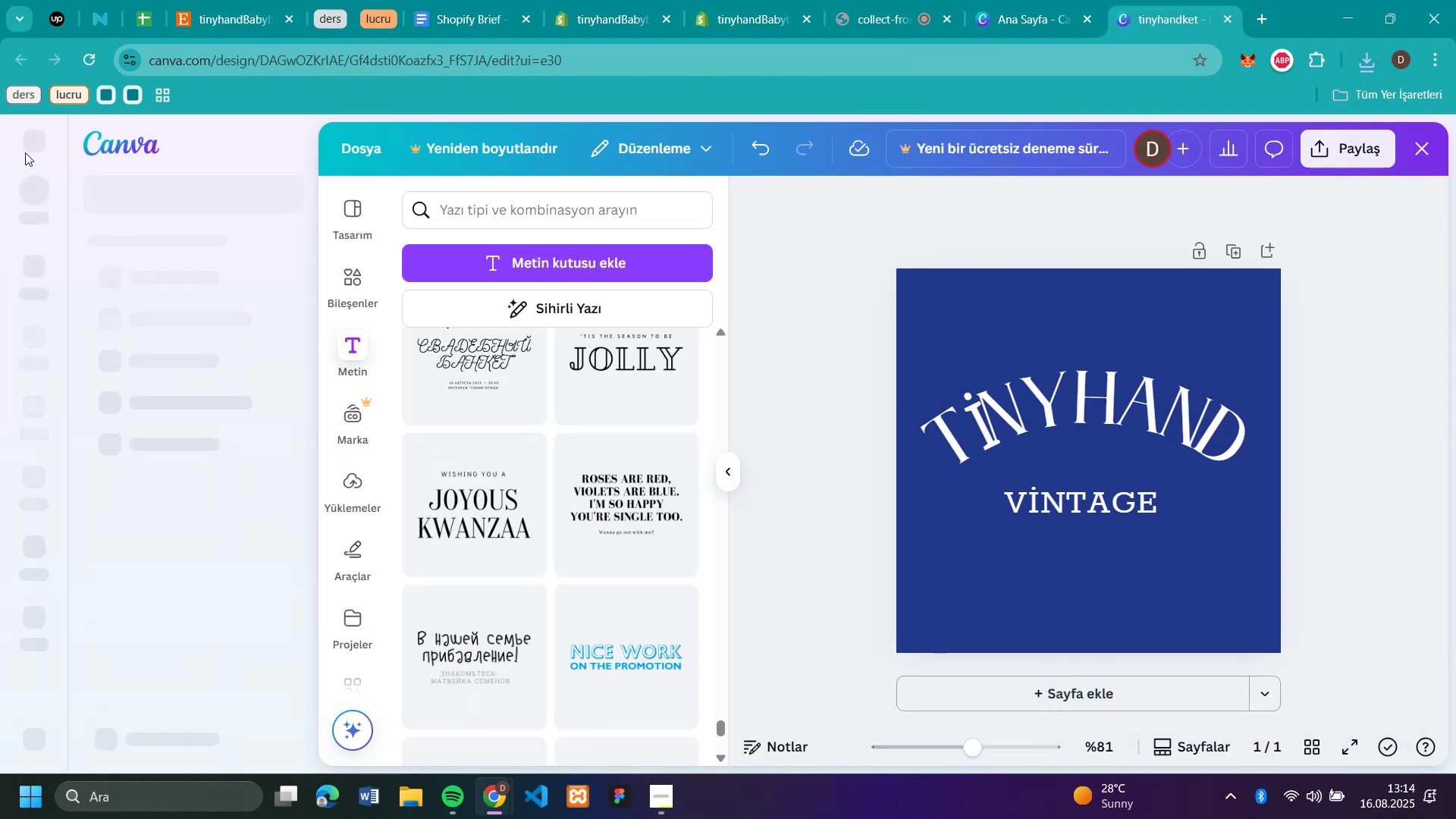 
left_click([1178, 20])
 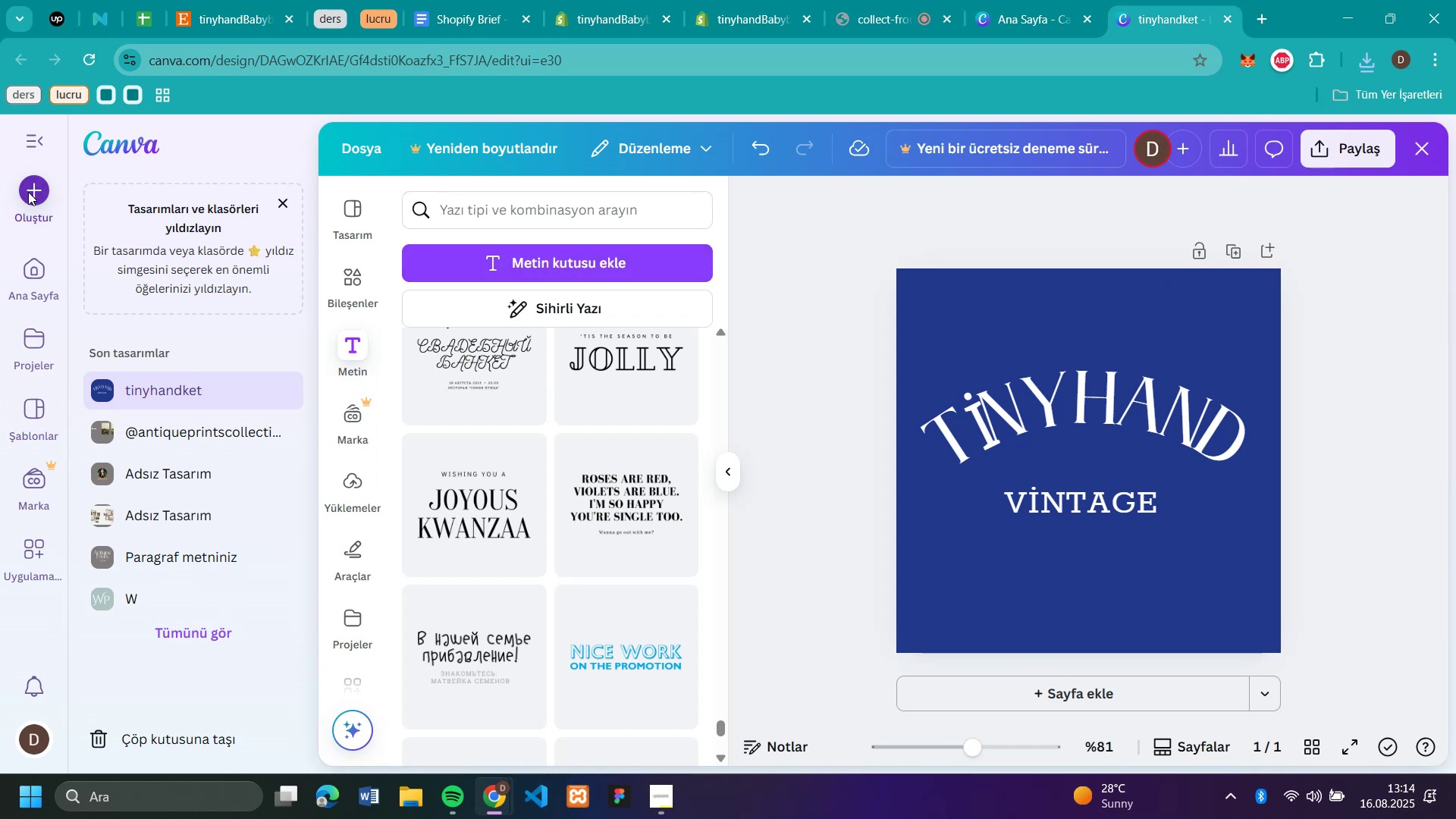 
wait(7.87)
 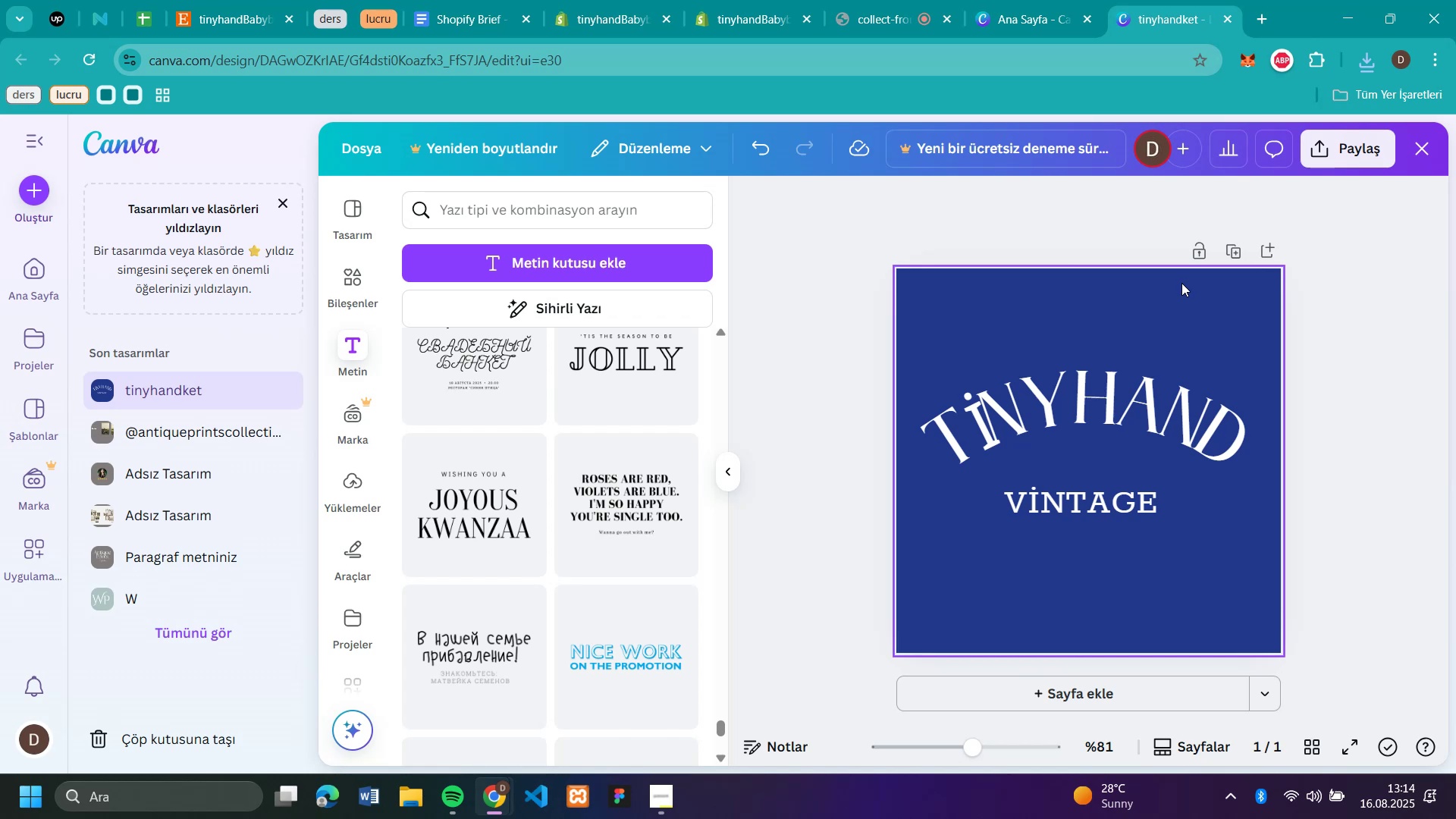 
left_click([28, 192])
 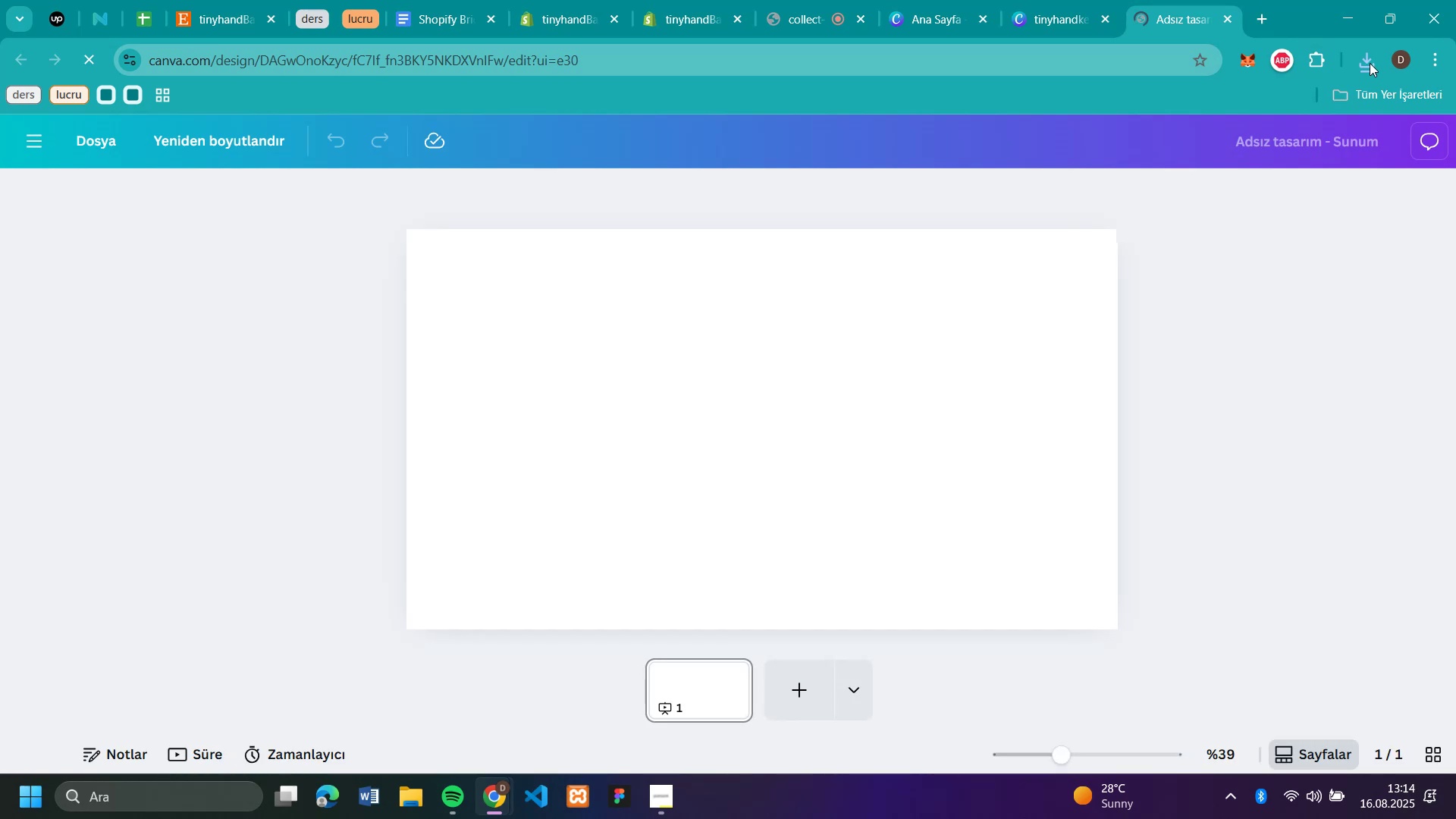 
wait(6.68)
 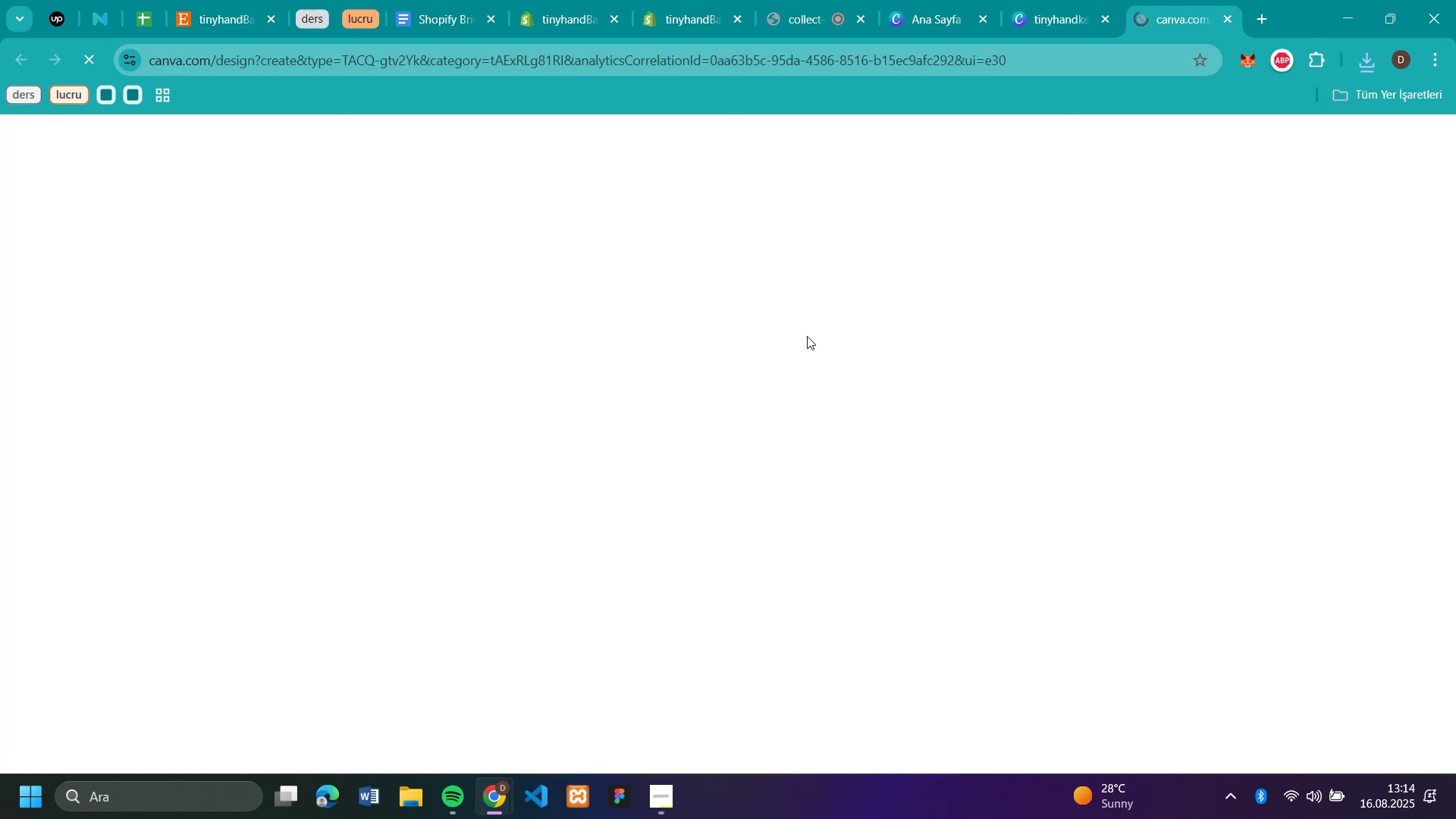 
mouse_move([1358, 71])
 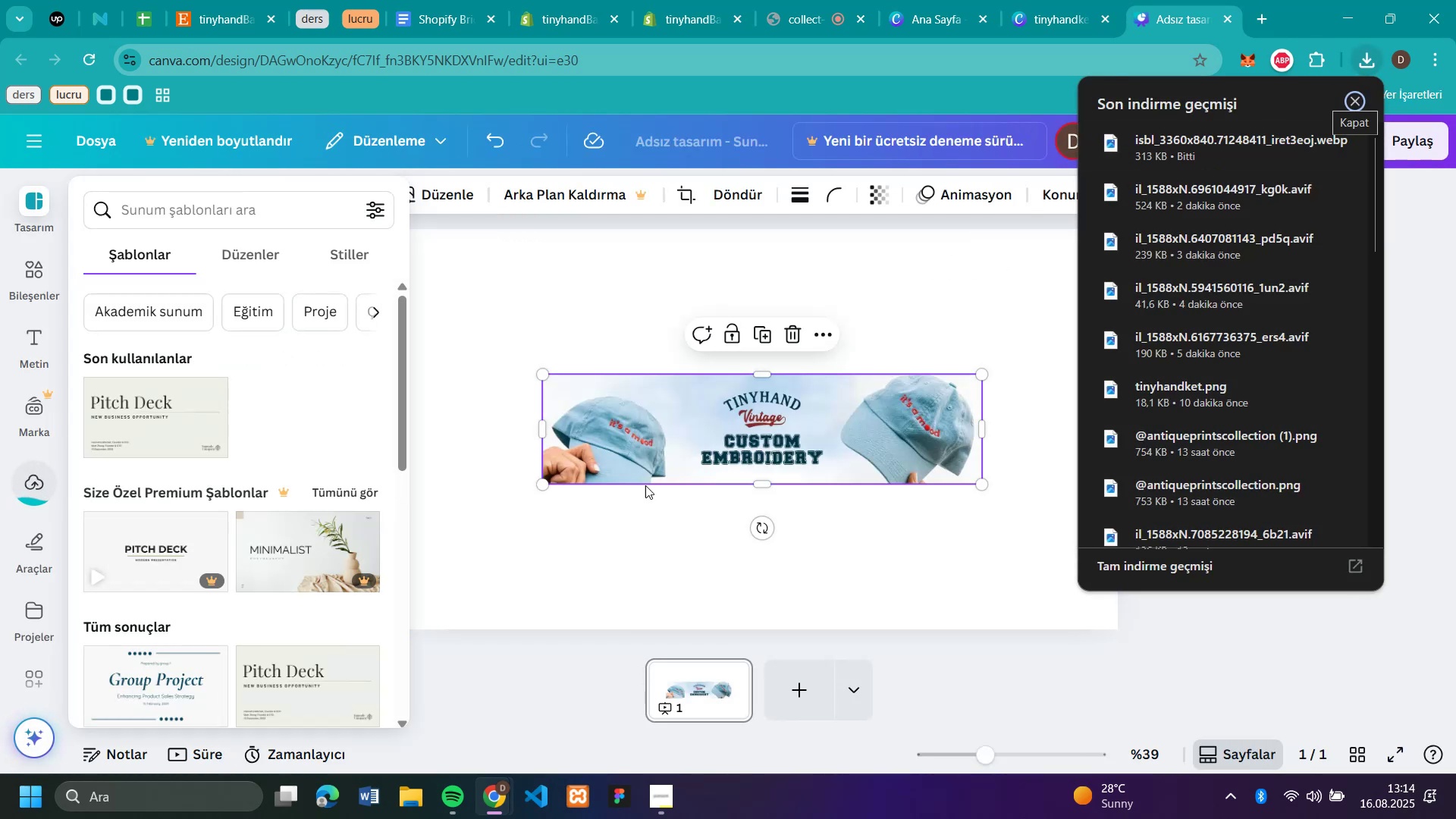 
left_click_drag(start_coordinate=[1186, 152], to_coordinate=[885, 322])
 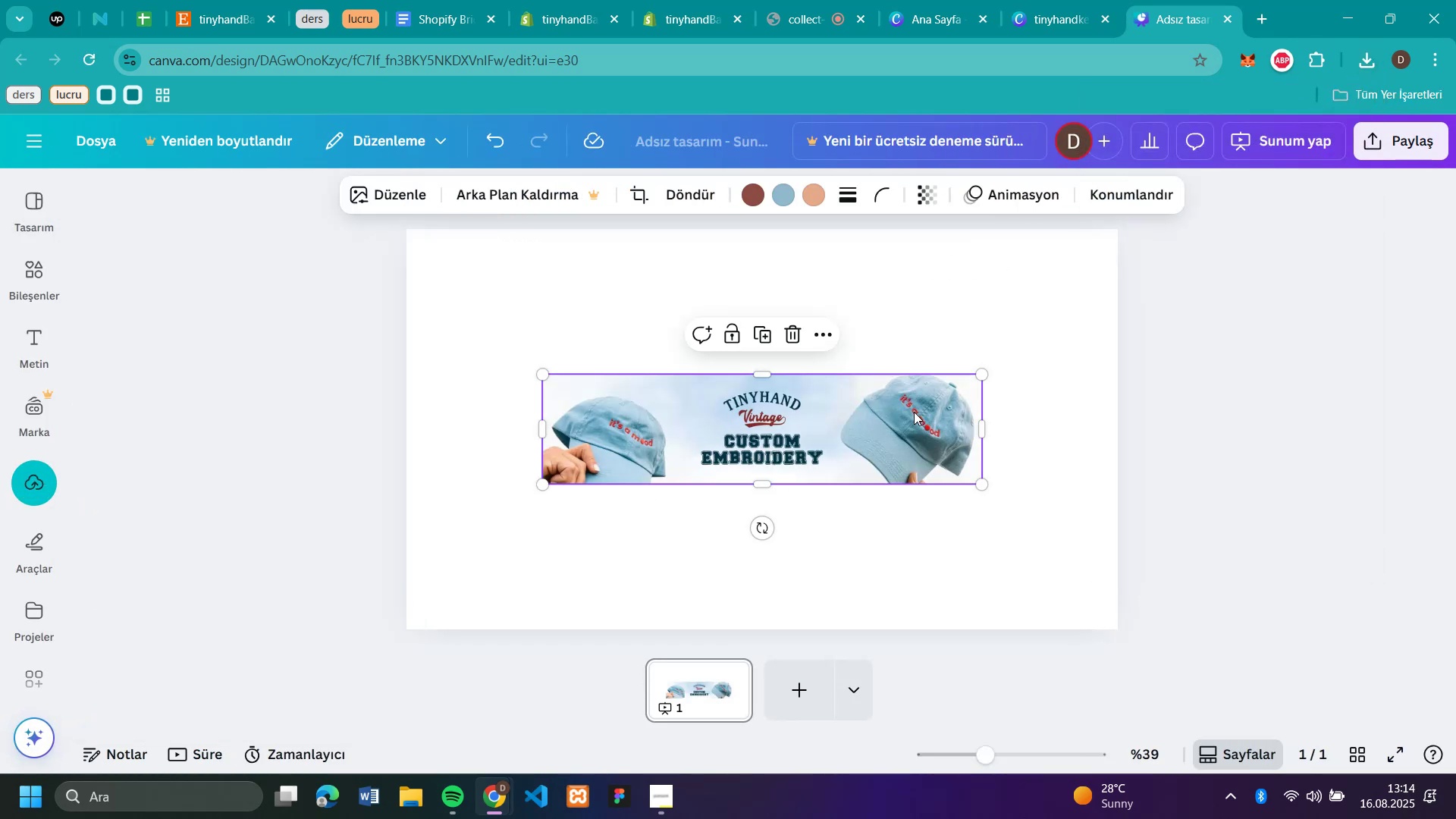 
left_click([681, 418])
 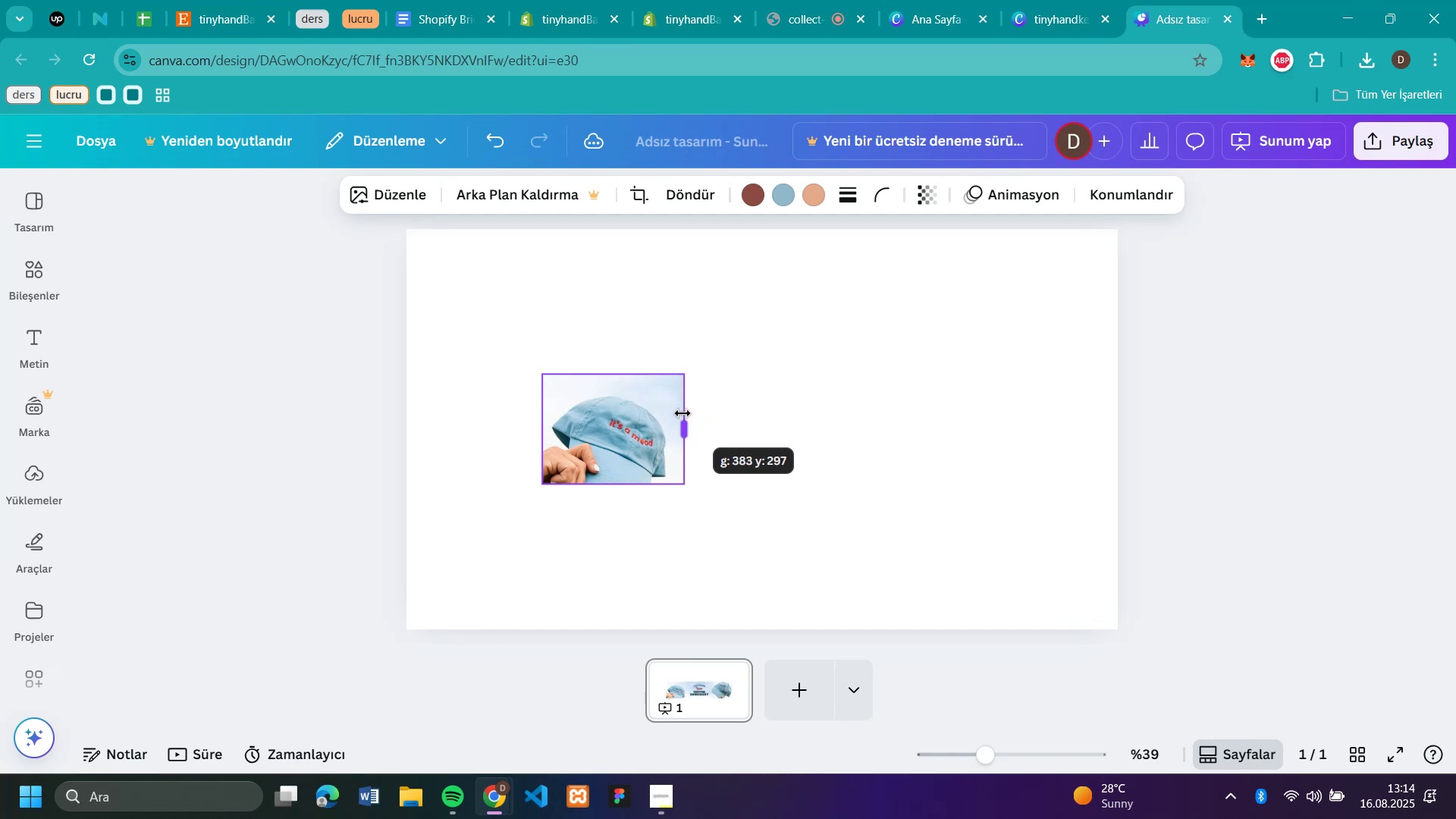 
left_click_drag(start_coordinate=[981, 428], to_coordinate=[679, 413])
 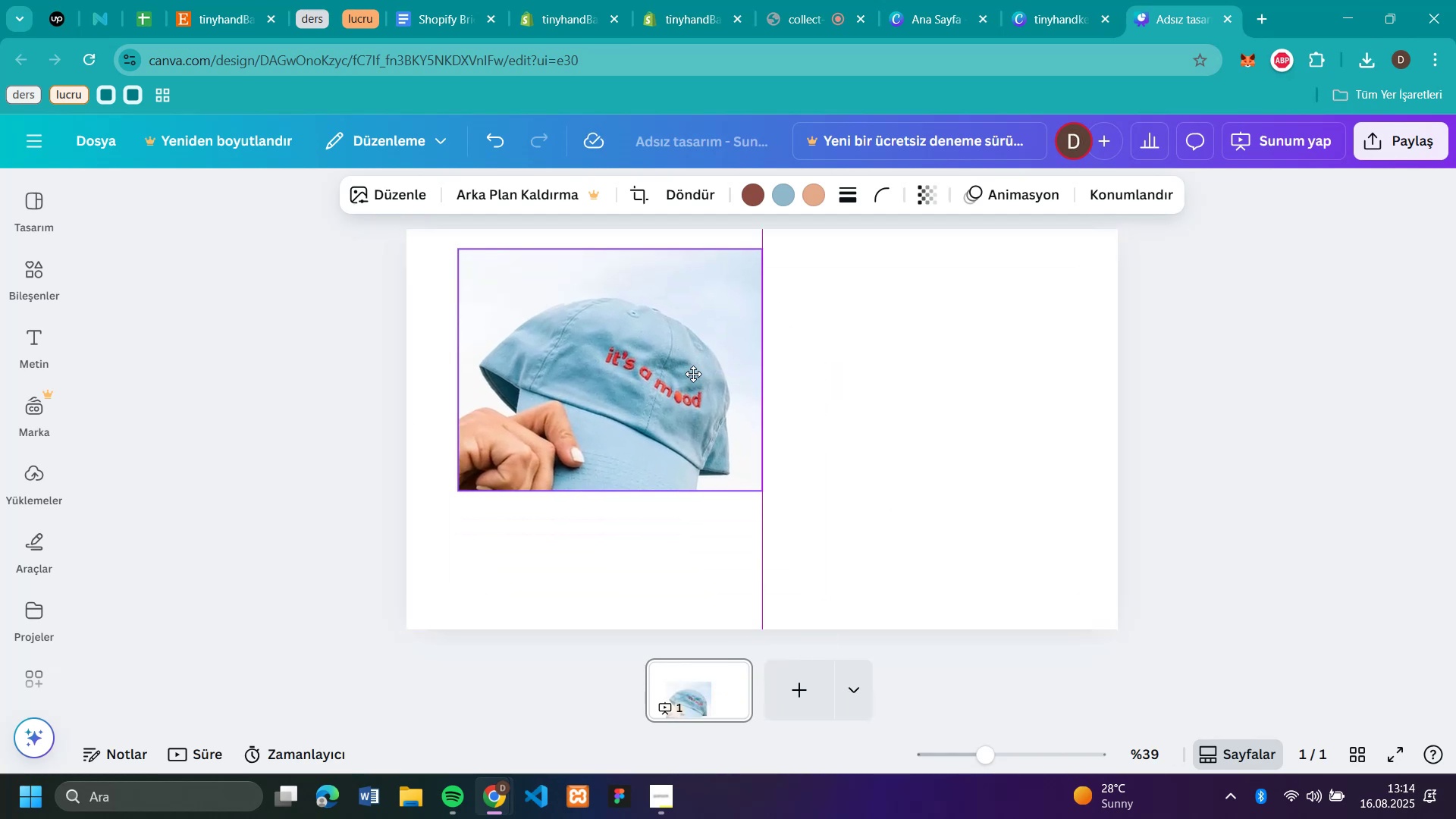 
left_click_drag(start_coordinate=[682, 478], to_coordinate=[808, 660])
 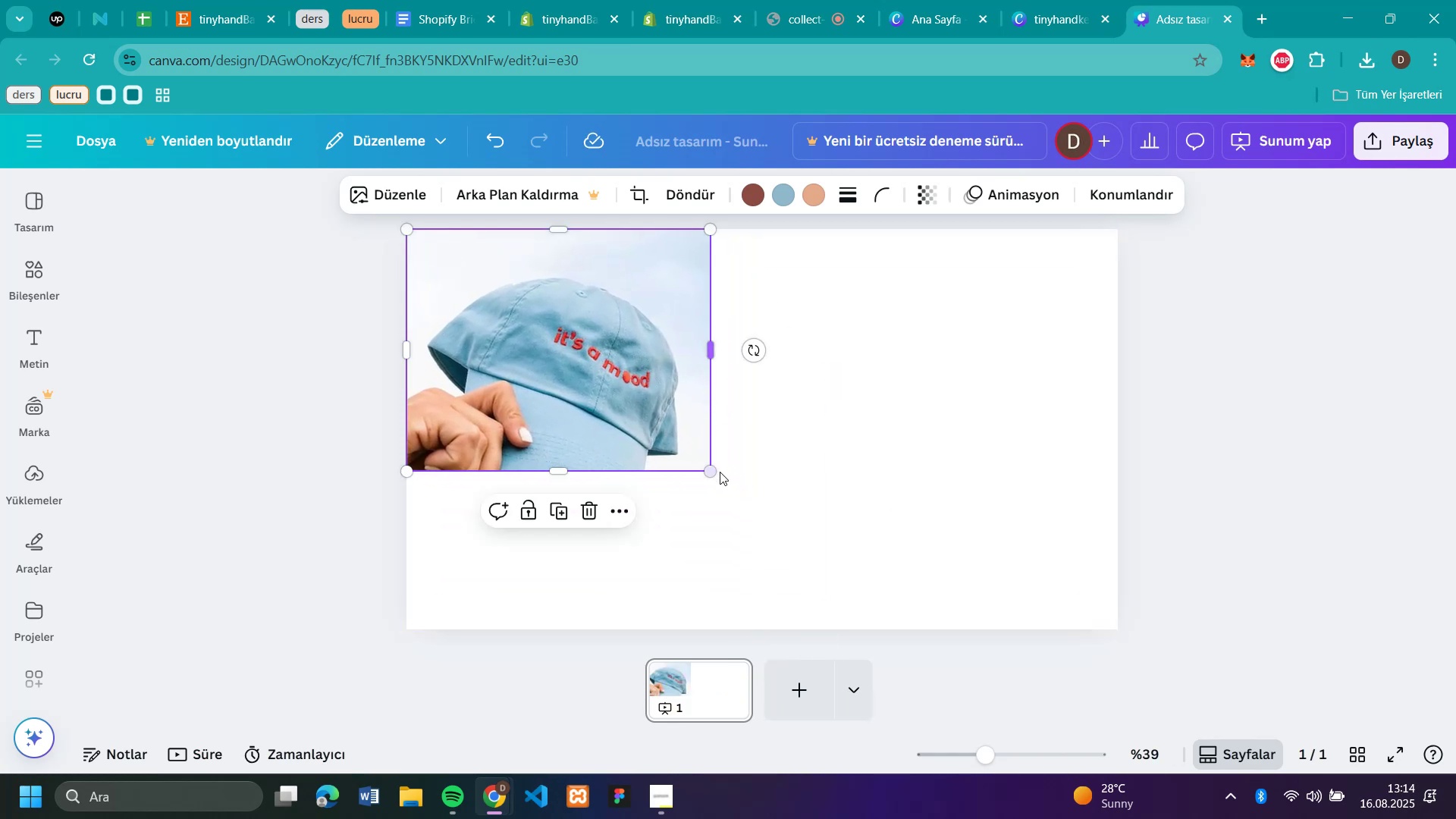 
left_click_drag(start_coordinate=[783, 501], to_coordinate=[648, 359])
 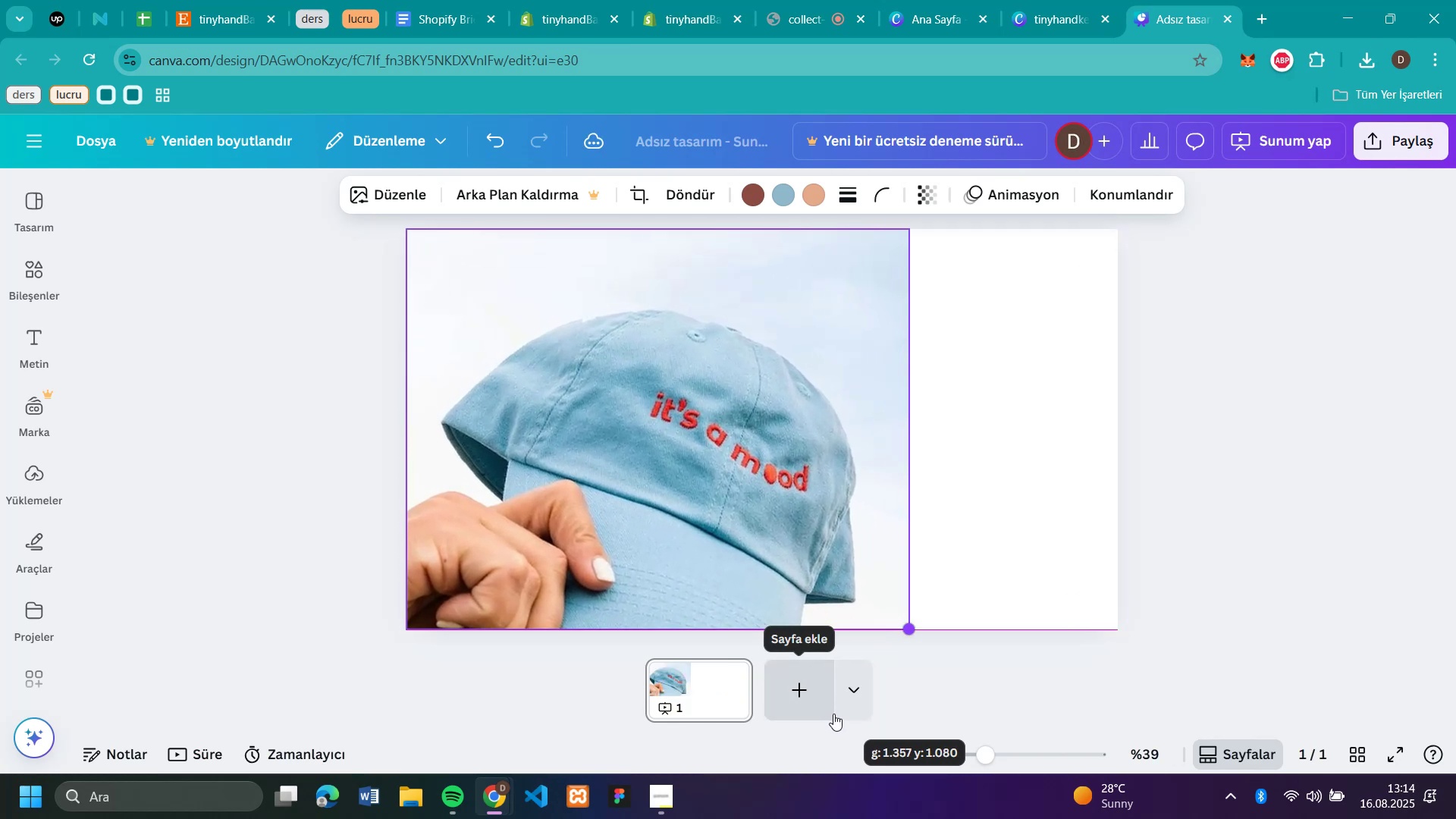 
left_click_drag(start_coordinate=[704, 473], to_coordinate=[716, 564])
 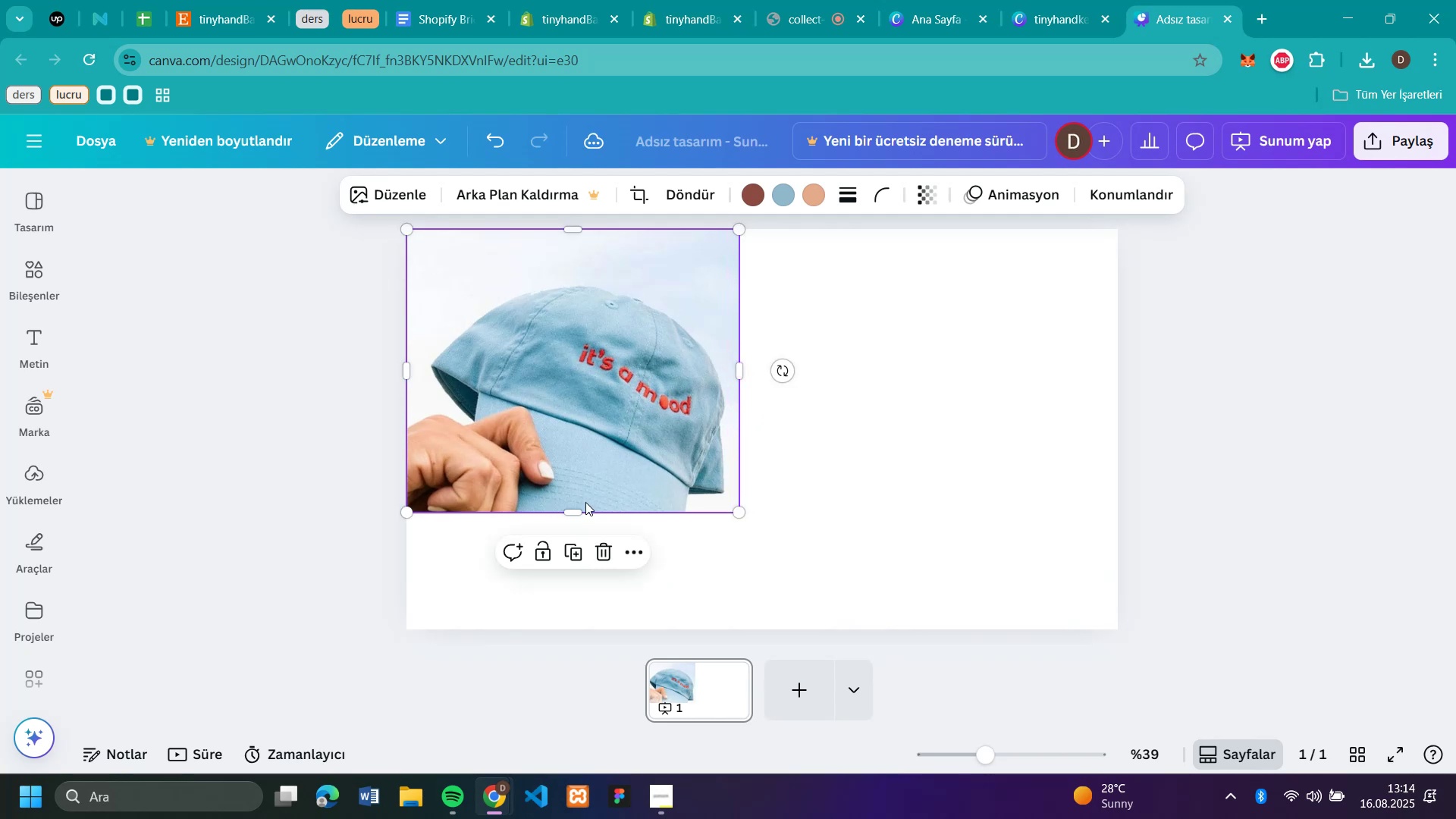 
left_click_drag(start_coordinate=[761, 370], to_coordinate=[739, 372])
 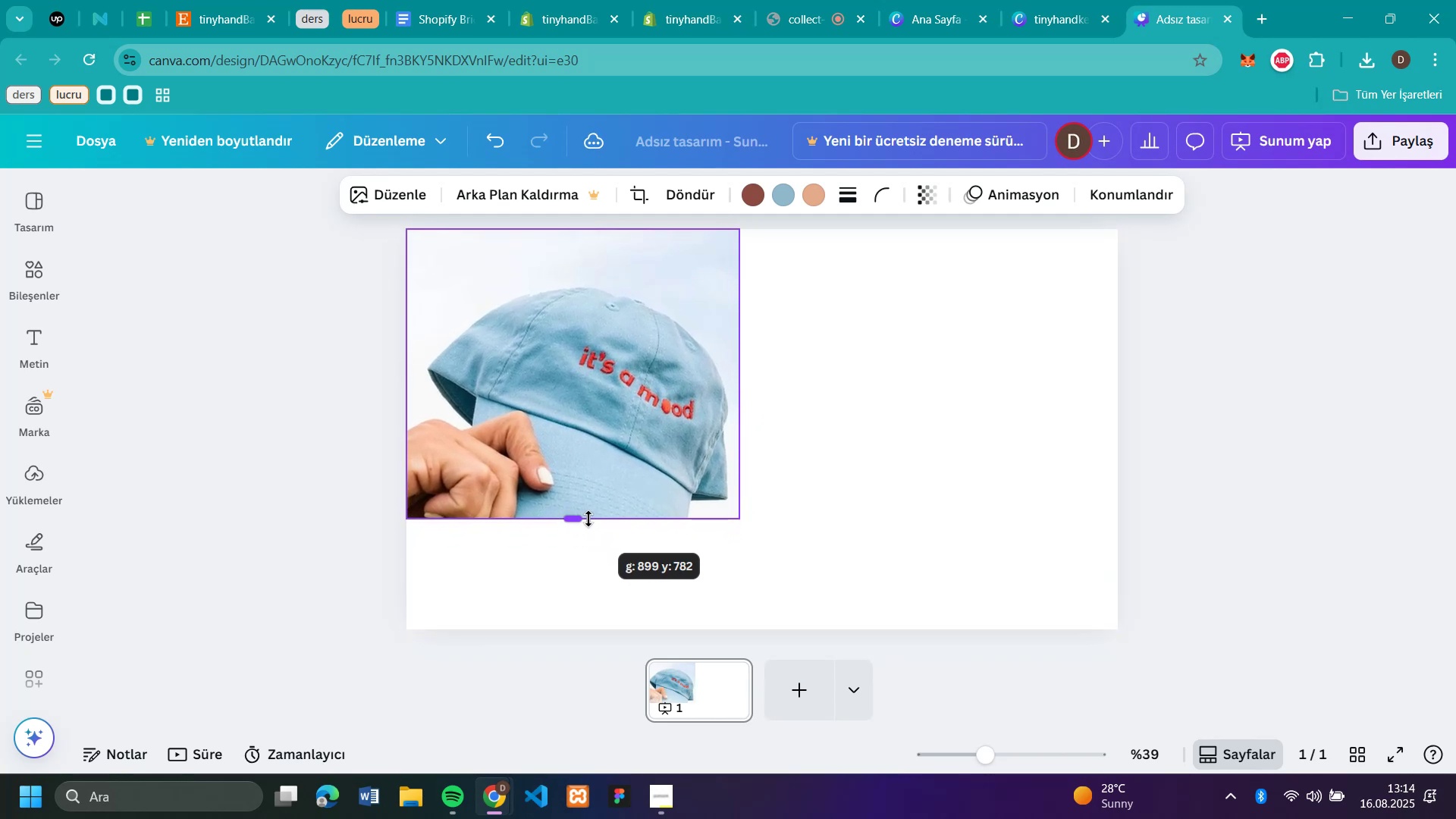 
left_click_drag(start_coordinate=[575, 512], to_coordinate=[589, 522])
 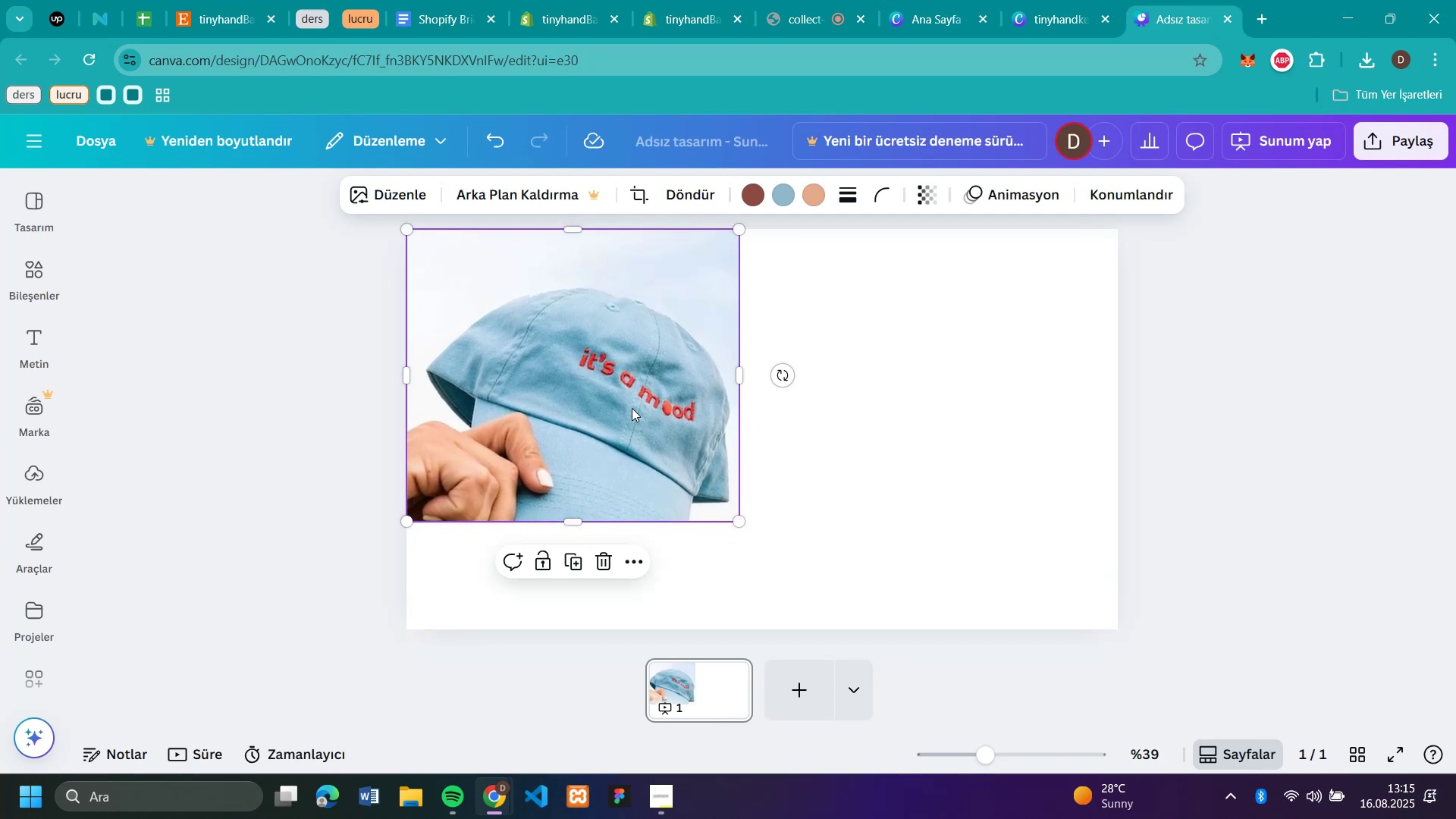 
left_click([632, 408])
 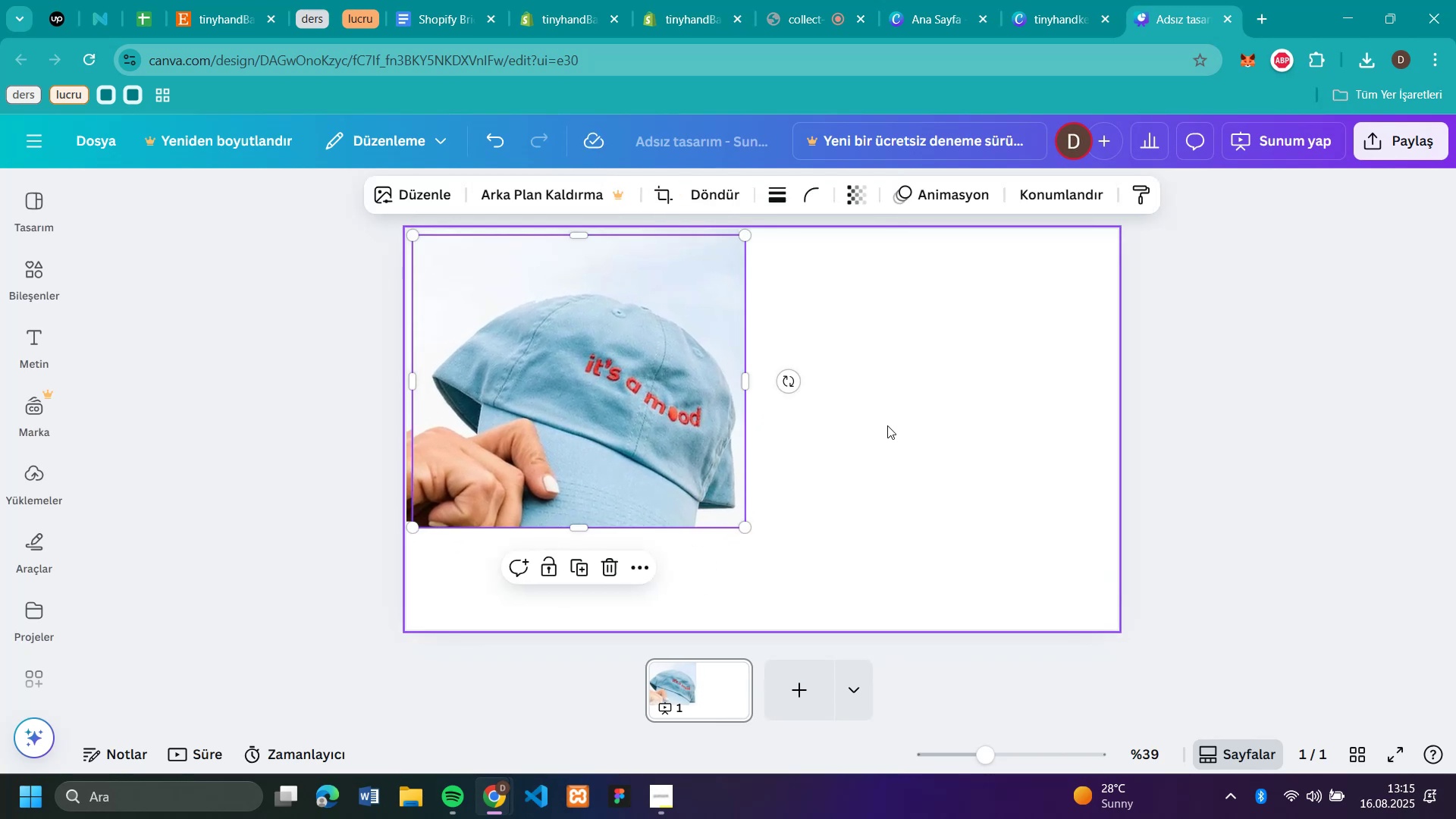 
key(Control+C)
 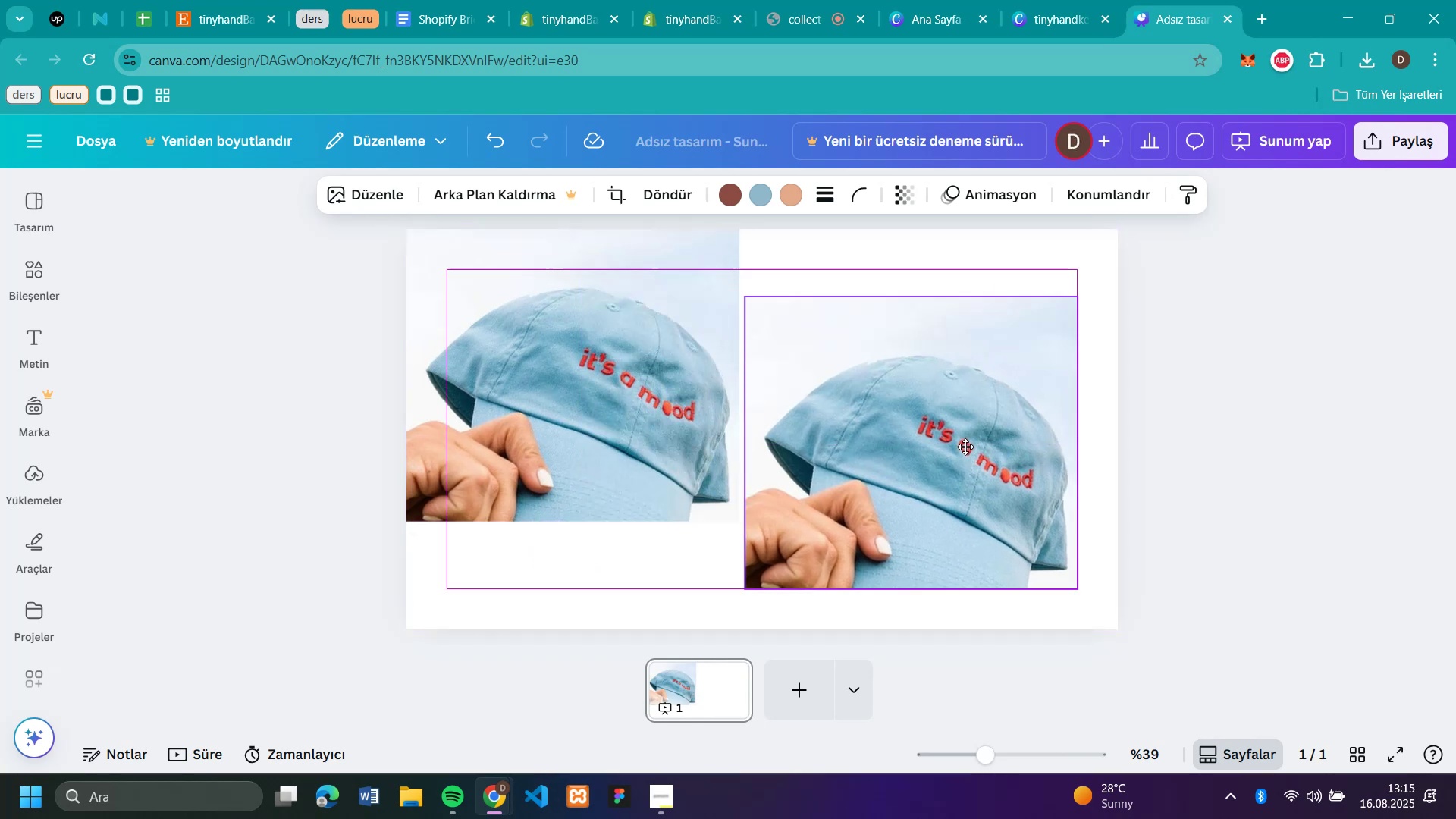 
left_click([887, 425])
 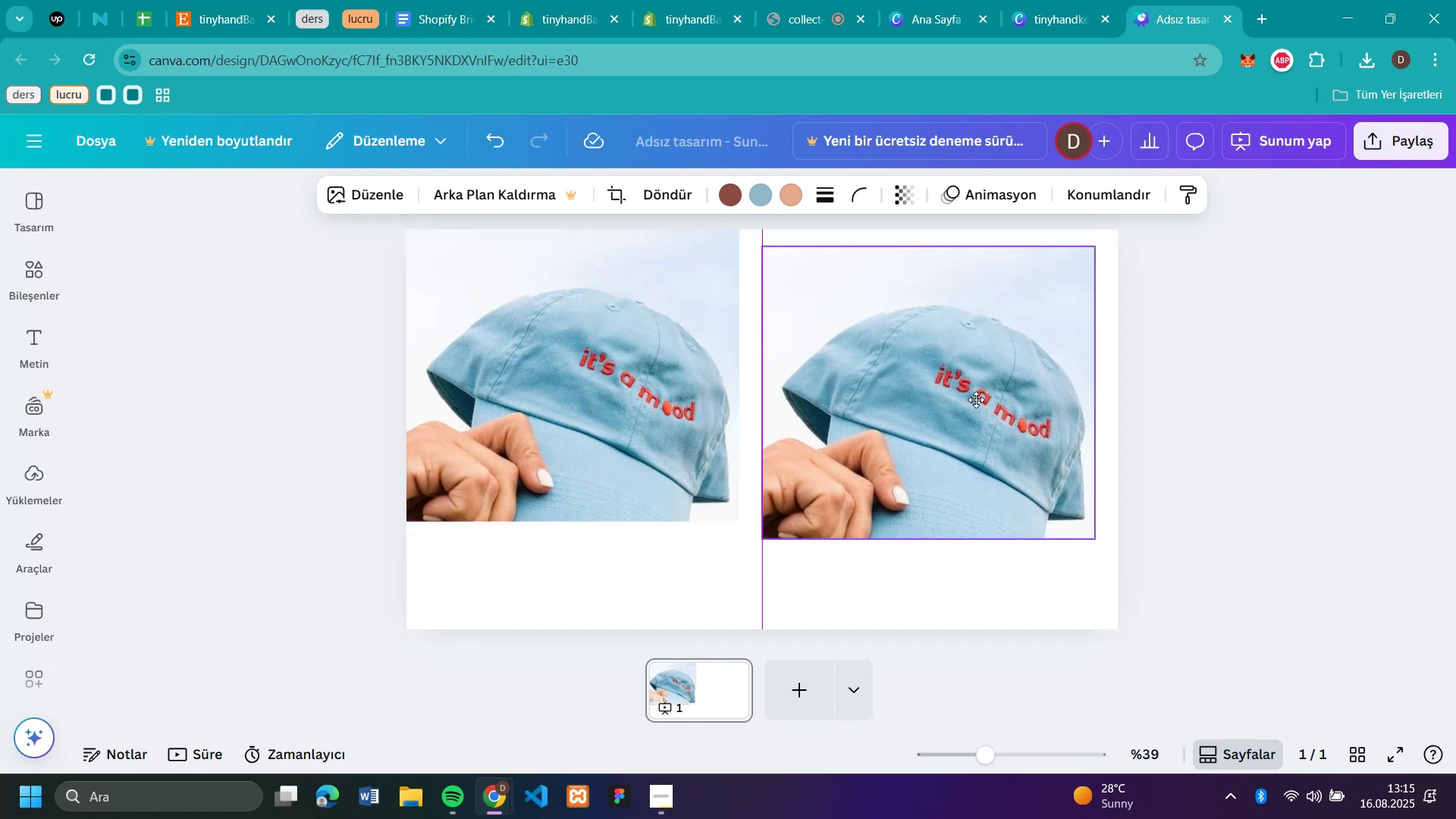 
key(Control+V)
 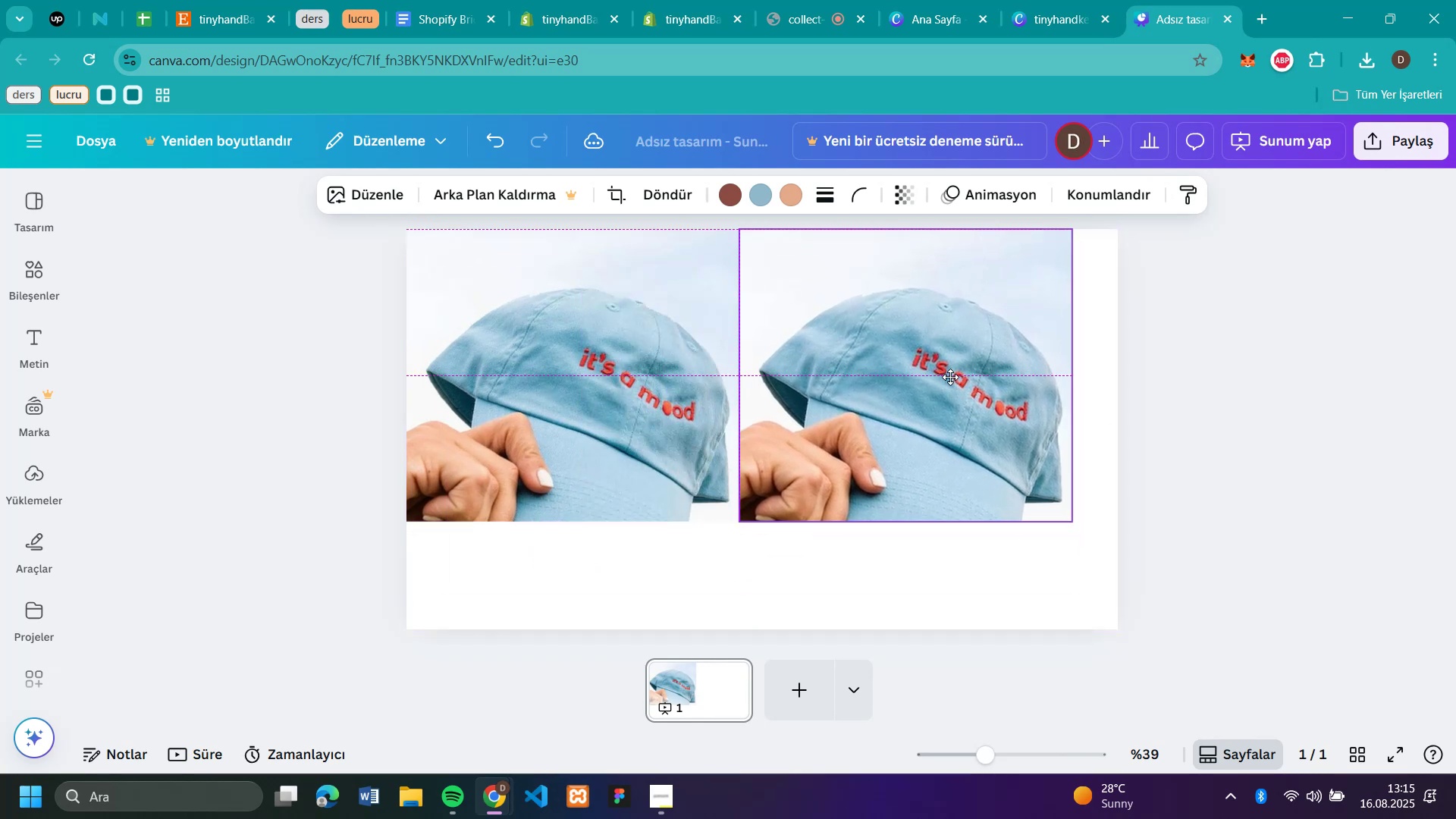 
left_click_drag(start_coordinate=[628, 388], to_coordinate=[950, 377])
 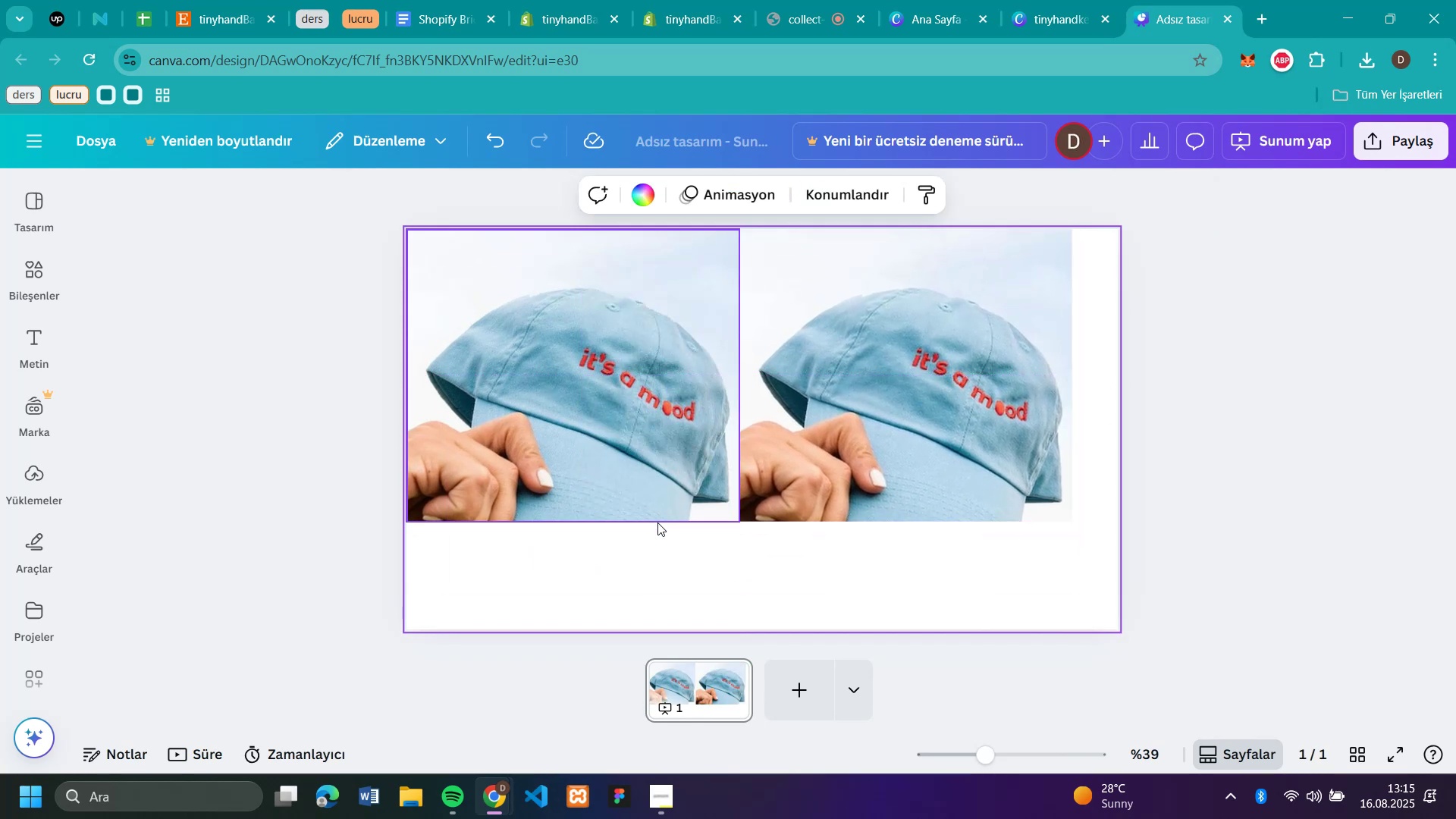 
left_click([620, 556])
 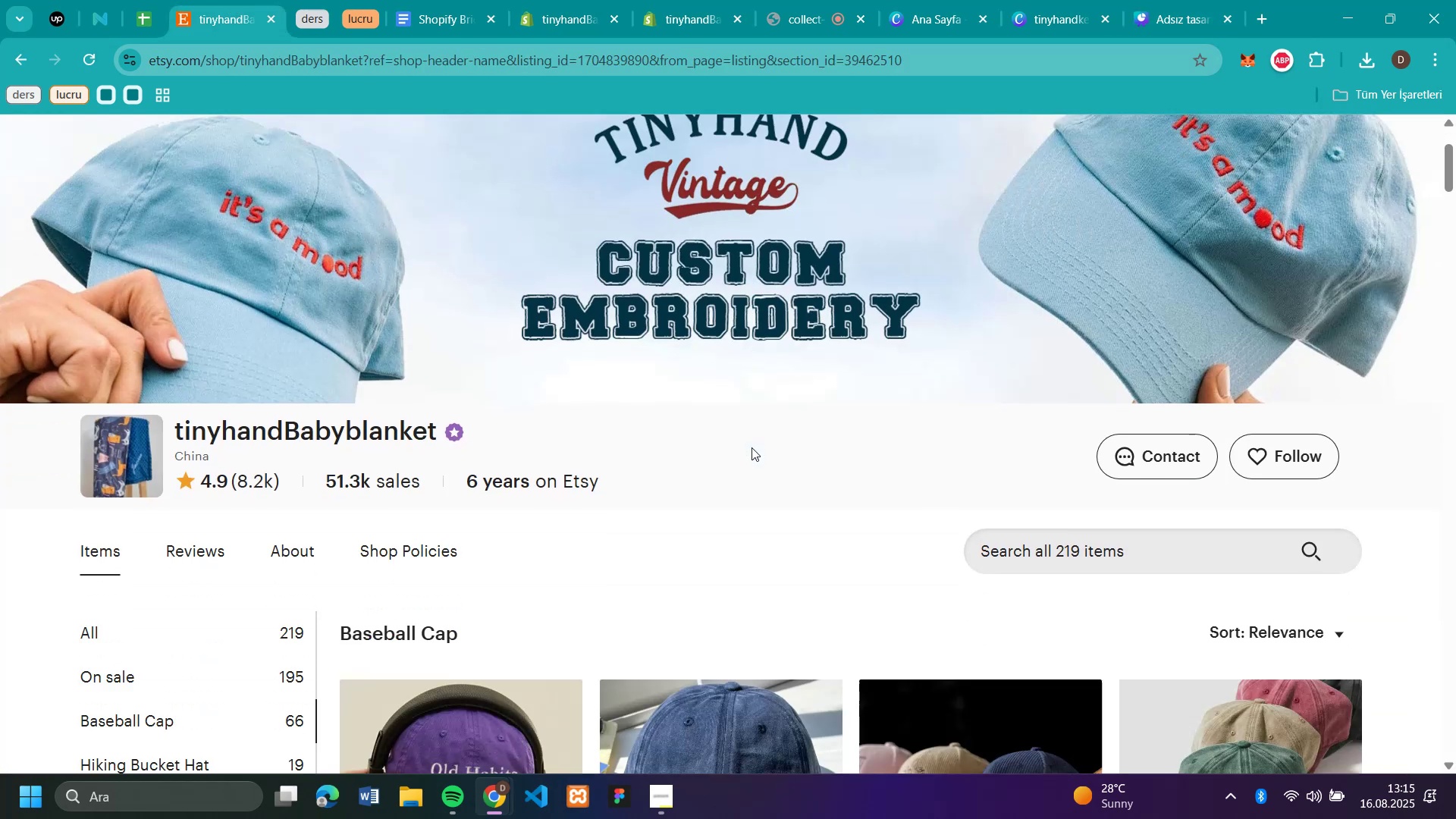 
wait(7.53)
 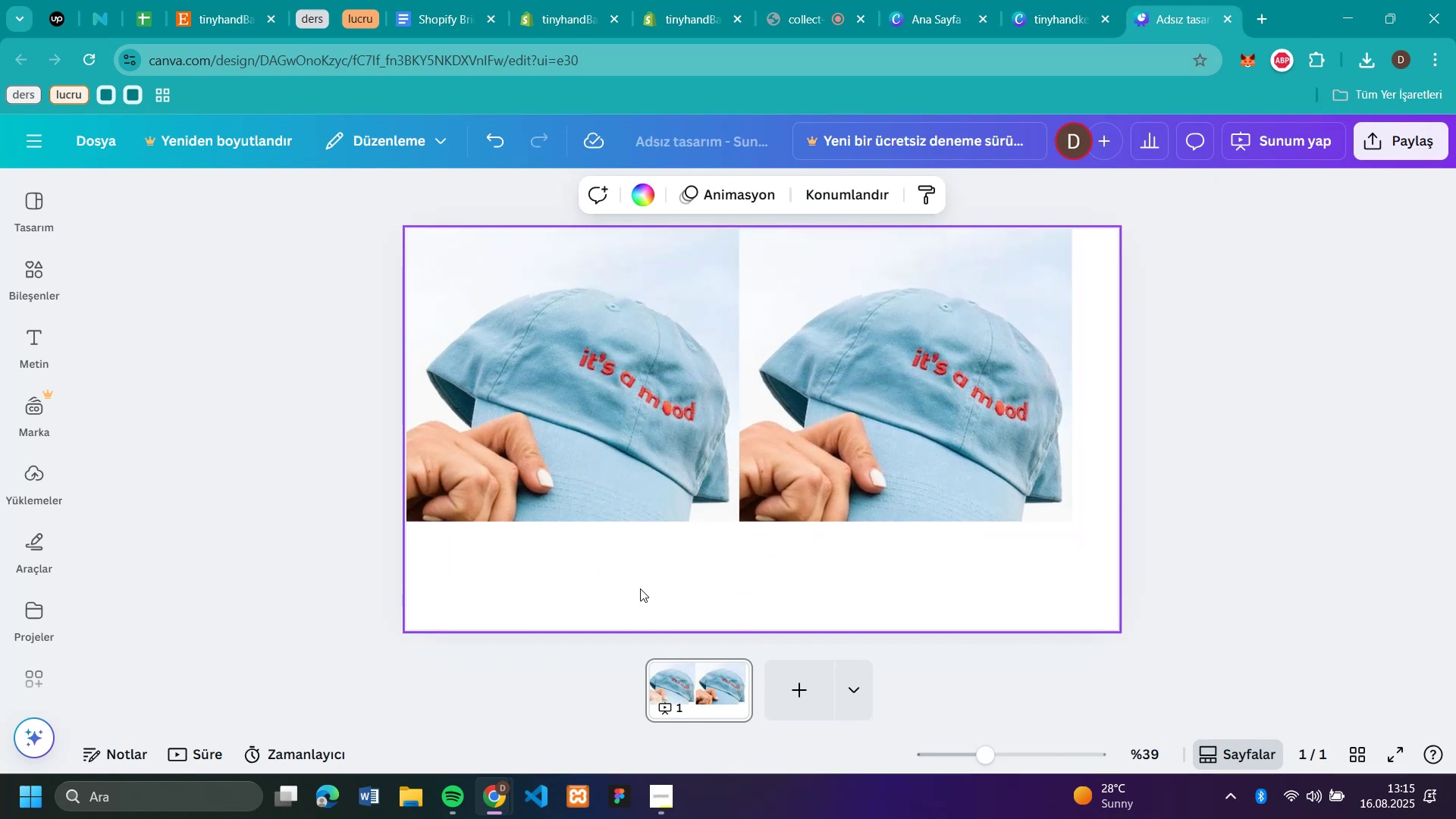 
scroll: coordinate [1255, 476], scroll_direction: down, amount: 7.0
 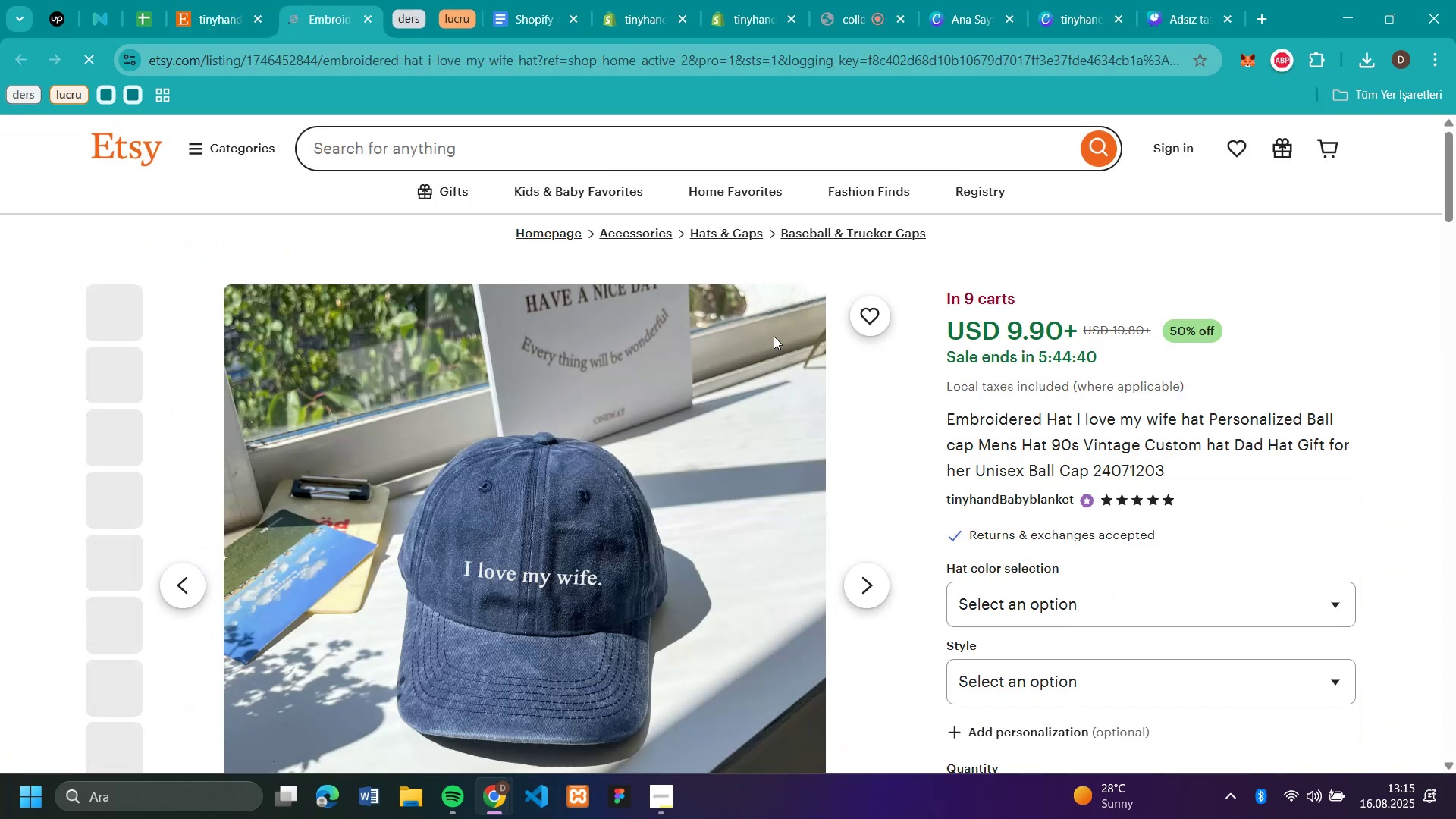 
left_click([774, 336])
 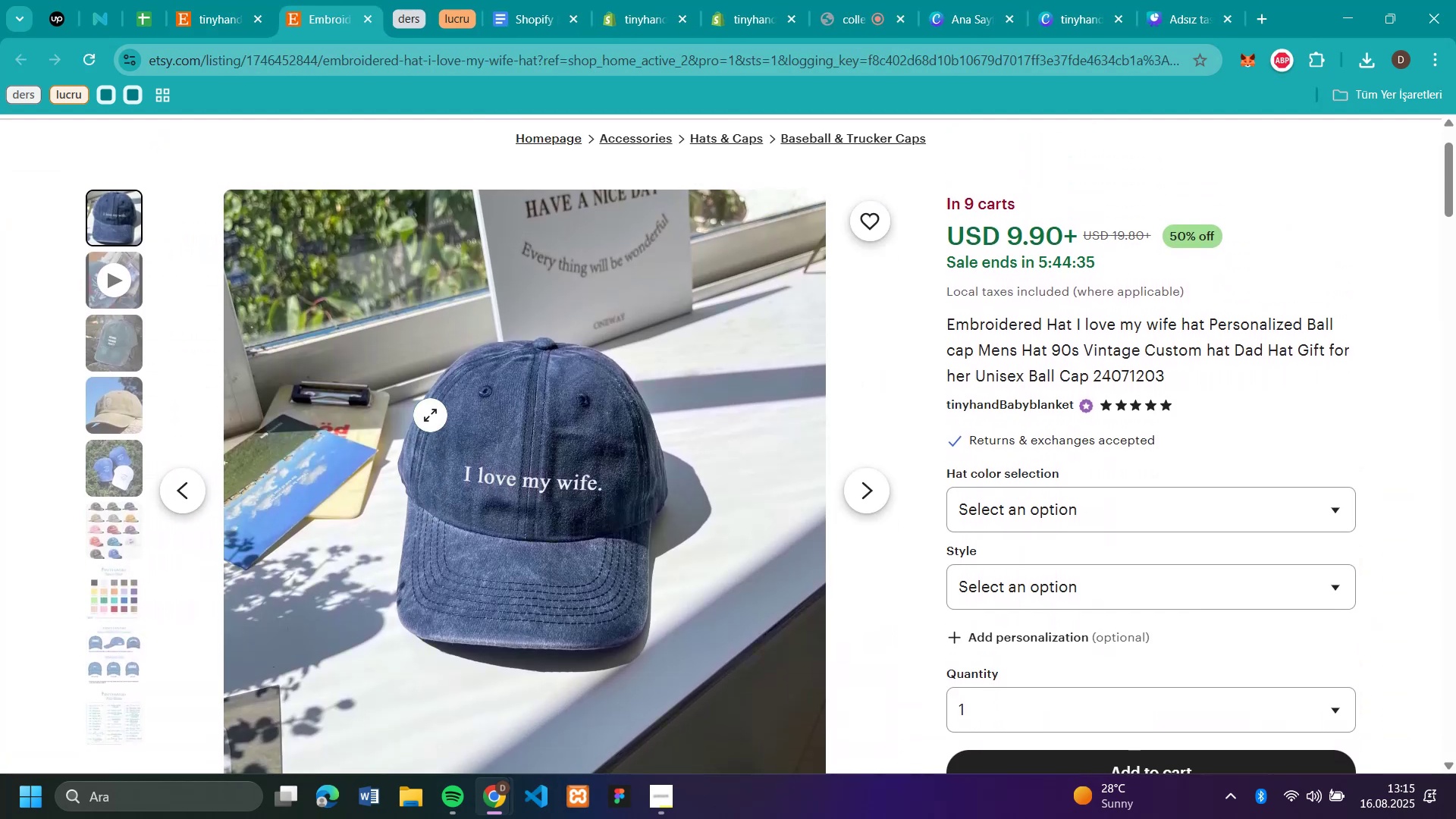 
scroll: coordinate [430, 415], scroll_direction: down, amount: 2.0
 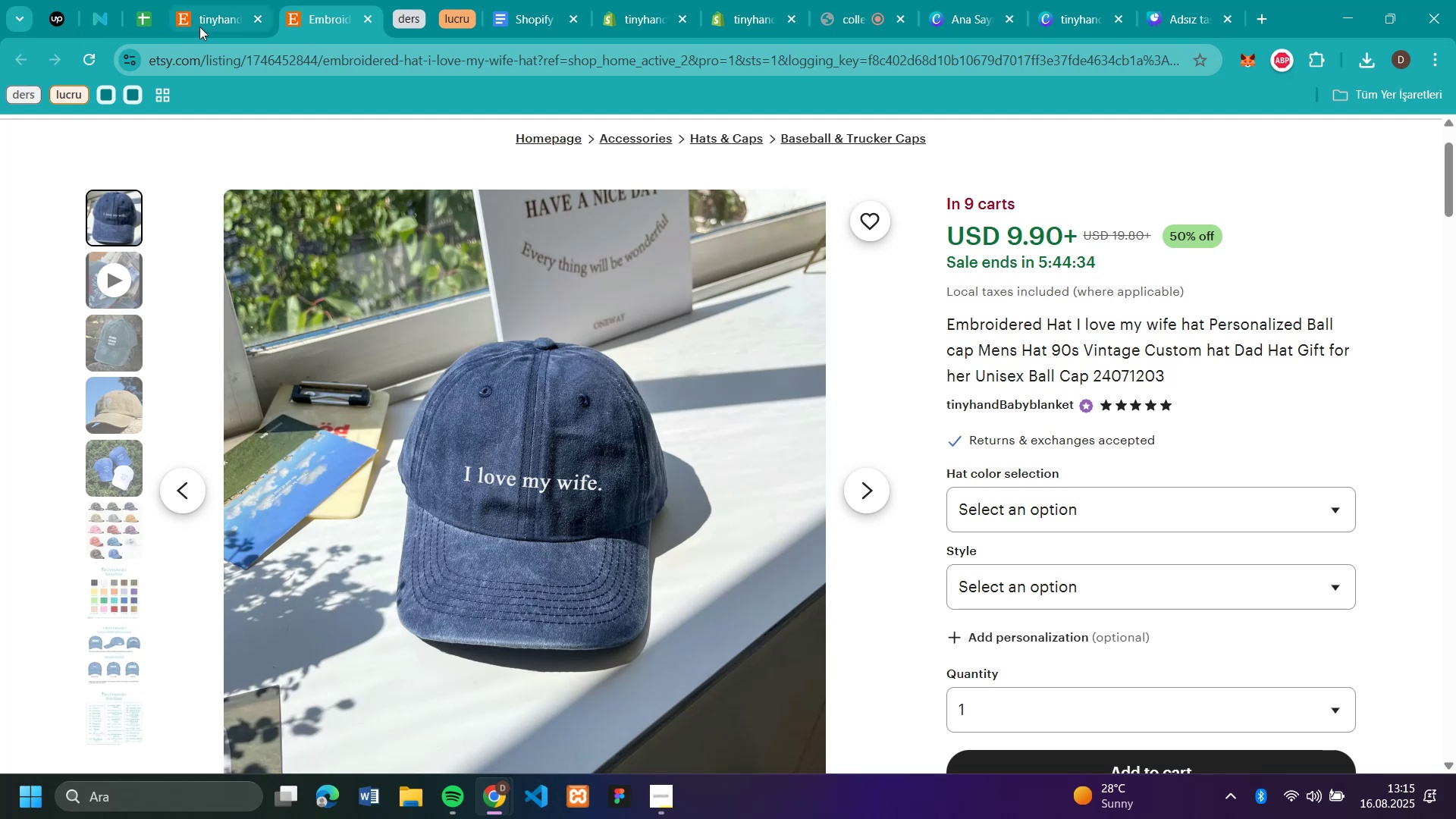 
scroll: coordinate [430, 415], scroll_direction: up, amount: 1.0
 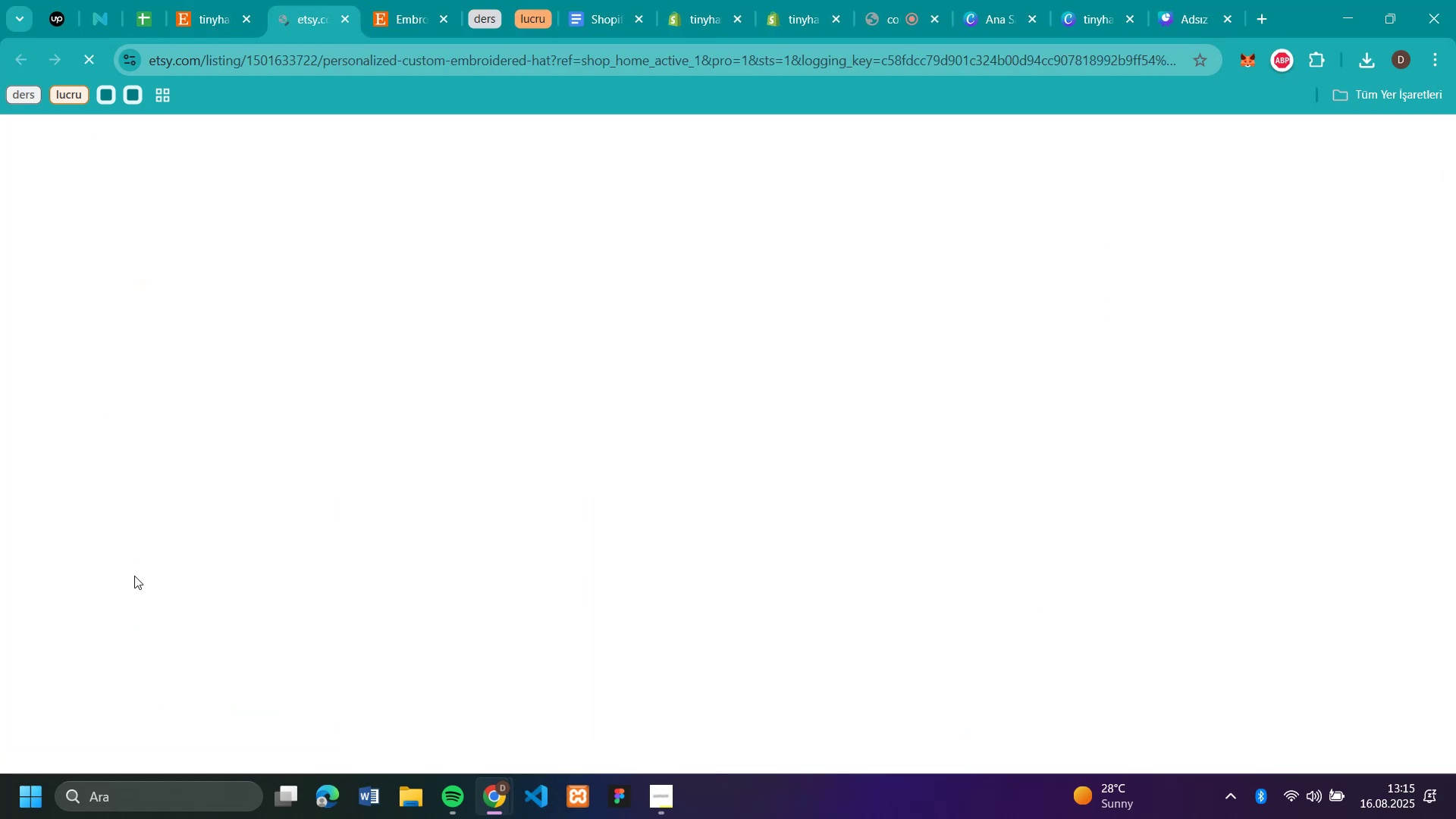 
left_click([461, 331])
 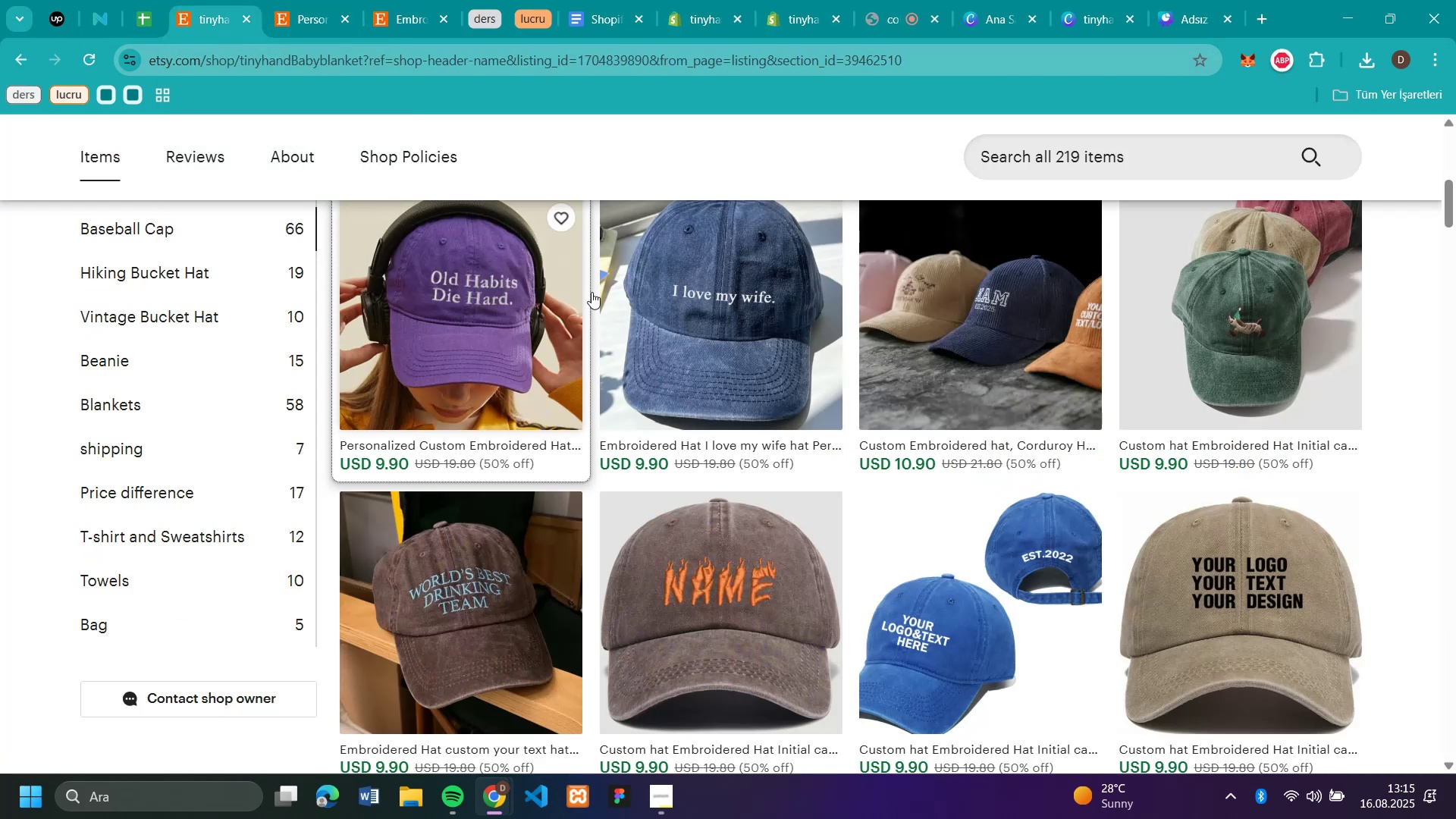 
left_click([221, 24])
 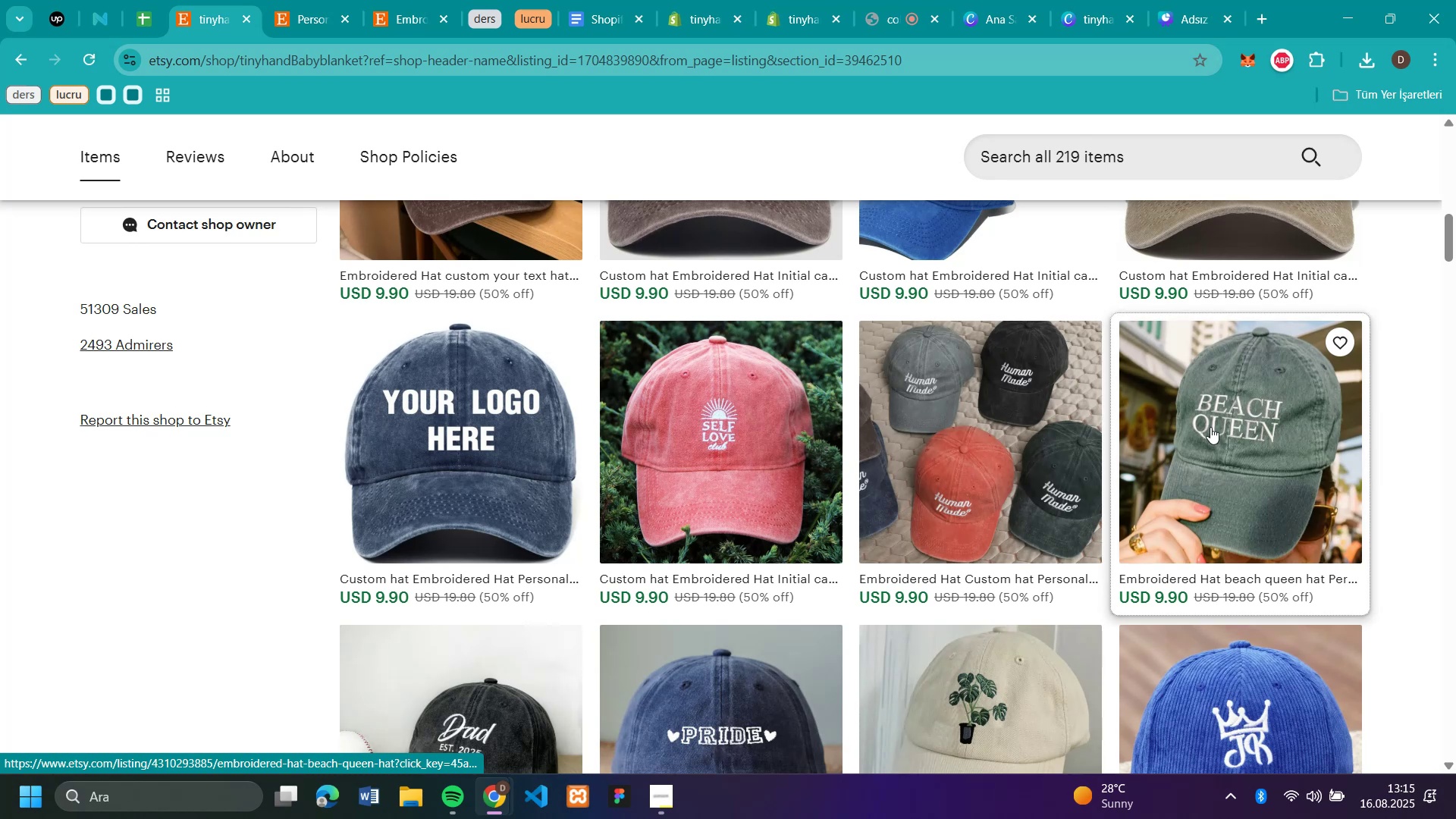 
scroll: coordinate [1230, 400], scroll_direction: down, amount: 3.0
 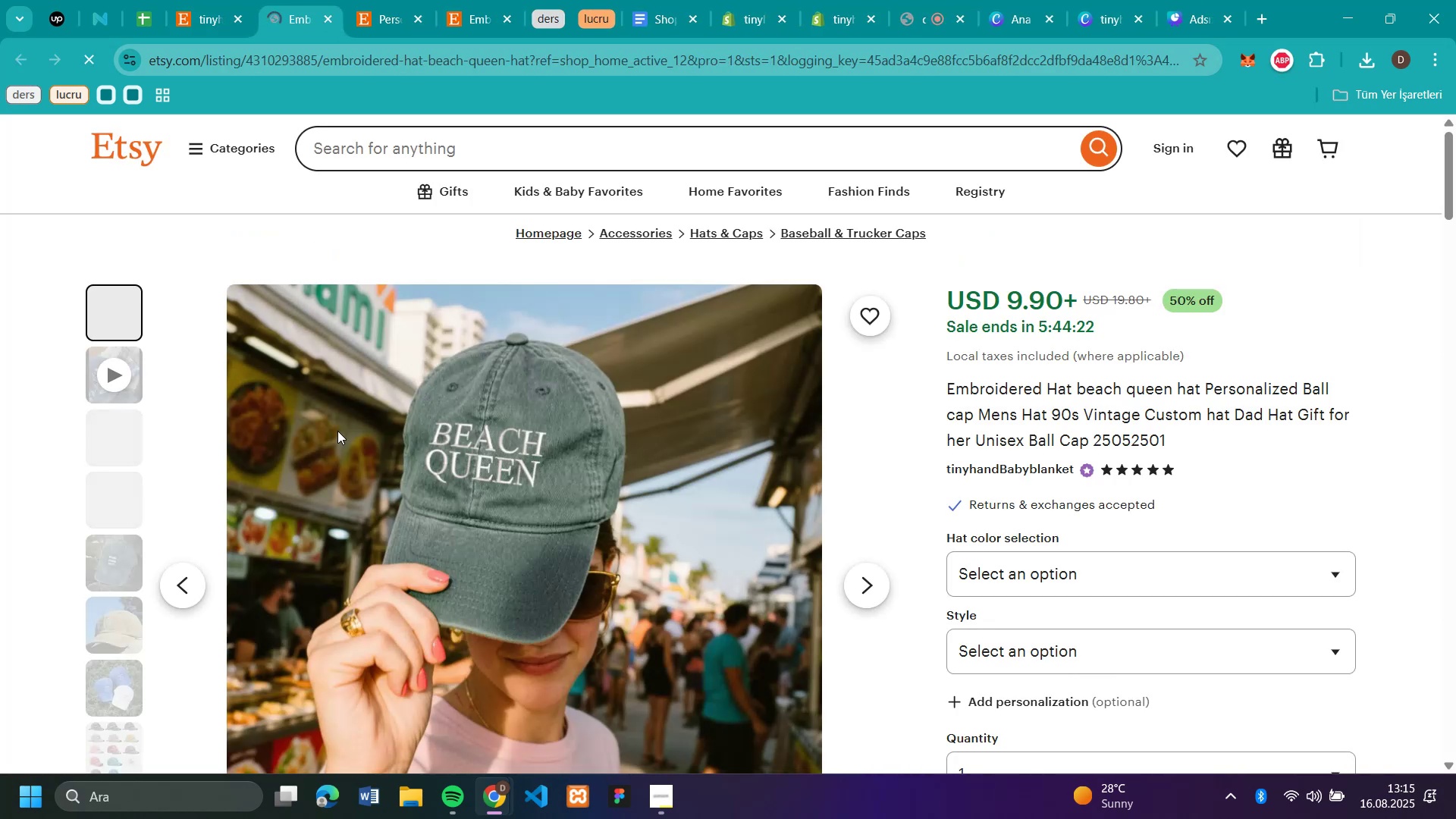 
left_click([1210, 427])
 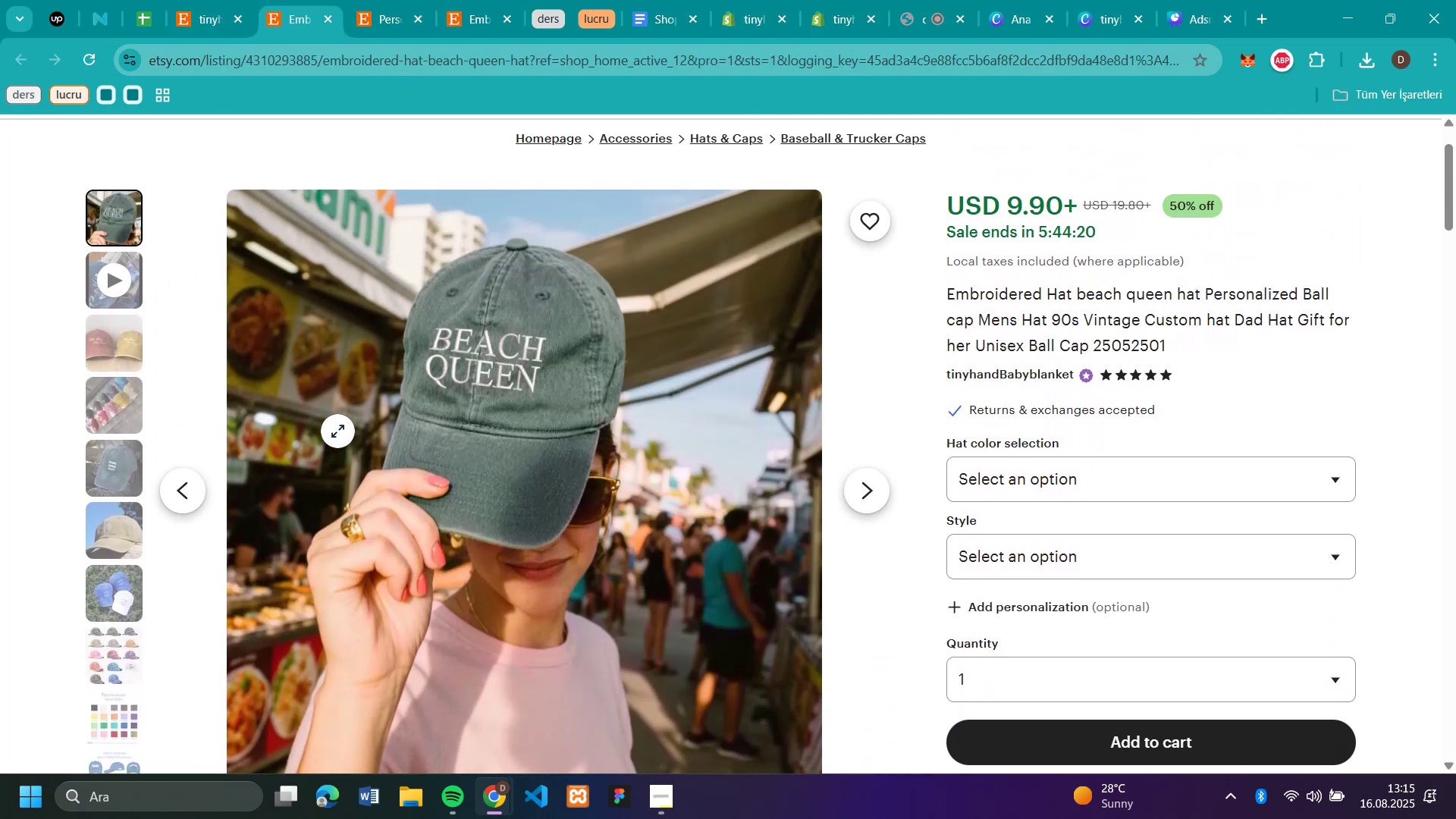 
scroll: coordinate [560, 436], scroll_direction: down, amount: 2.0
 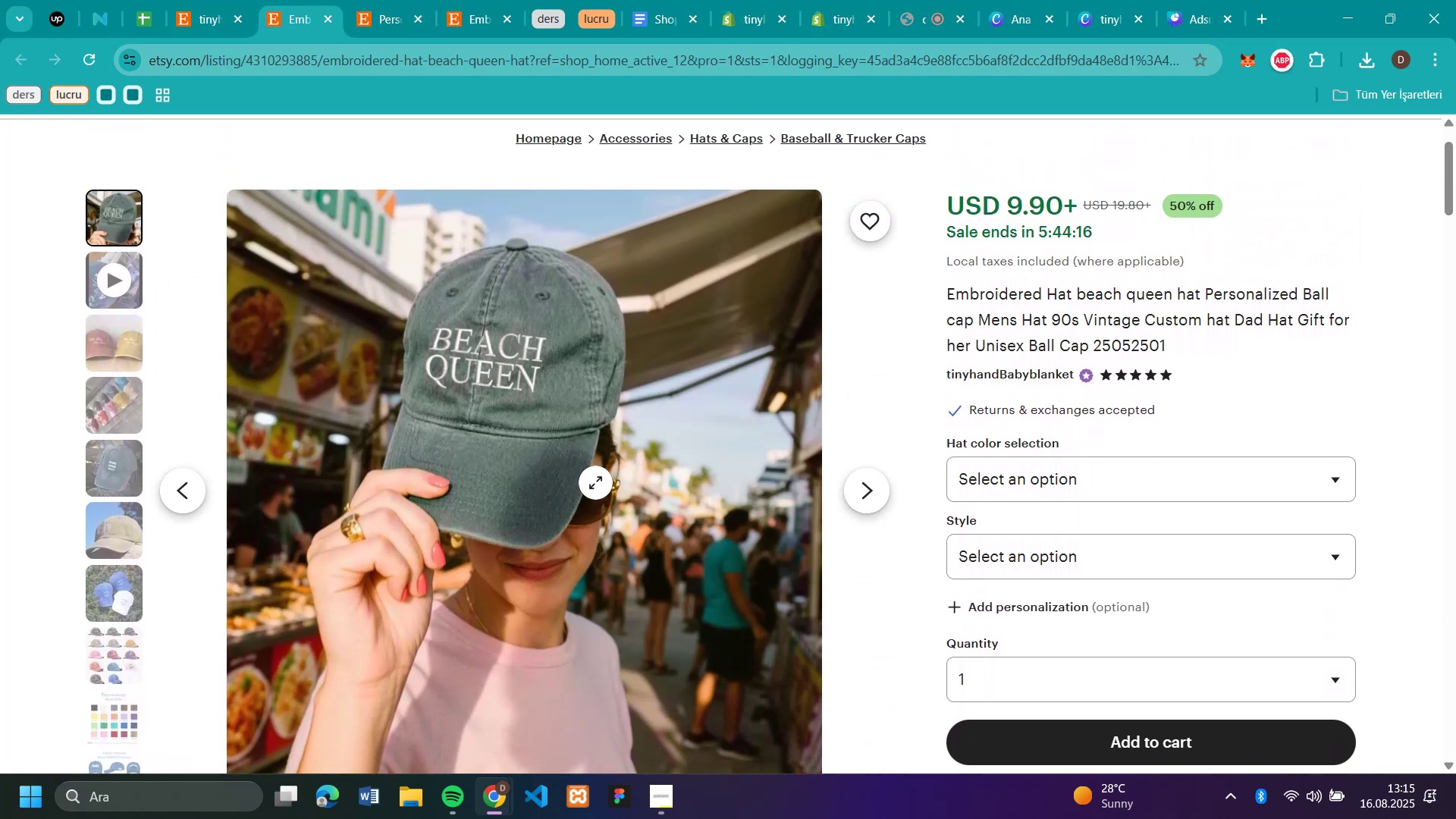 
scroll: coordinate [560, 436], scroll_direction: up, amount: 1.0
 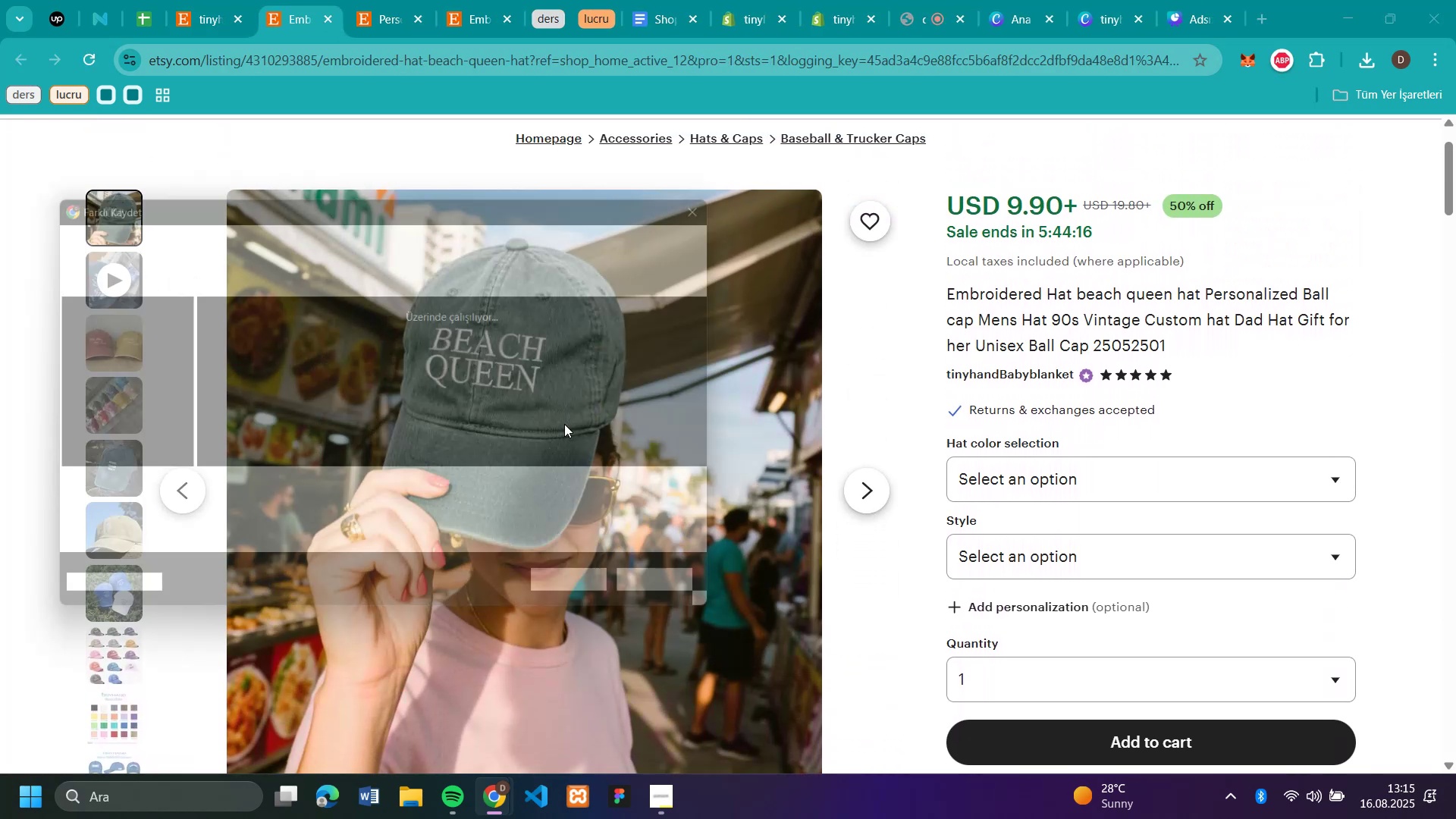 
right_click([560, 436])
 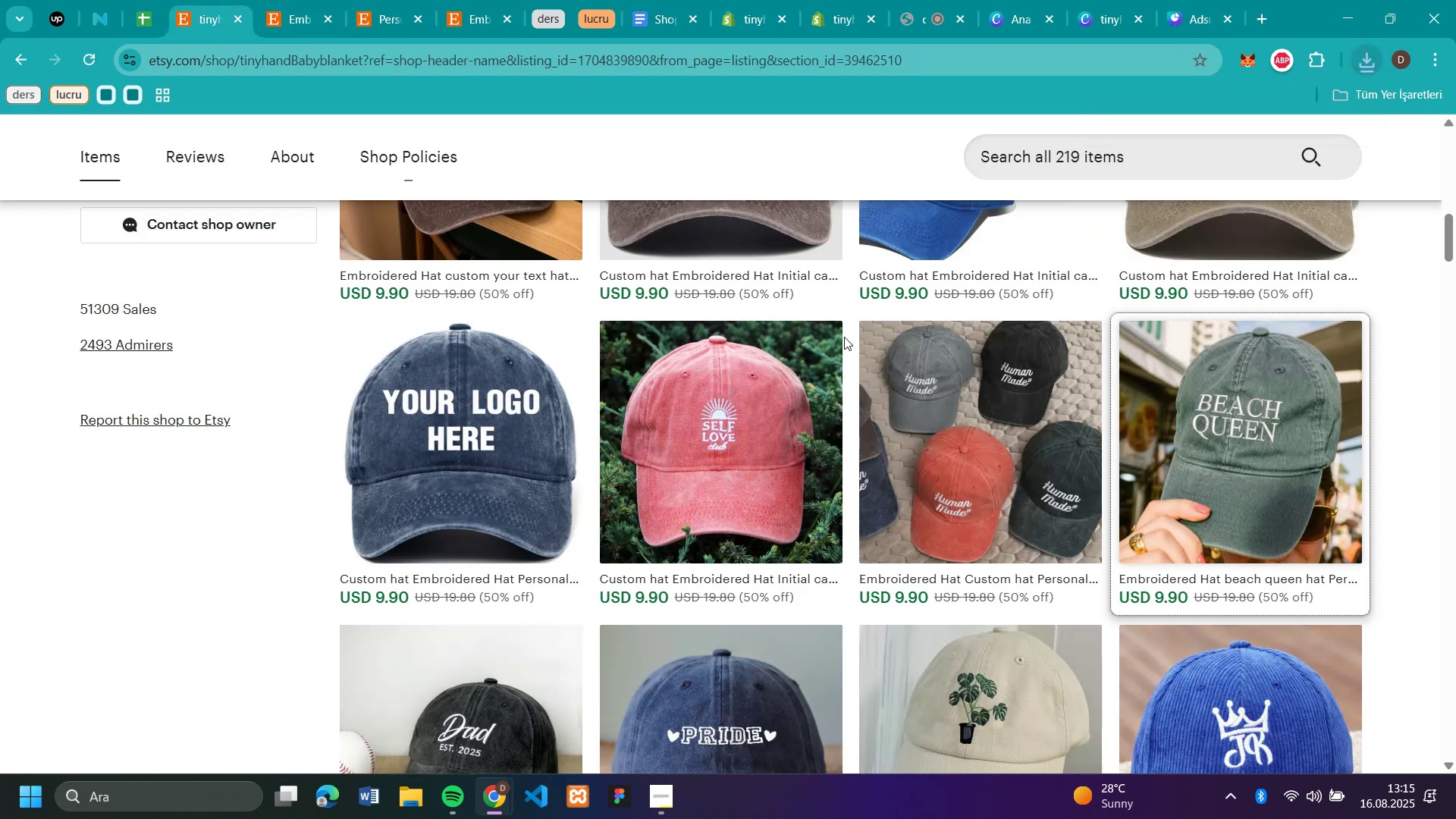 
left_click([582, 600])
 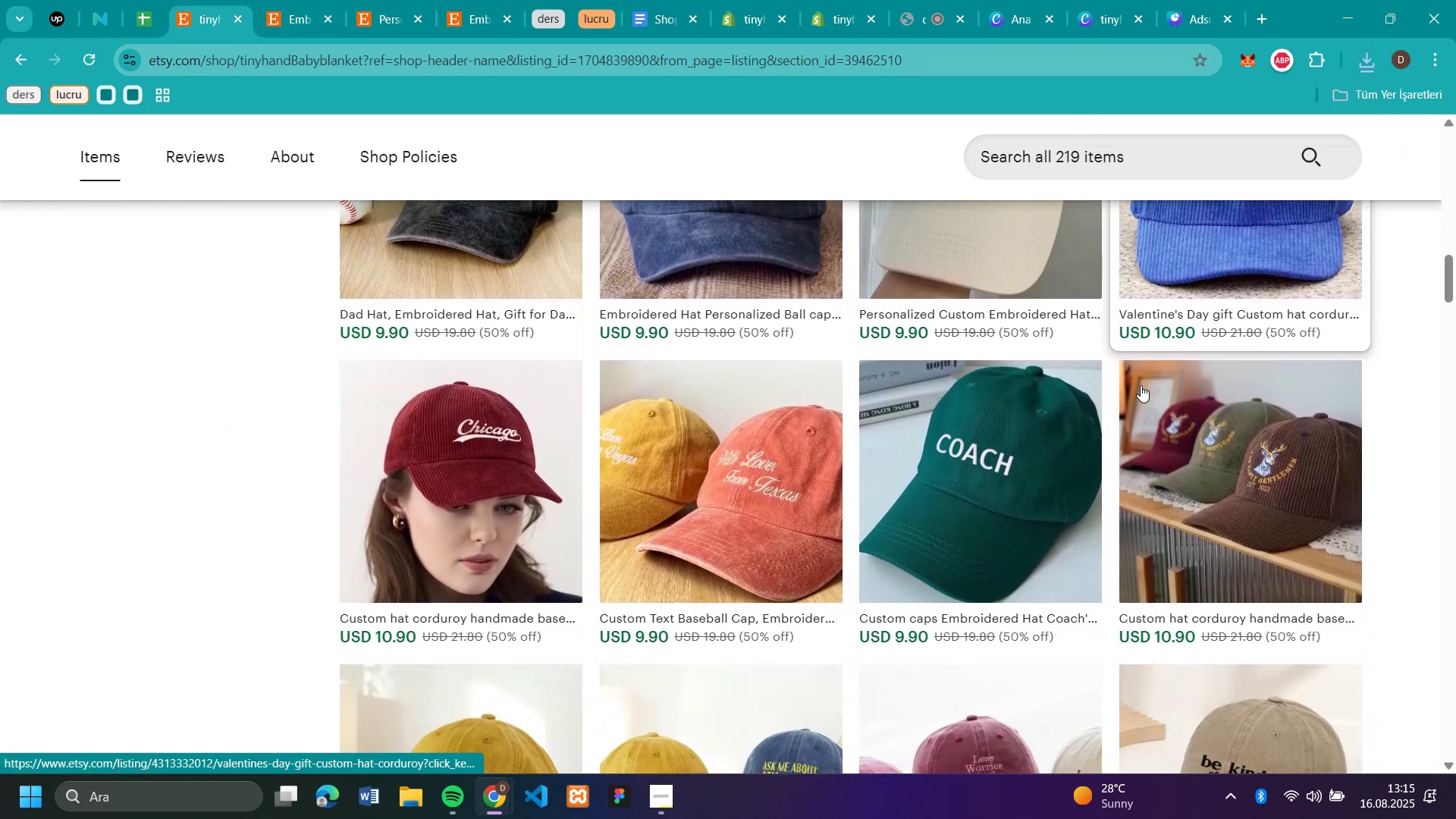 
left_click([185, 21])
 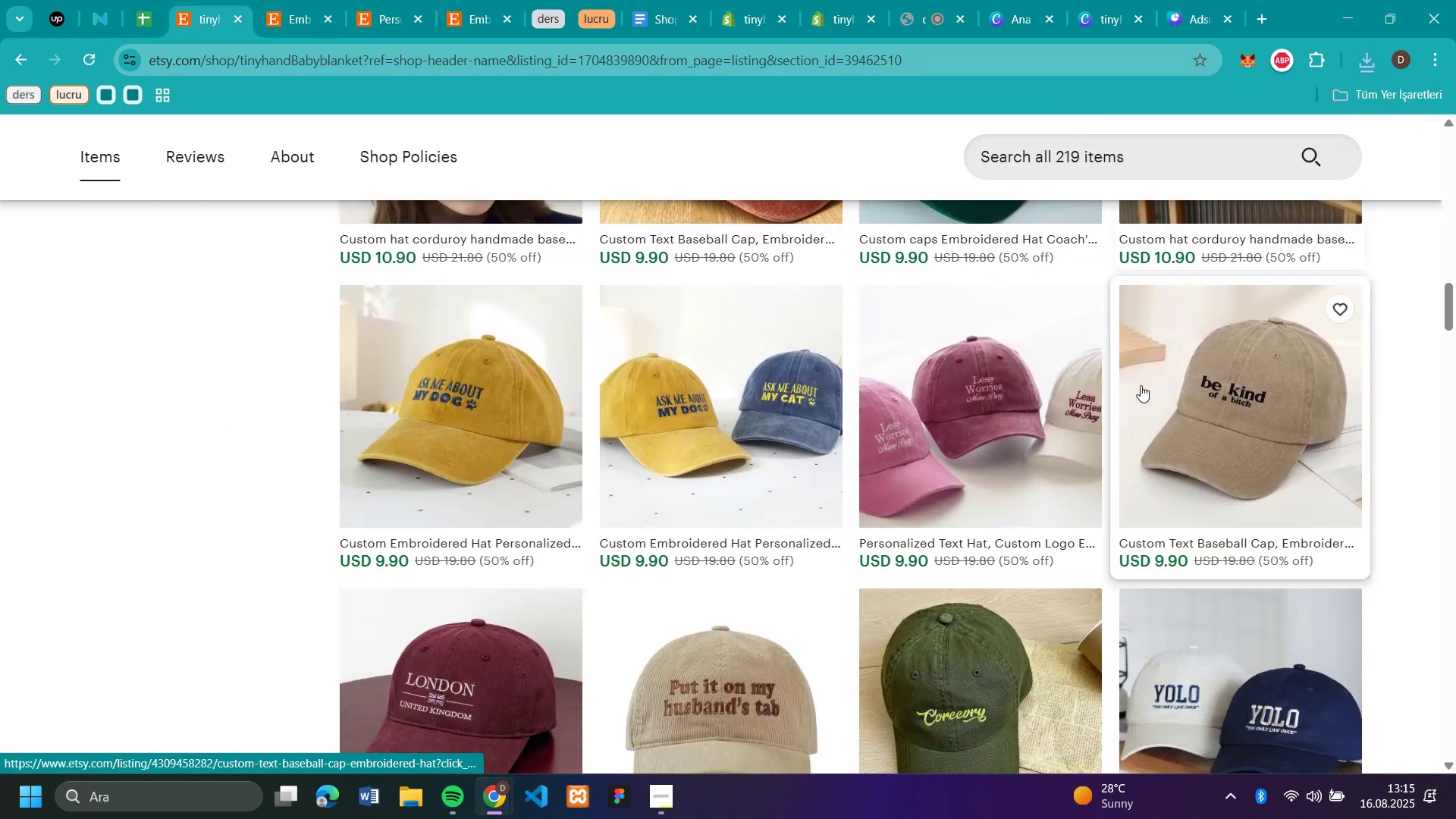 
scroll: coordinate [1141, 385], scroll_direction: down, amount: 4.0
 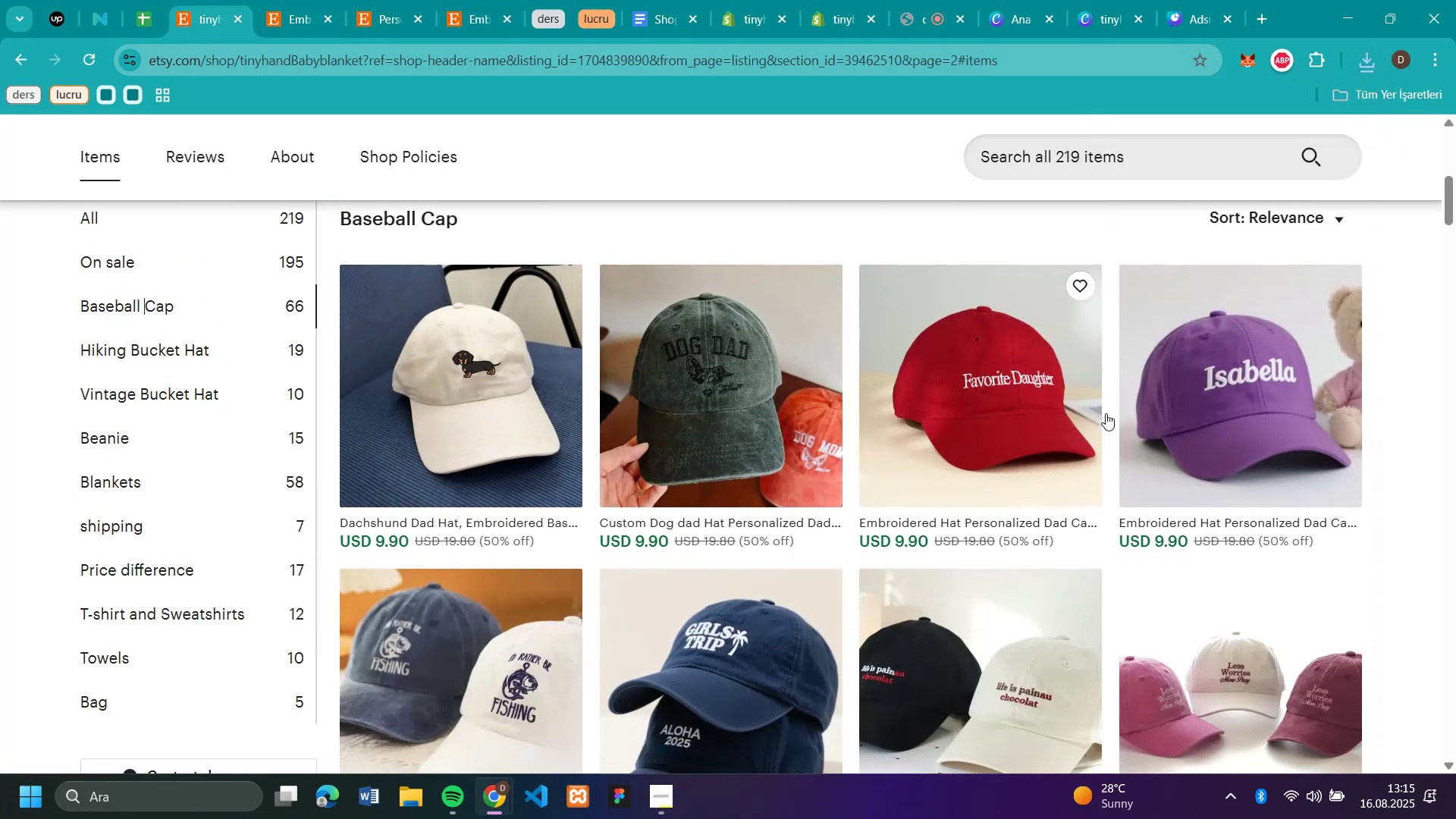 
left_click([504, 595])
 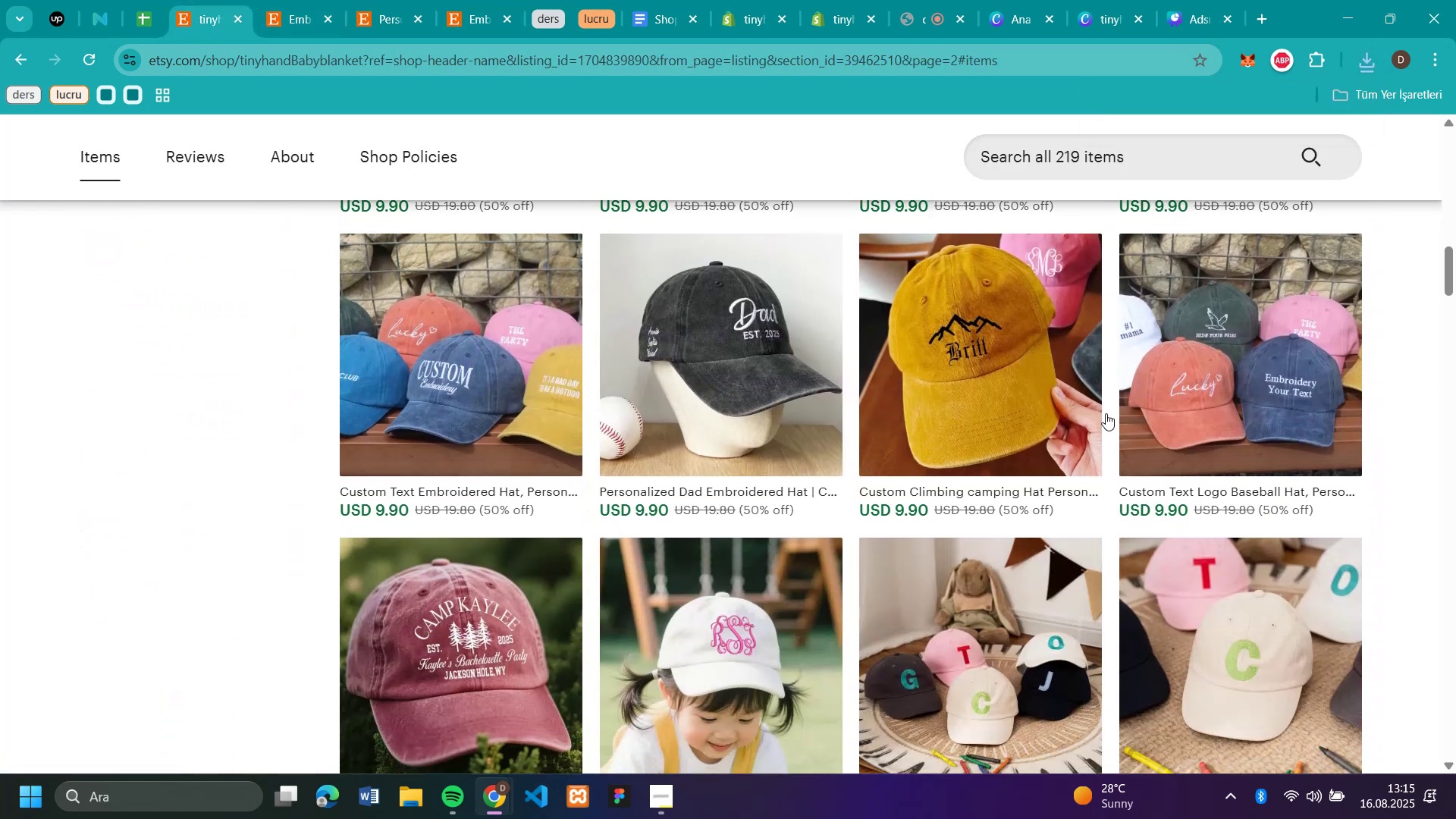 
scroll: coordinate [1106, 413], scroll_direction: down, amount: 3.0
 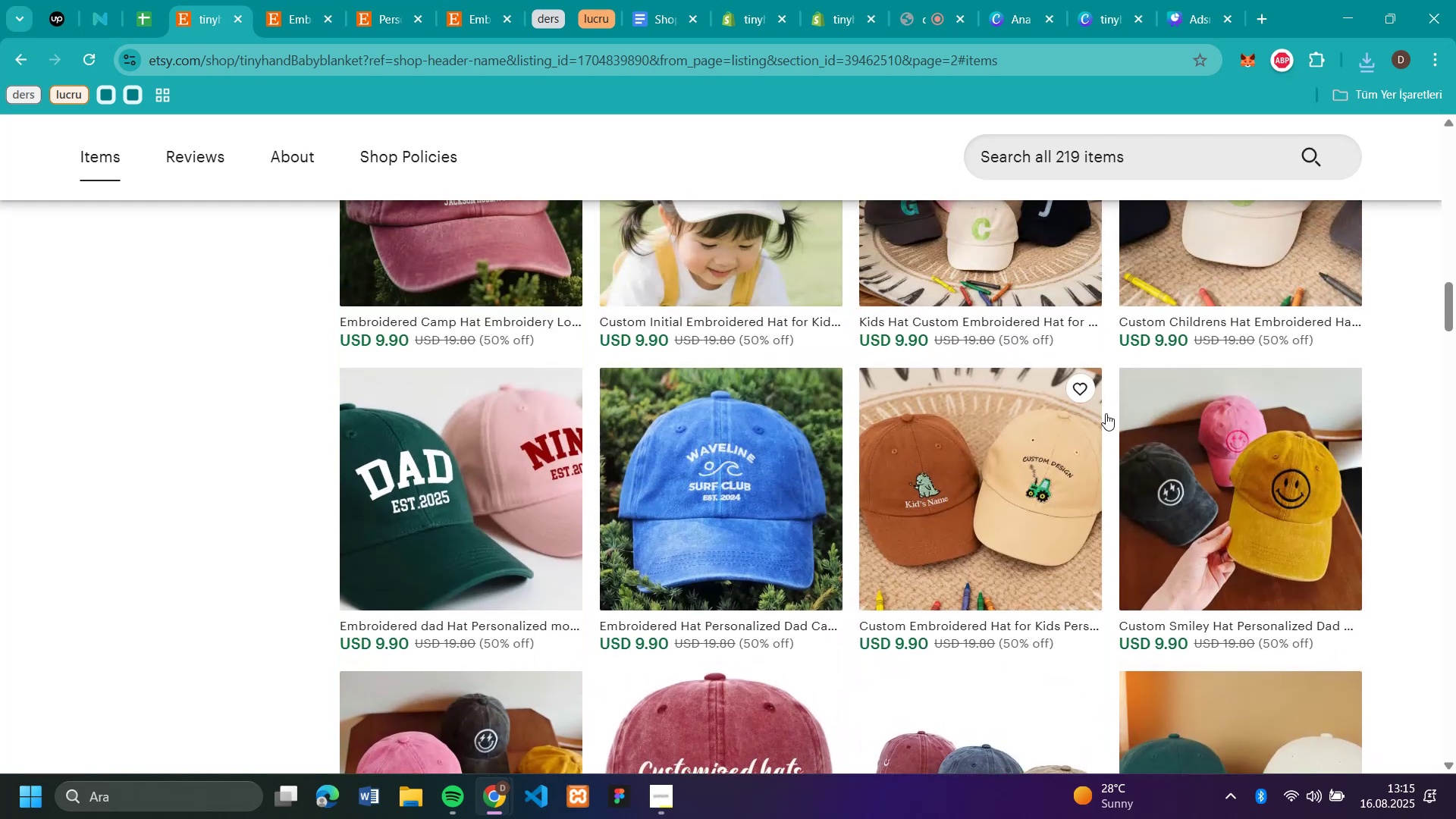 
scroll: coordinate [1106, 413], scroll_direction: up, amount: 6.0
 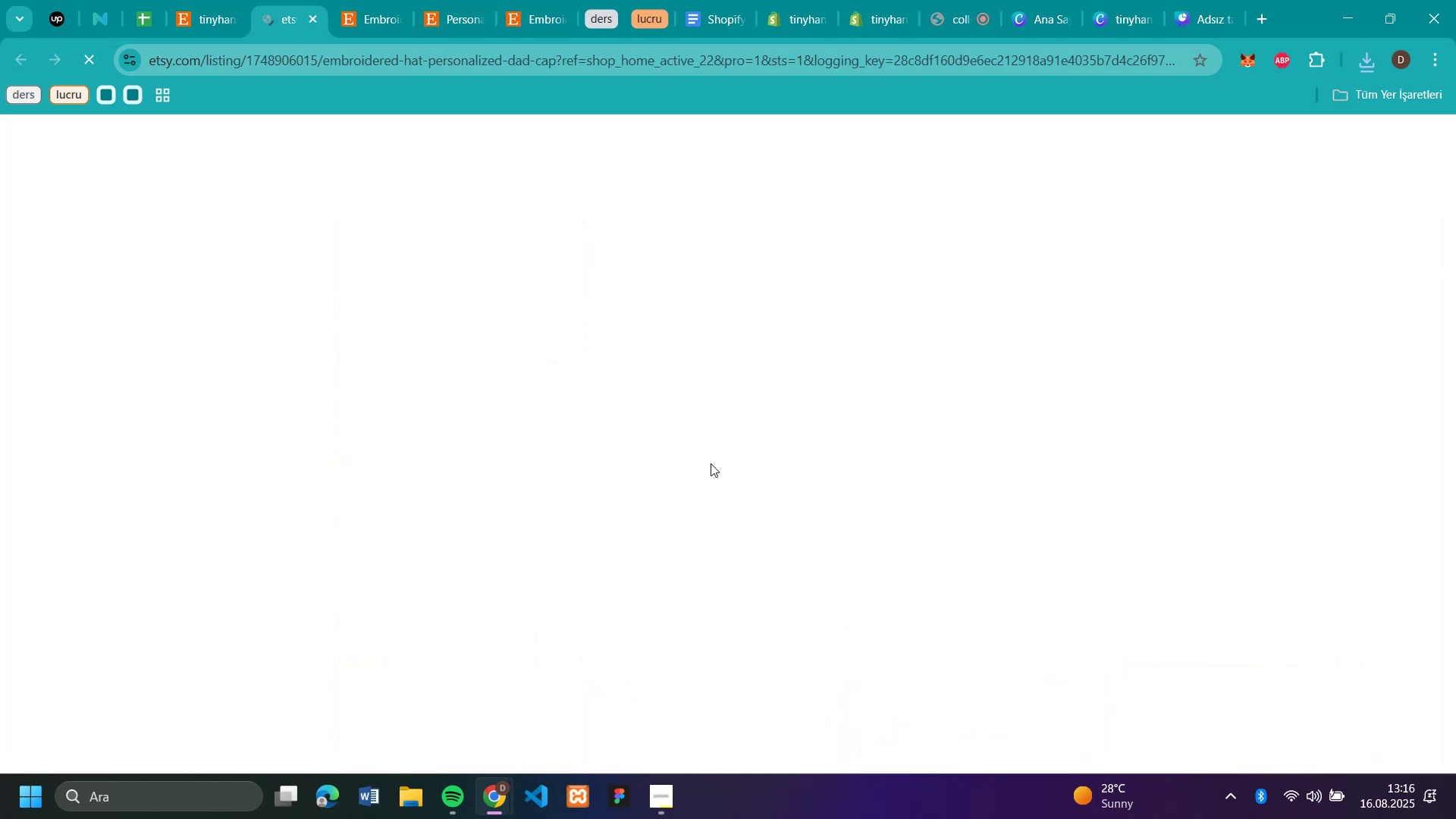 
left_click([711, 463])
 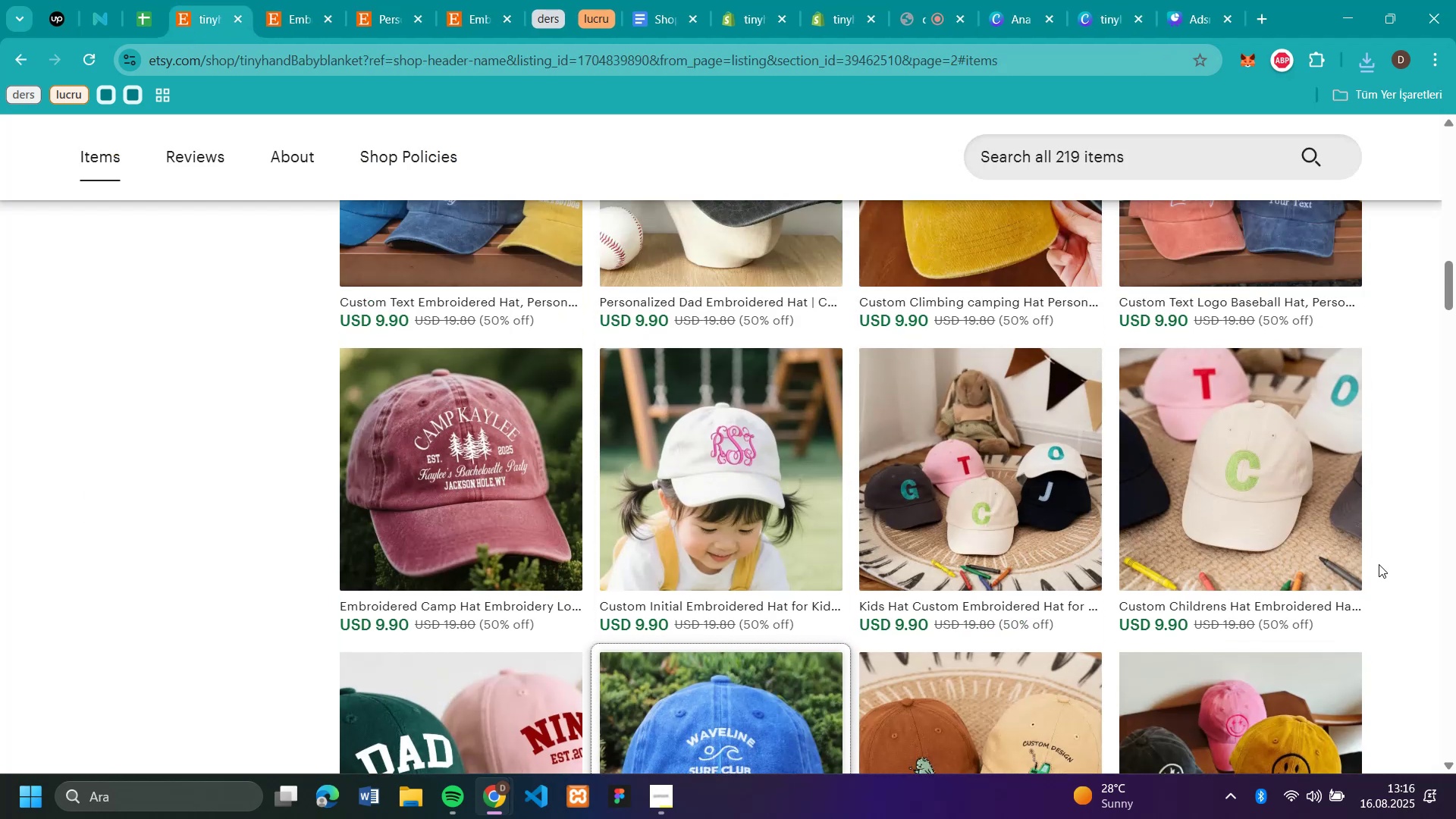 
wait(6.26)
 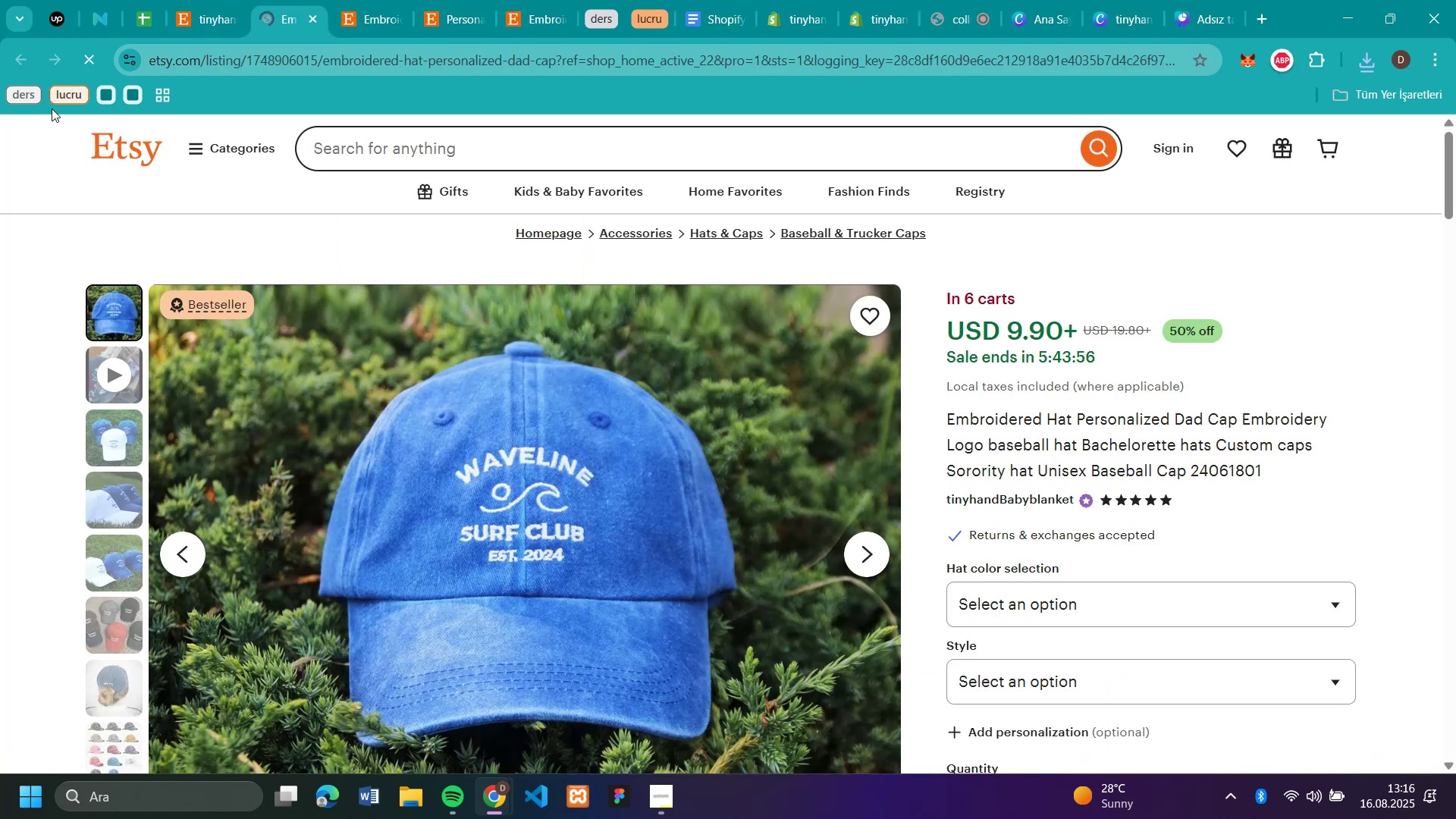 
scroll: coordinate [1379, 564], scroll_direction: up, amount: 3.0
 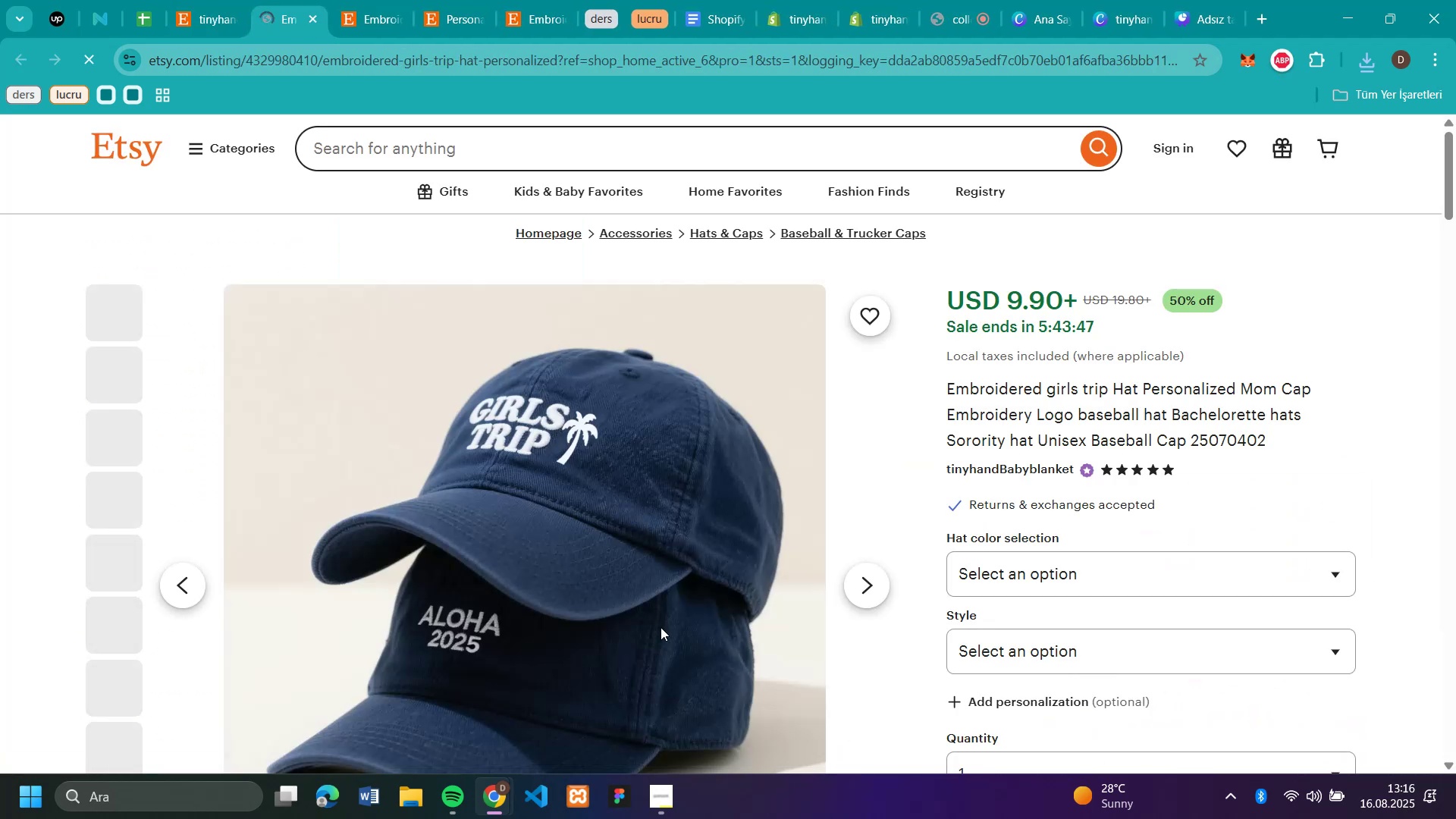 
left_click([661, 627])
 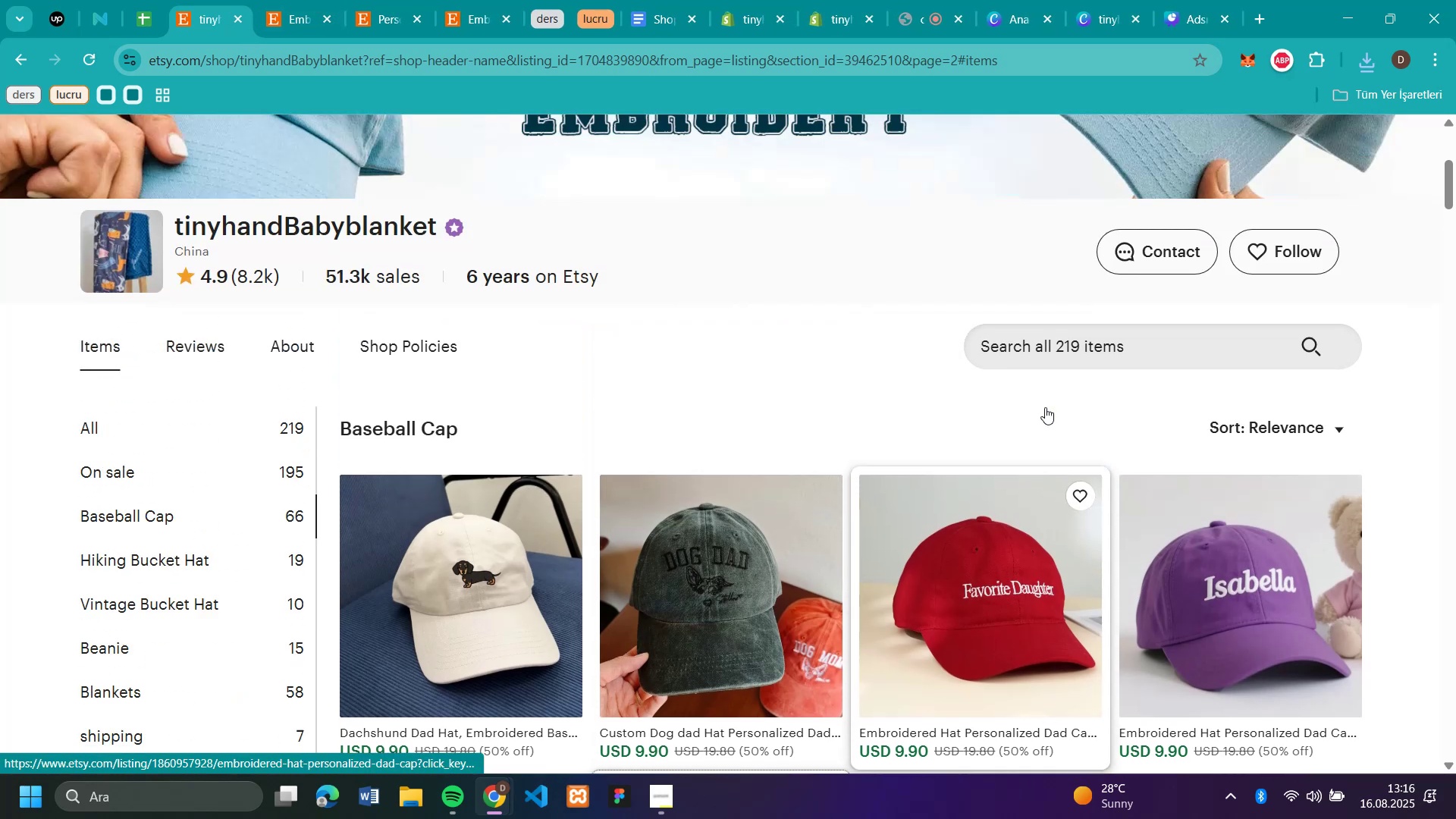 
left_click([317, 17])
 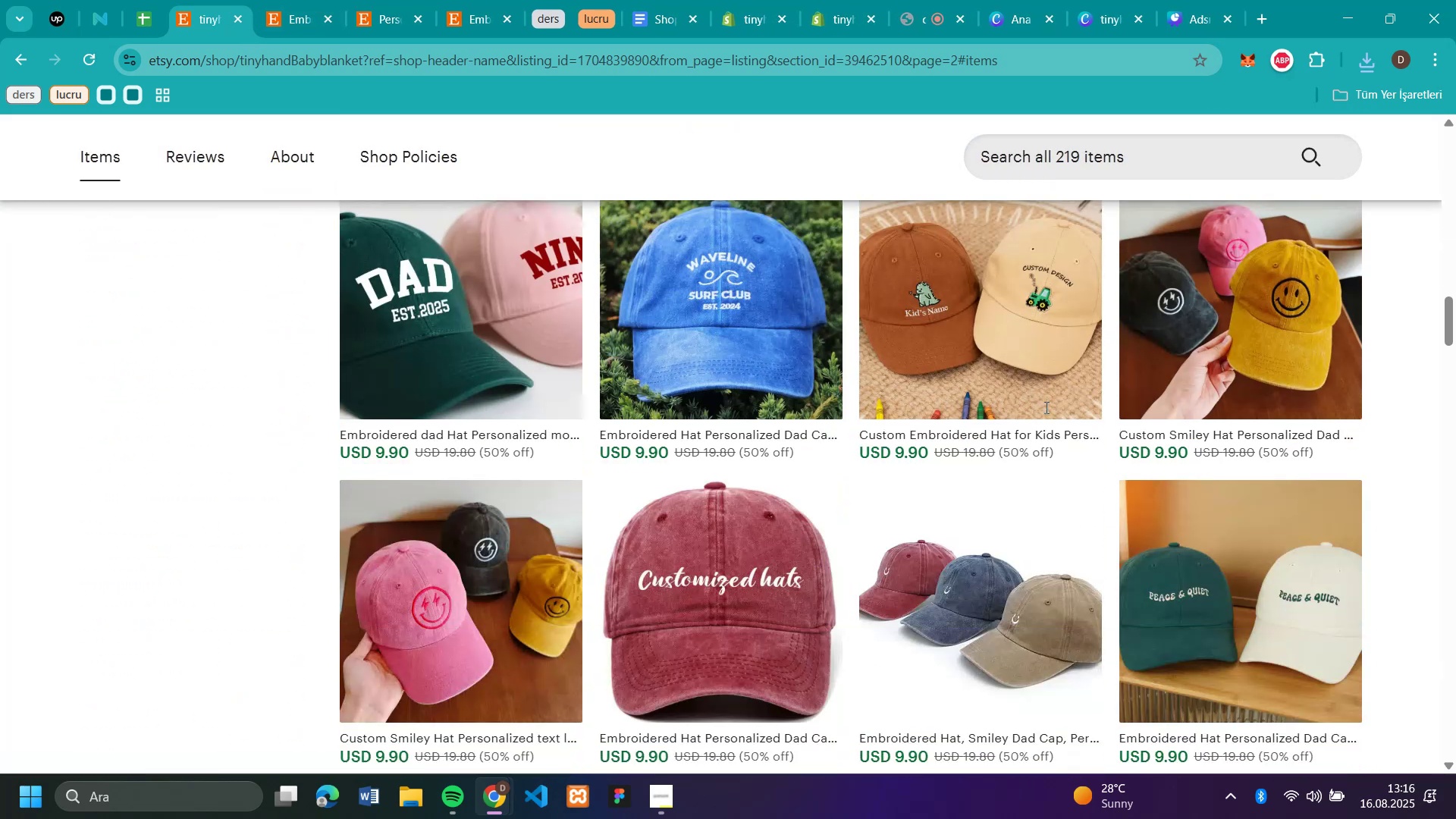 
scroll: coordinate [1045, 407], scroll_direction: up, amount: 4.0
 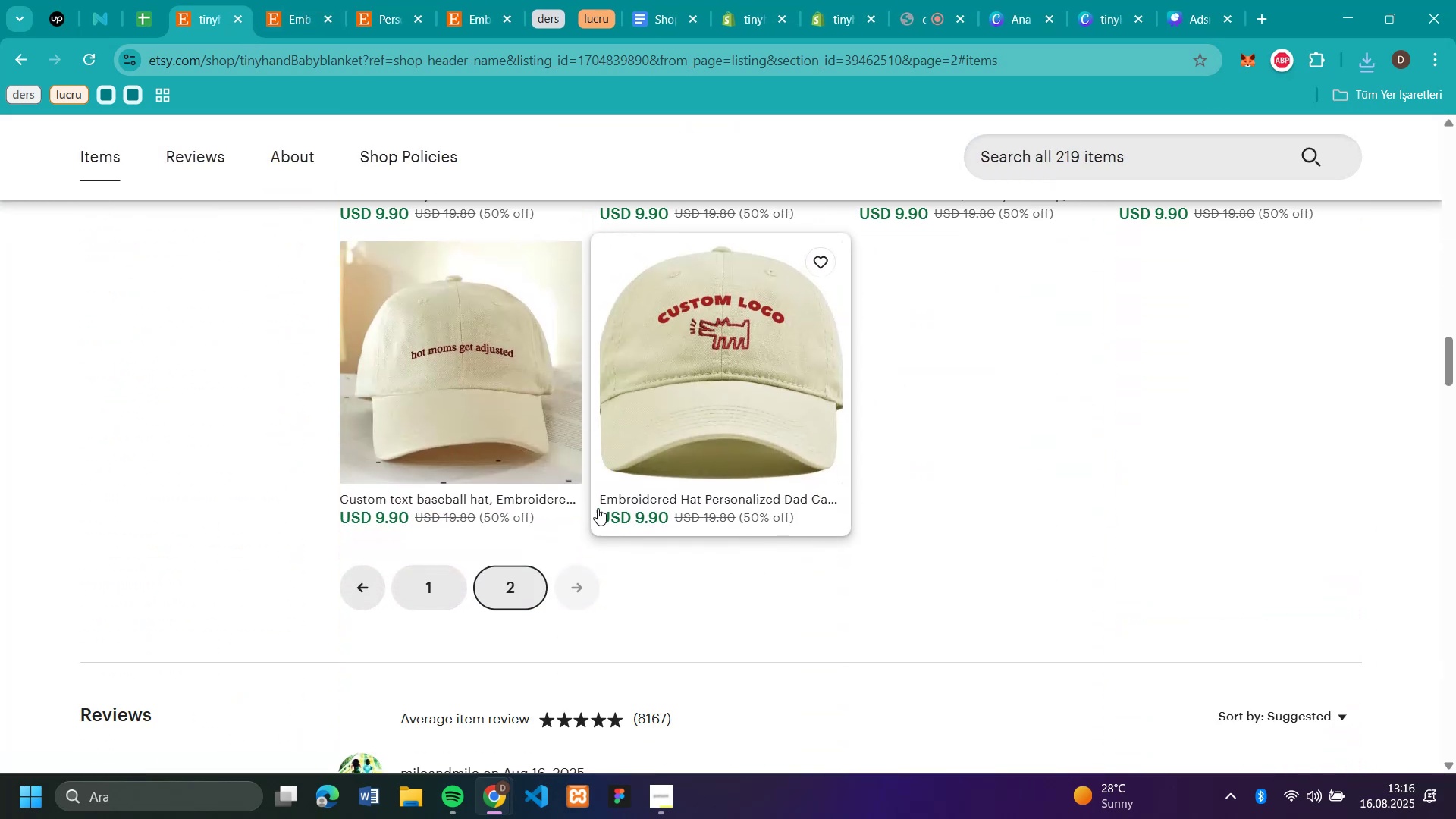 
scroll: coordinate [659, 471], scroll_direction: down, amount: 26.0
 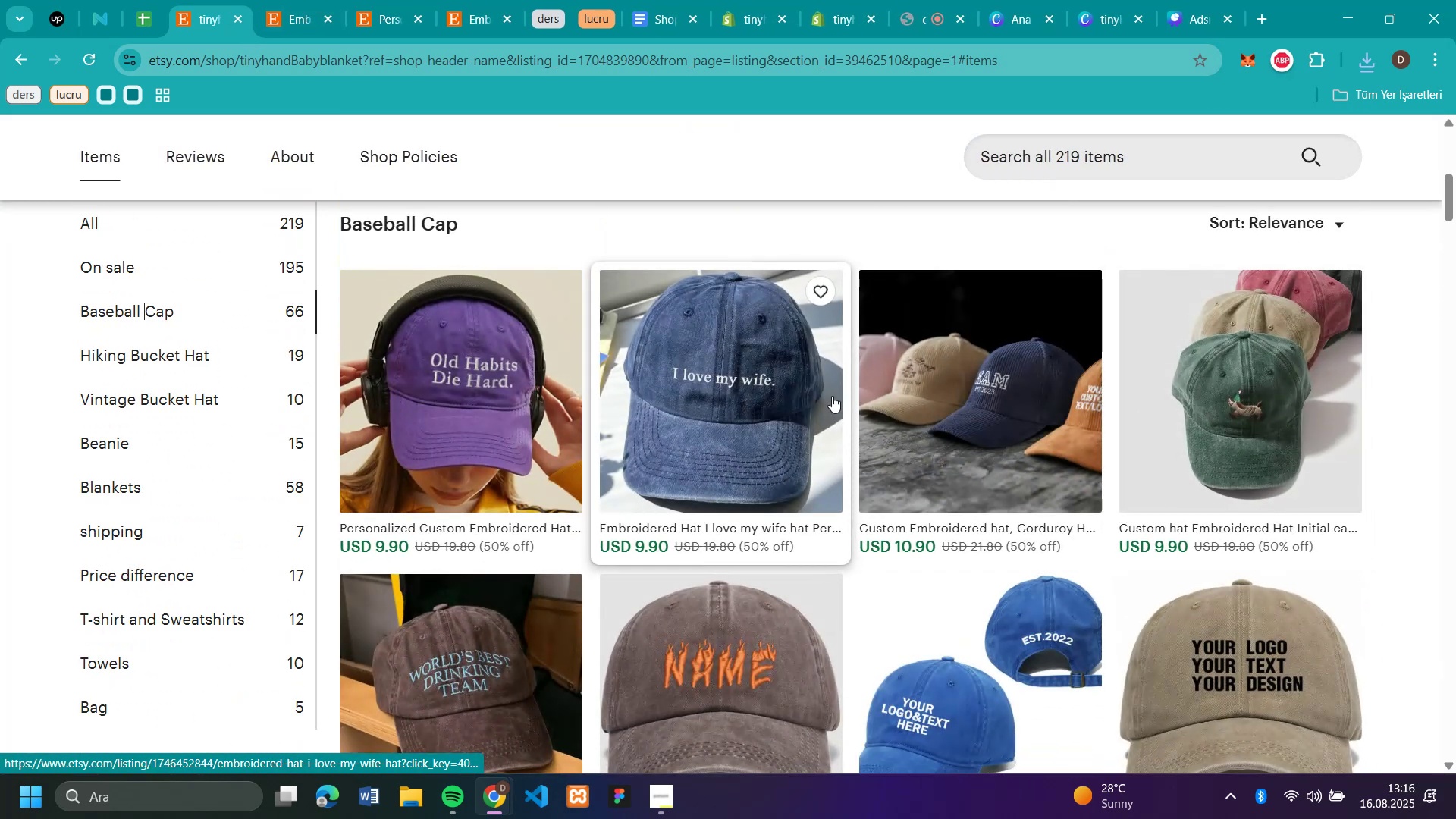 
left_click([415, 576])
 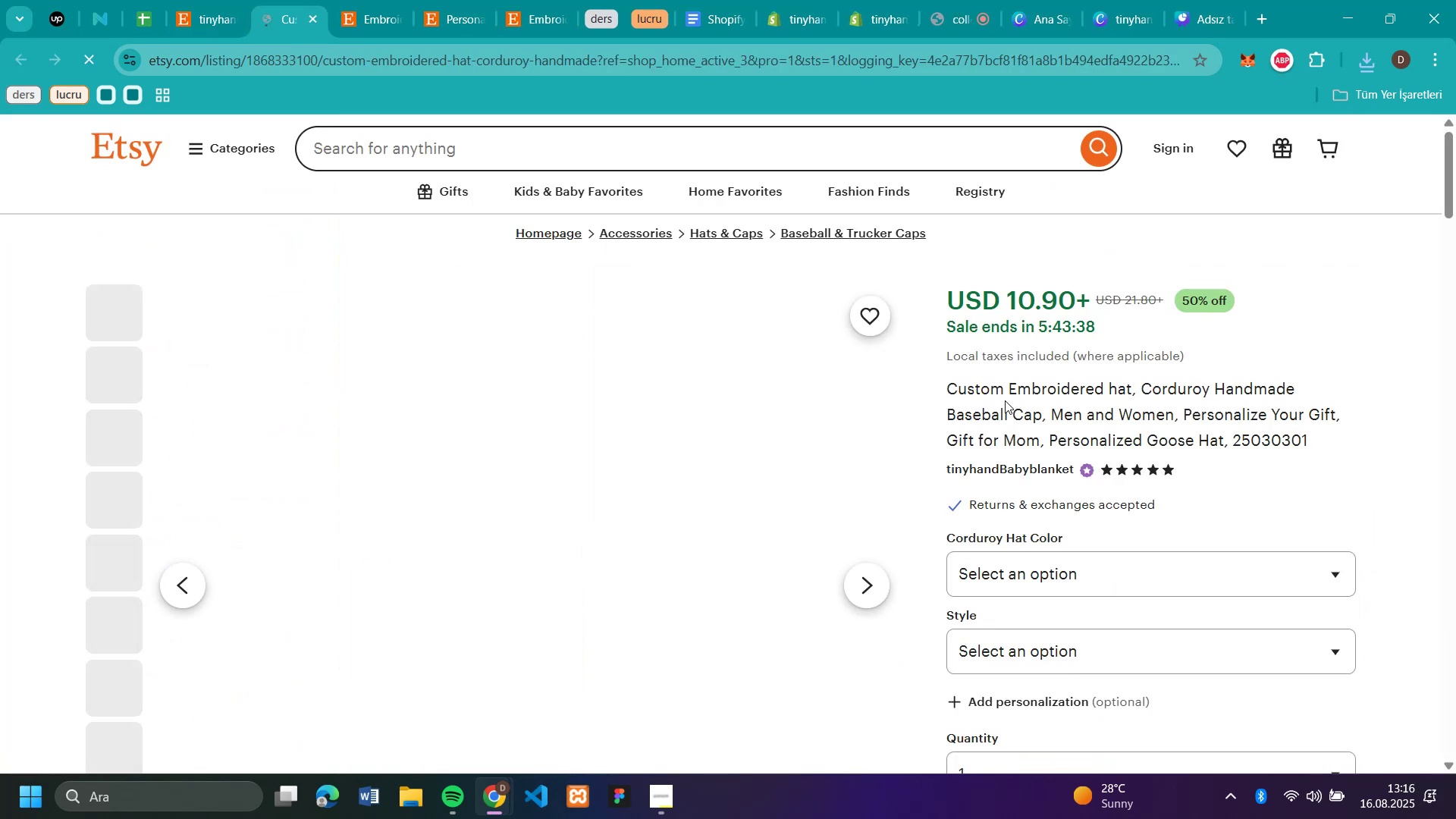 
left_click([1005, 400])
 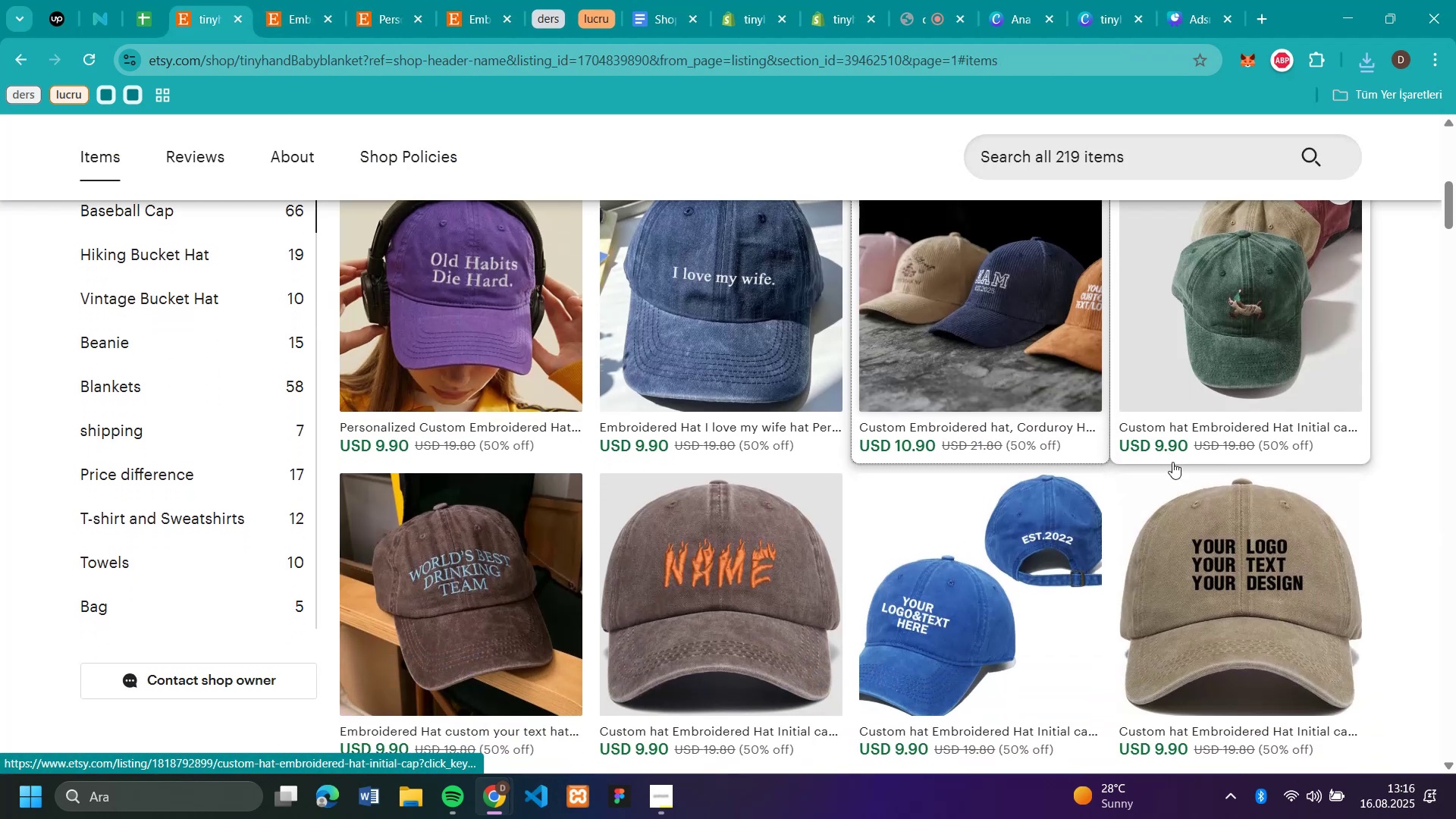 
wait(6.93)
 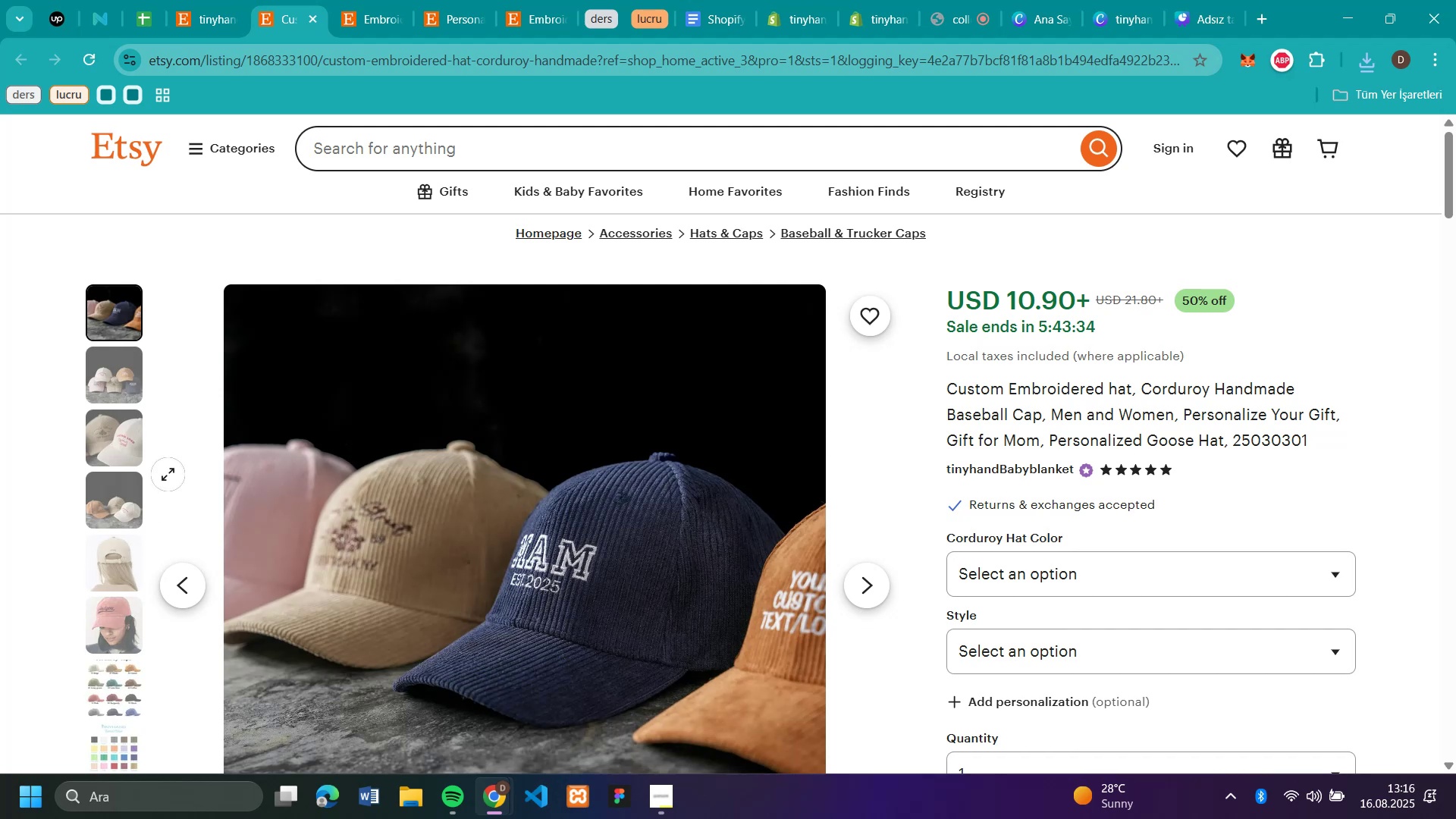 
scroll: coordinate [1172, 462], scroll_direction: down, amount: 3.0
 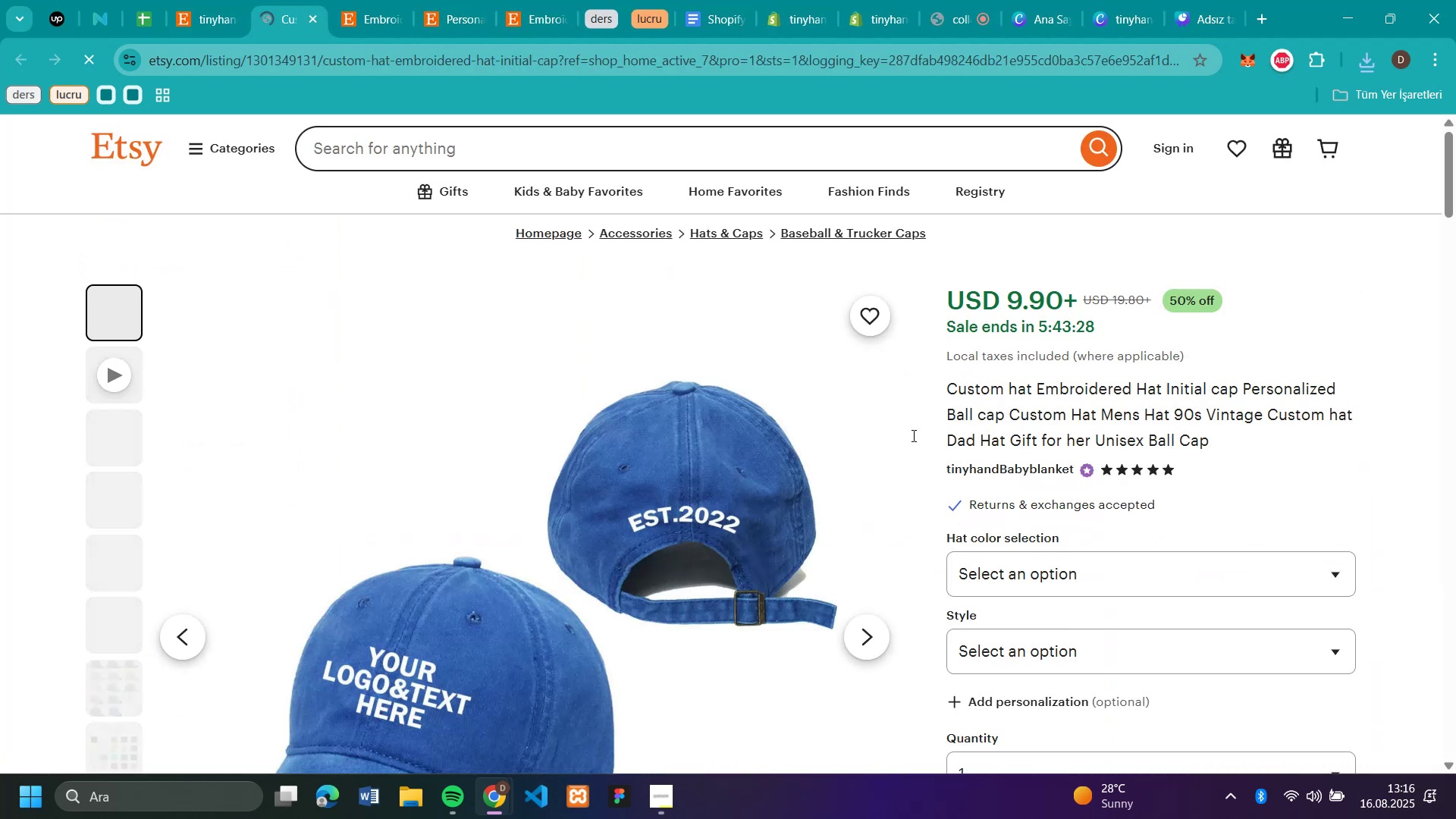 
left_click([1023, 438])
 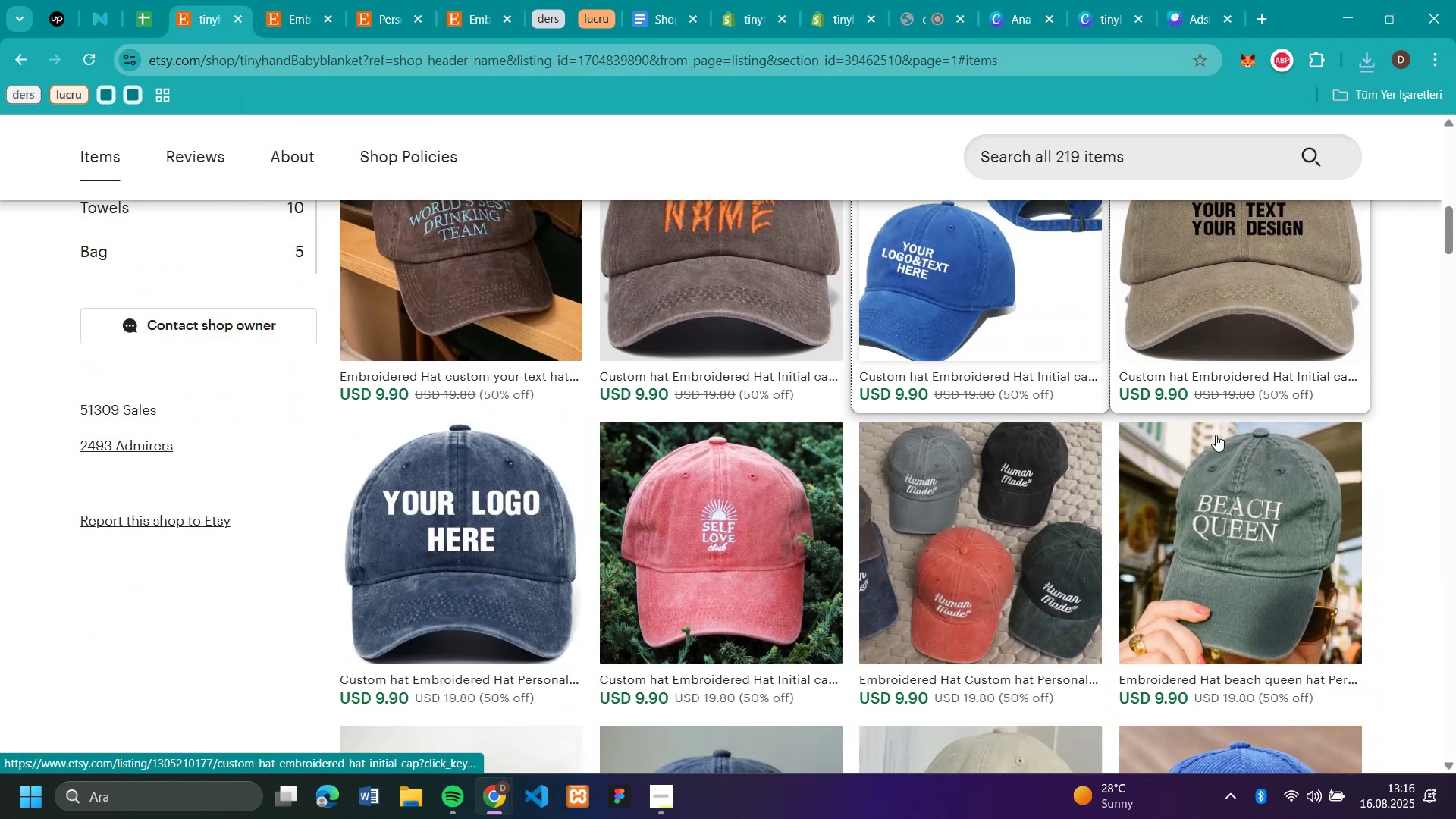 
left_click([314, 17])
 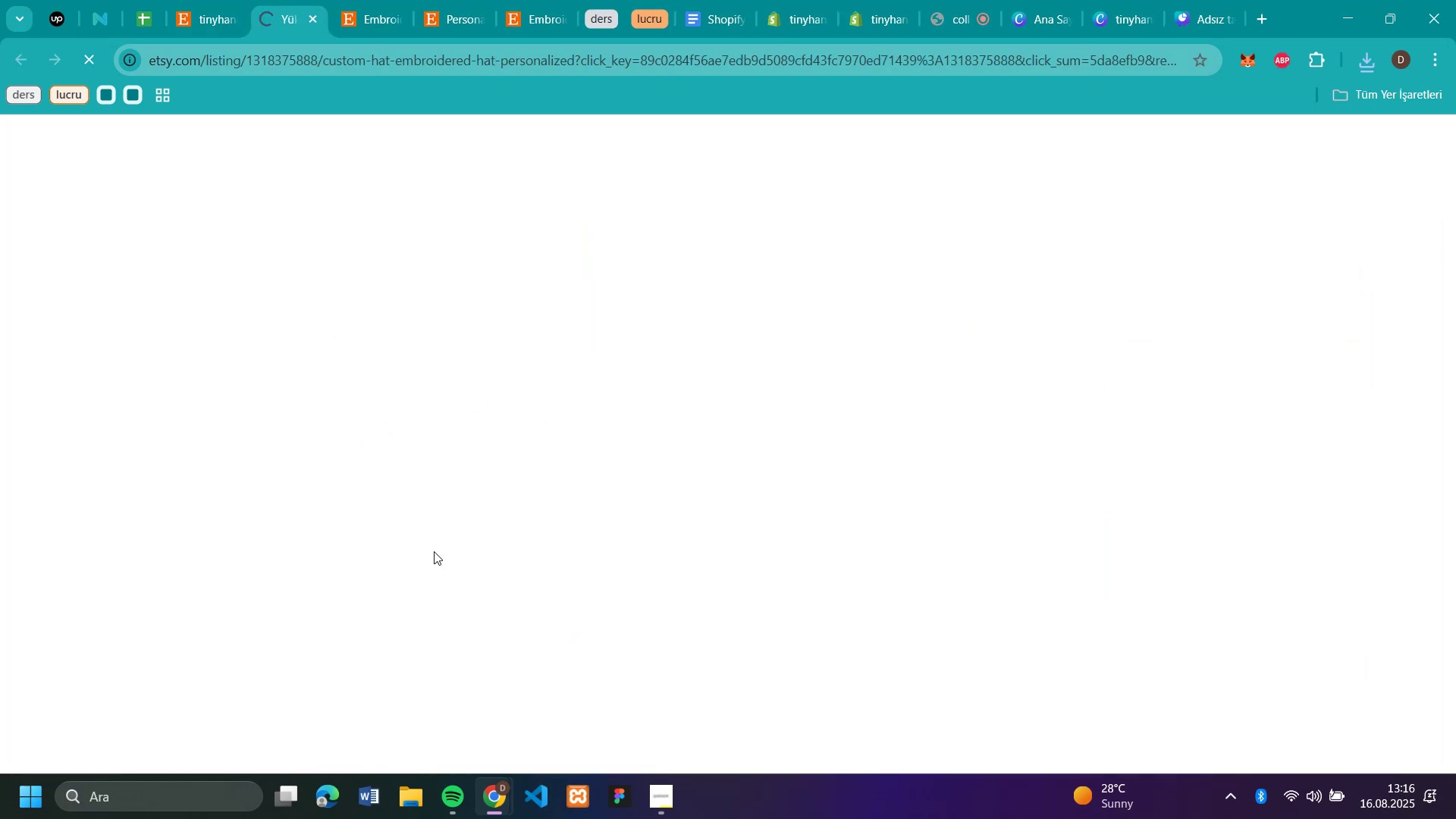 
scroll: coordinate [1216, 435], scroll_direction: down, amount: 2.0
 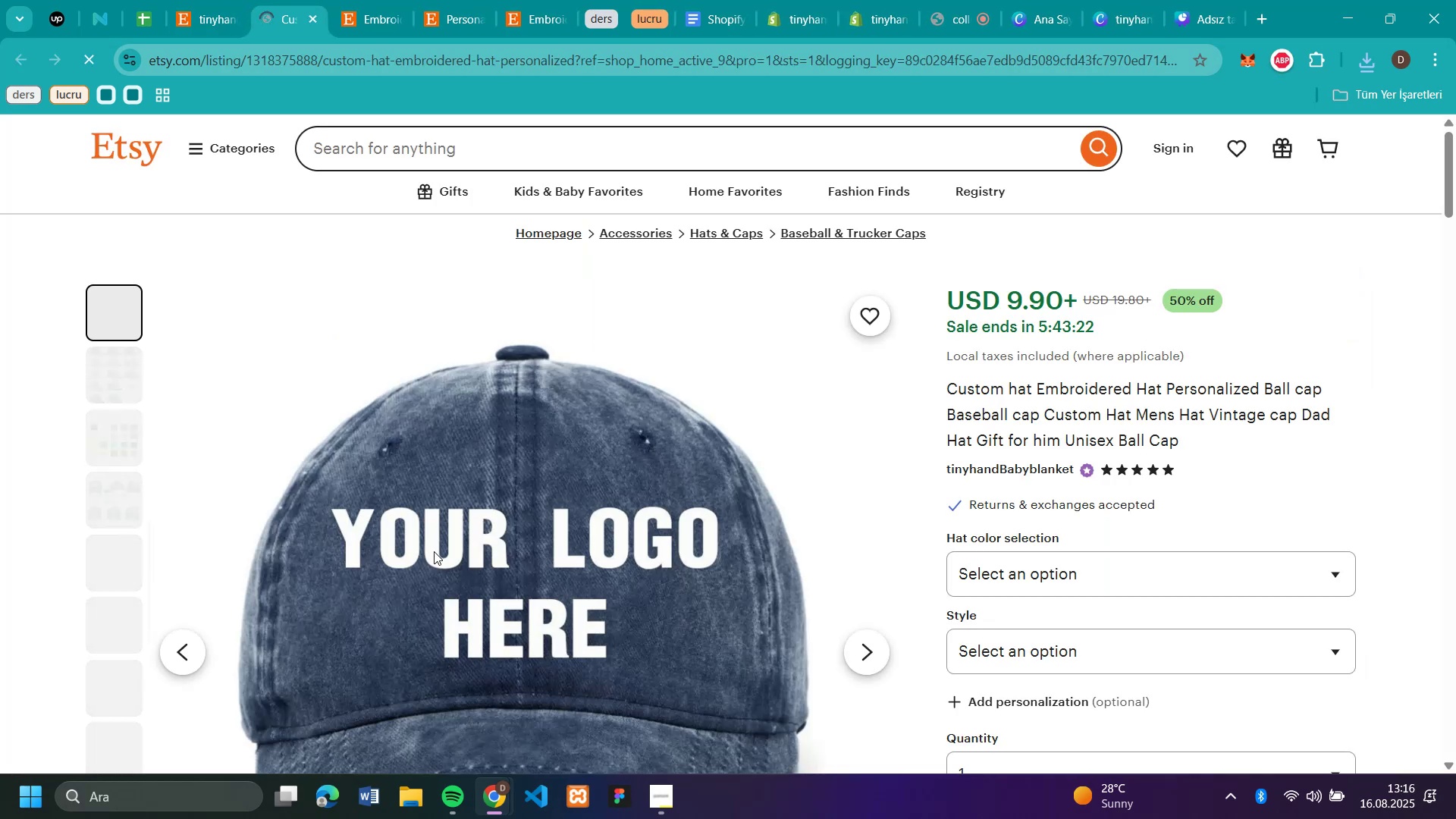 
left_click([434, 551])
 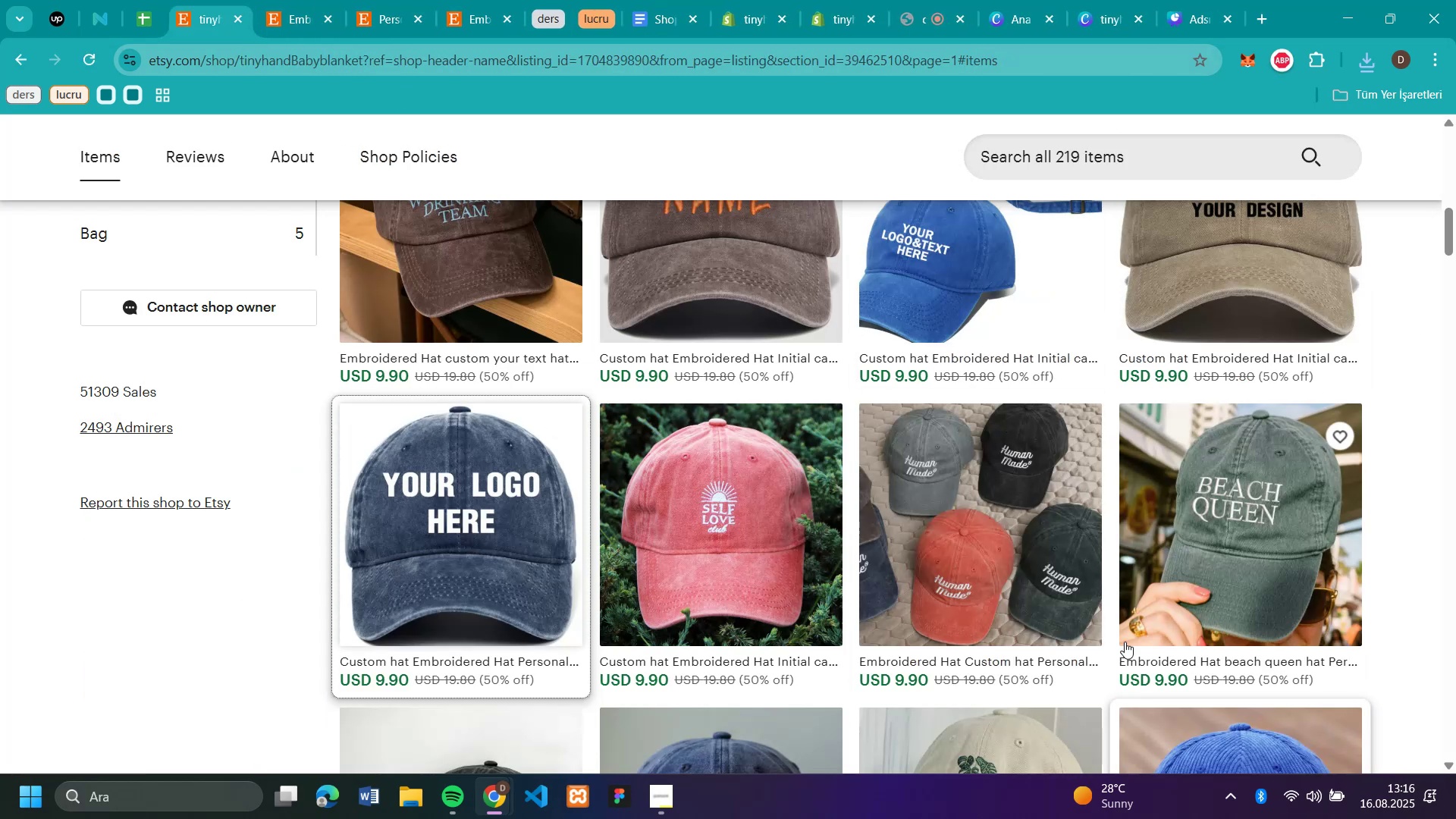 
left_click([315, 13])
 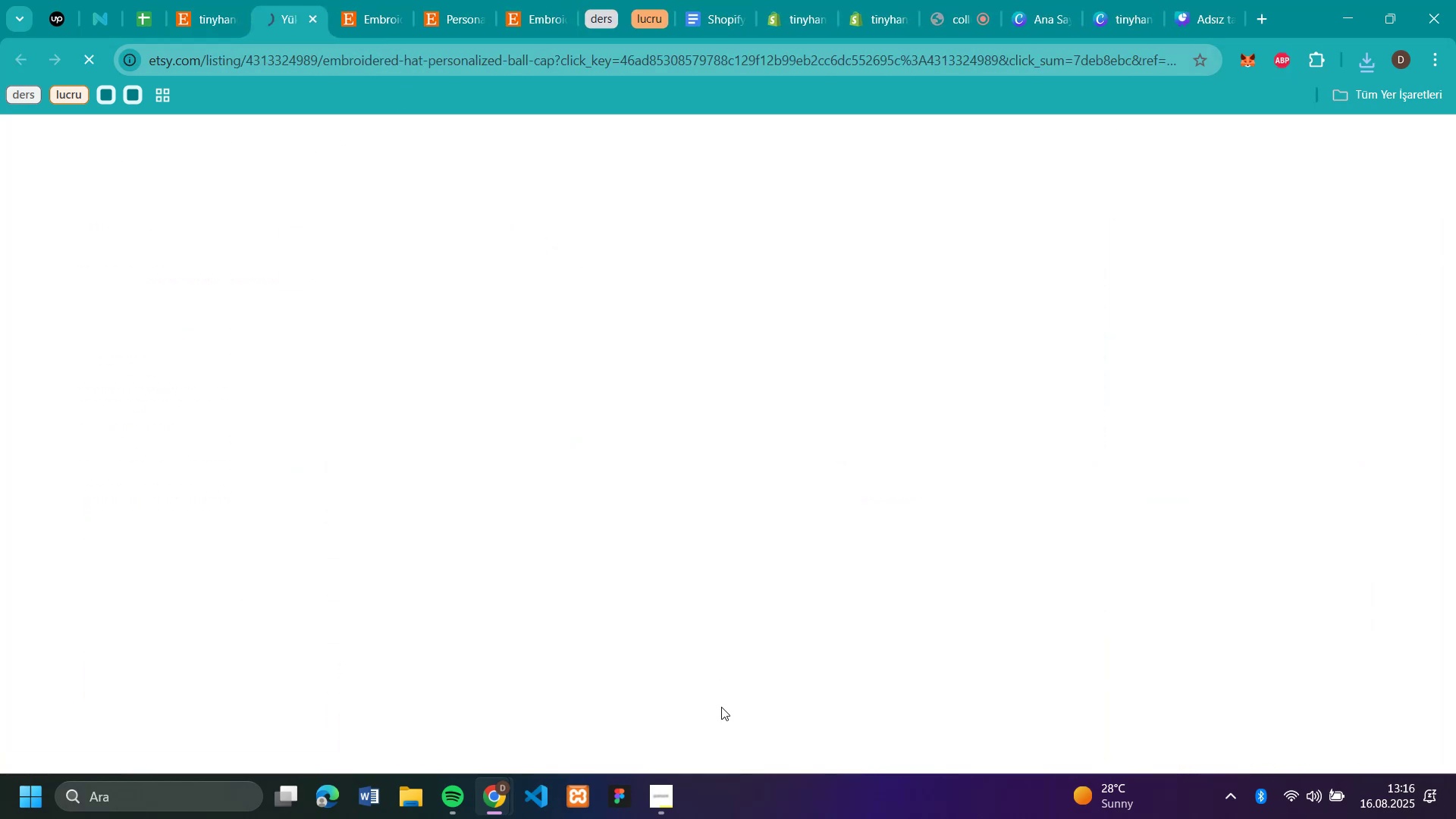 
scroll: coordinate [1197, 545], scroll_direction: down, amount: 2.0
 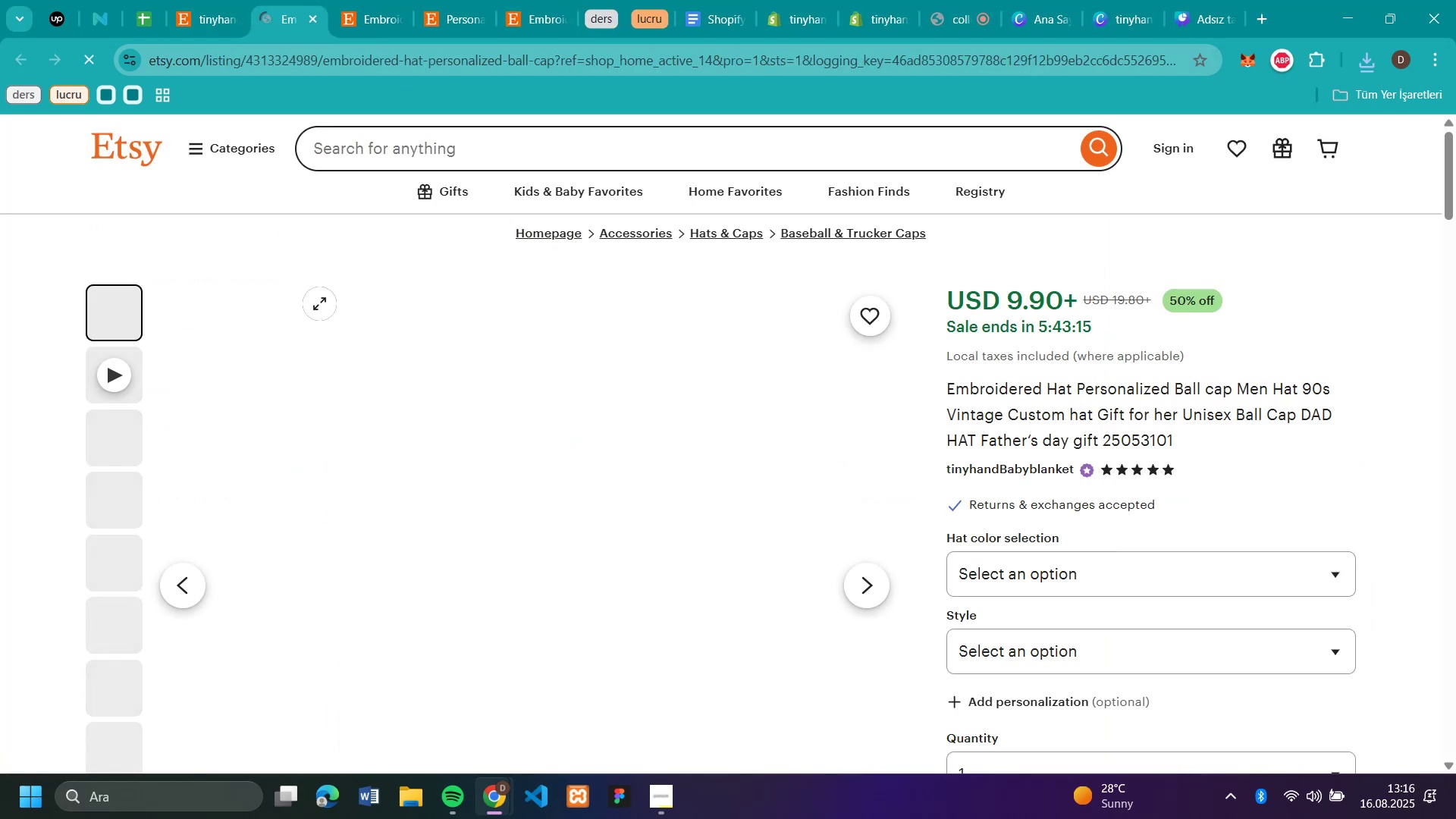 
left_click([716, 642])
 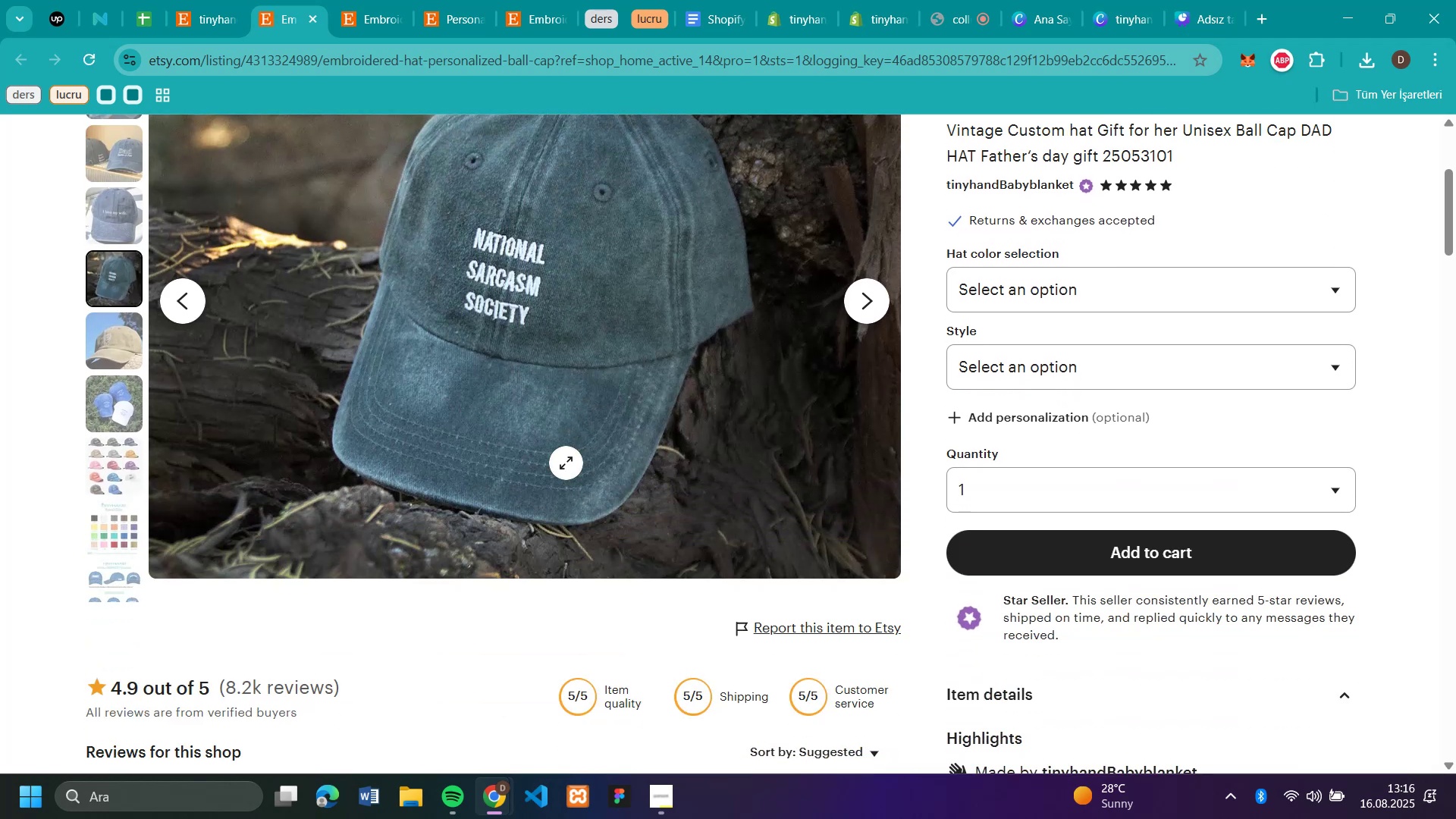 
wait(5.5)
 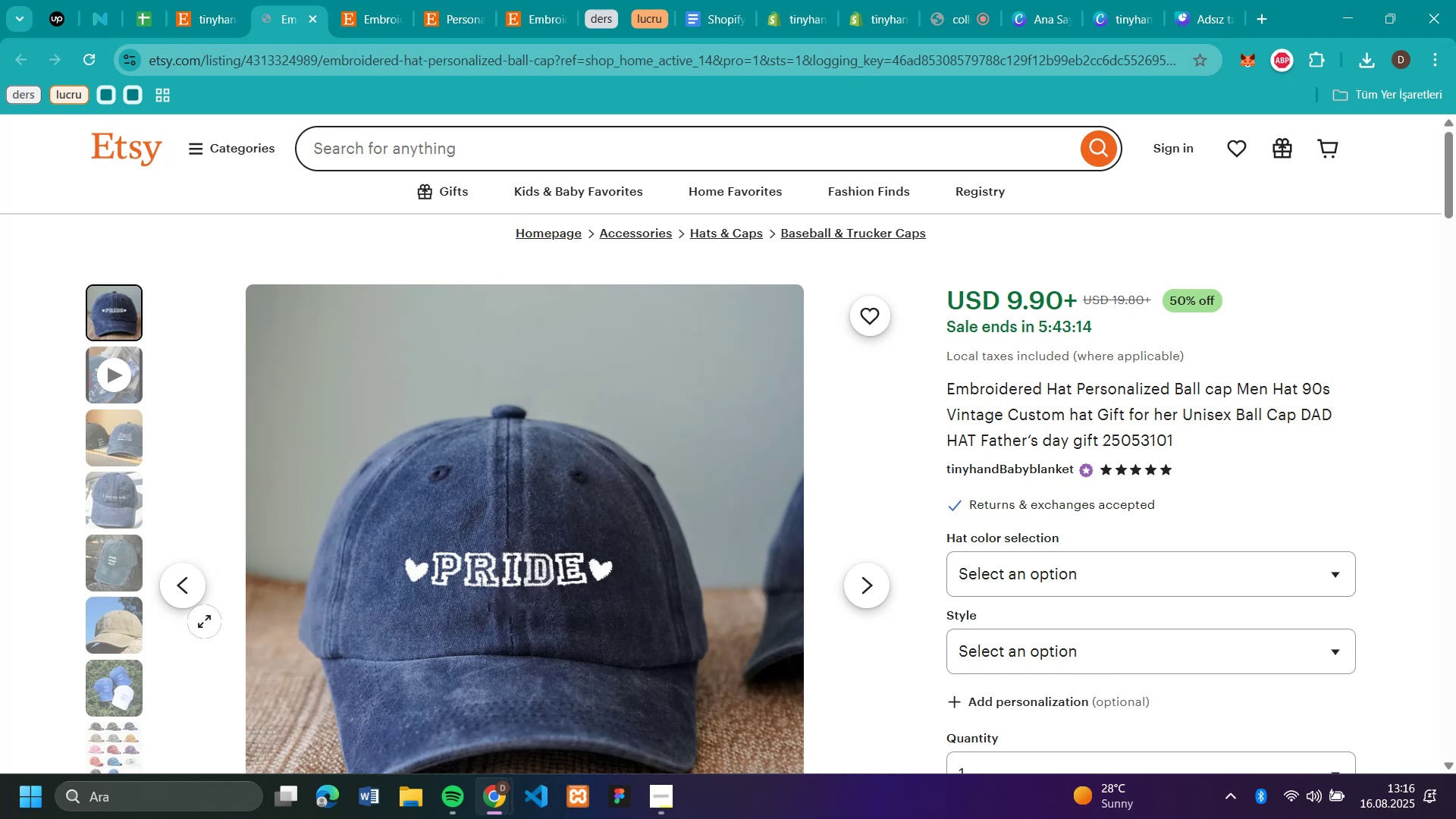 
scroll: coordinate [566, 463], scroll_direction: down, amount: 3.0
 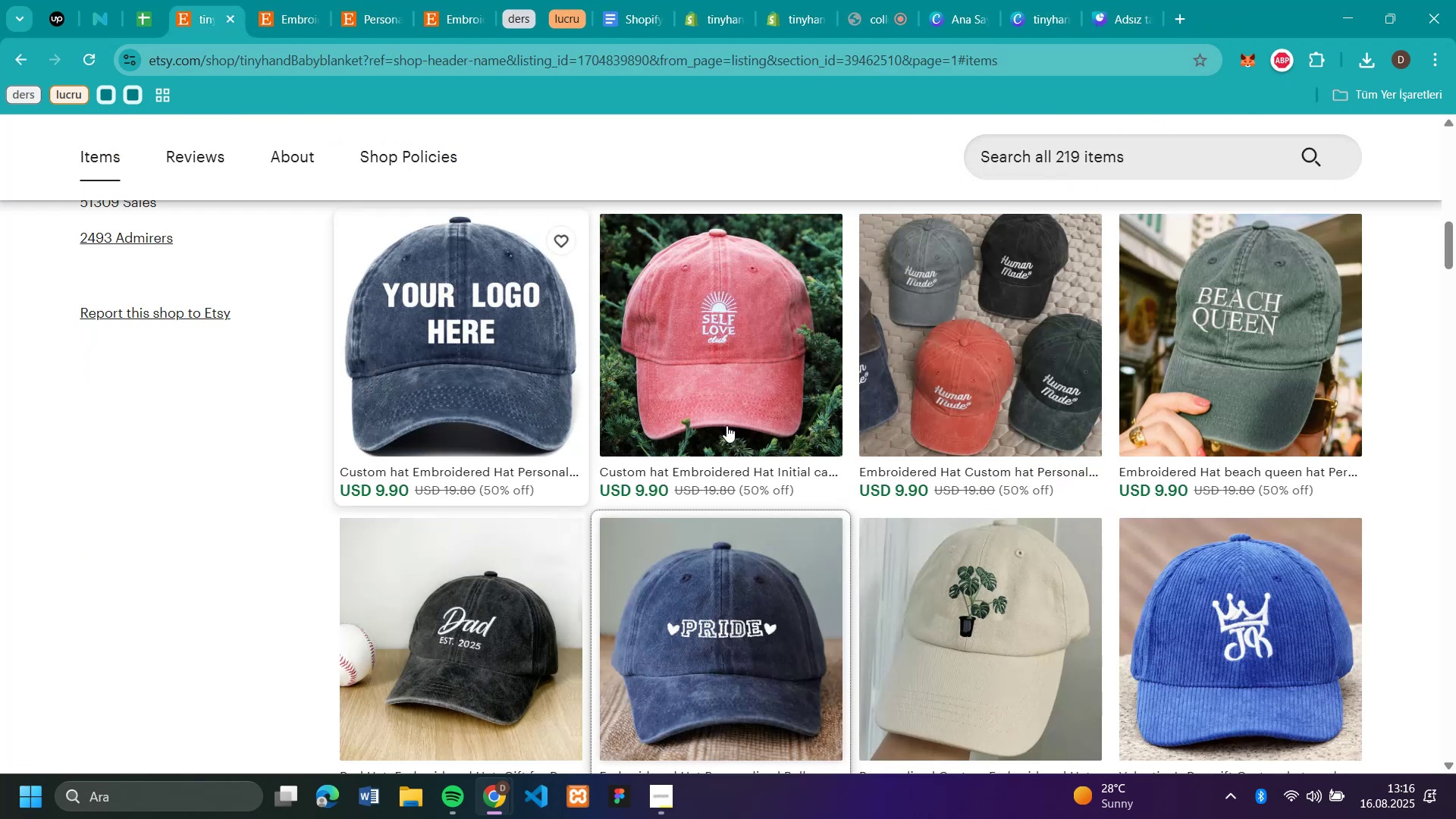 
scroll: coordinate [566, 462], scroll_direction: up, amount: 3.0
 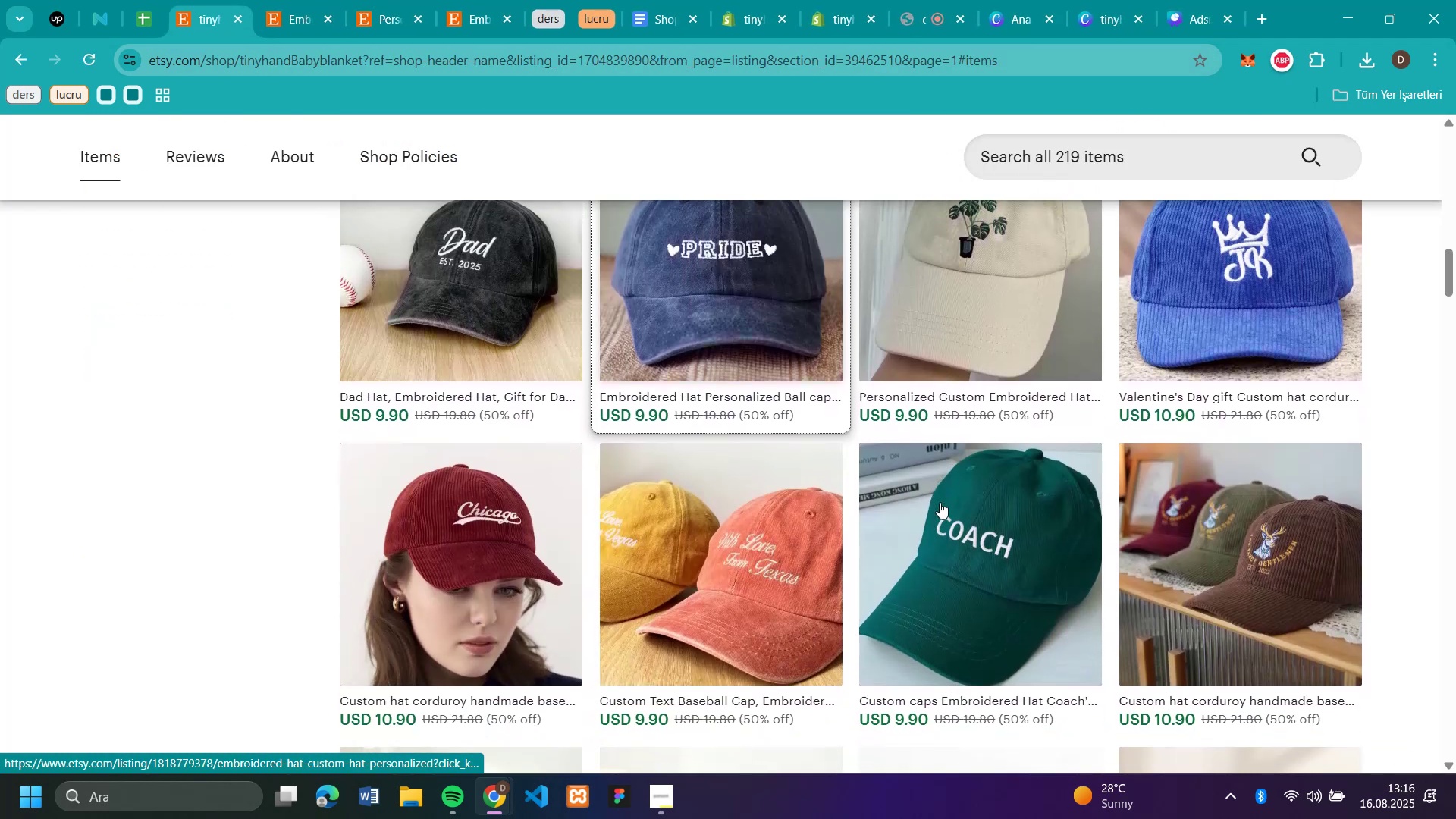 
left_click([307, 21])
 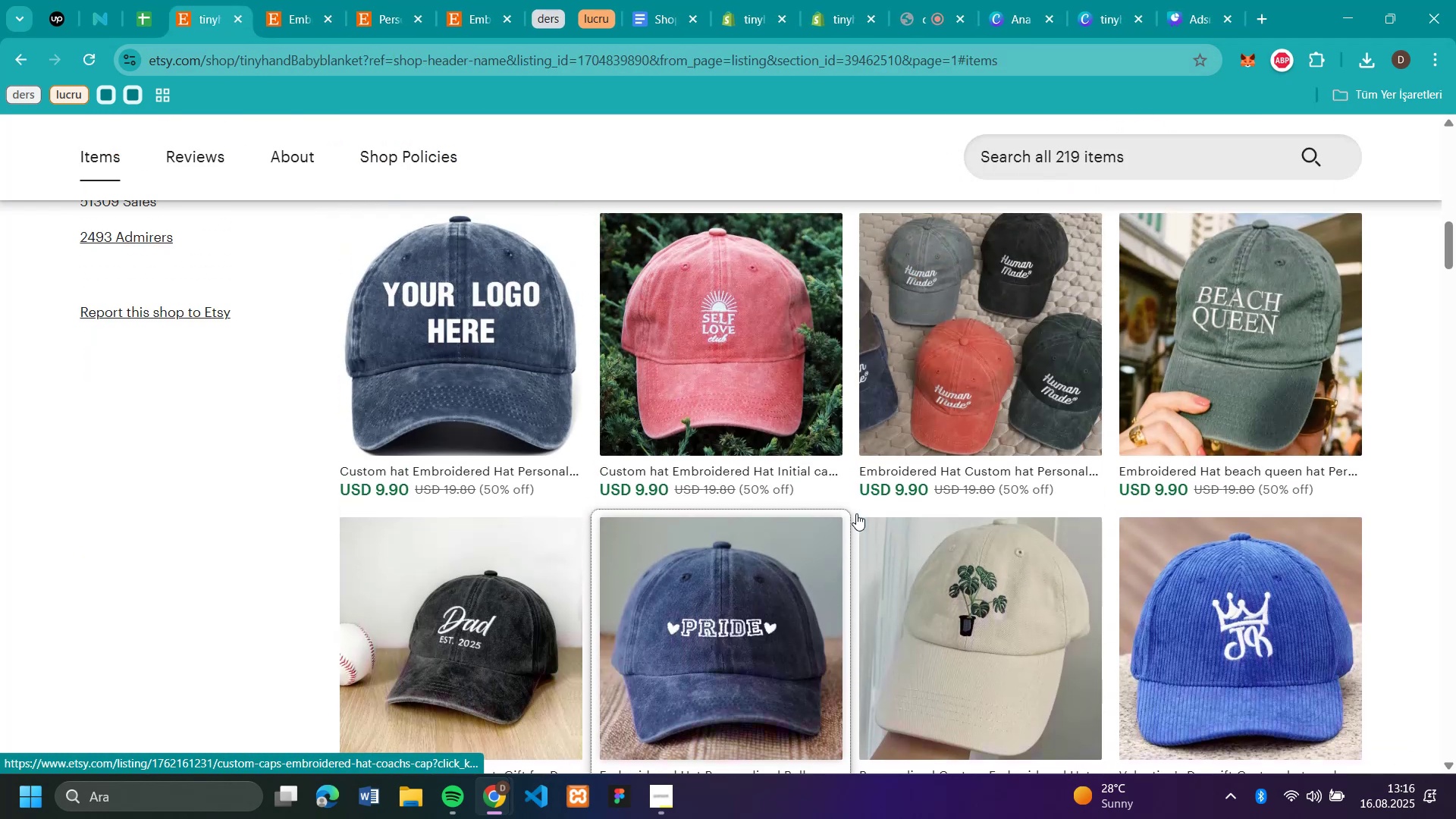 
scroll: coordinate [940, 502], scroll_direction: down, amount: 4.0
 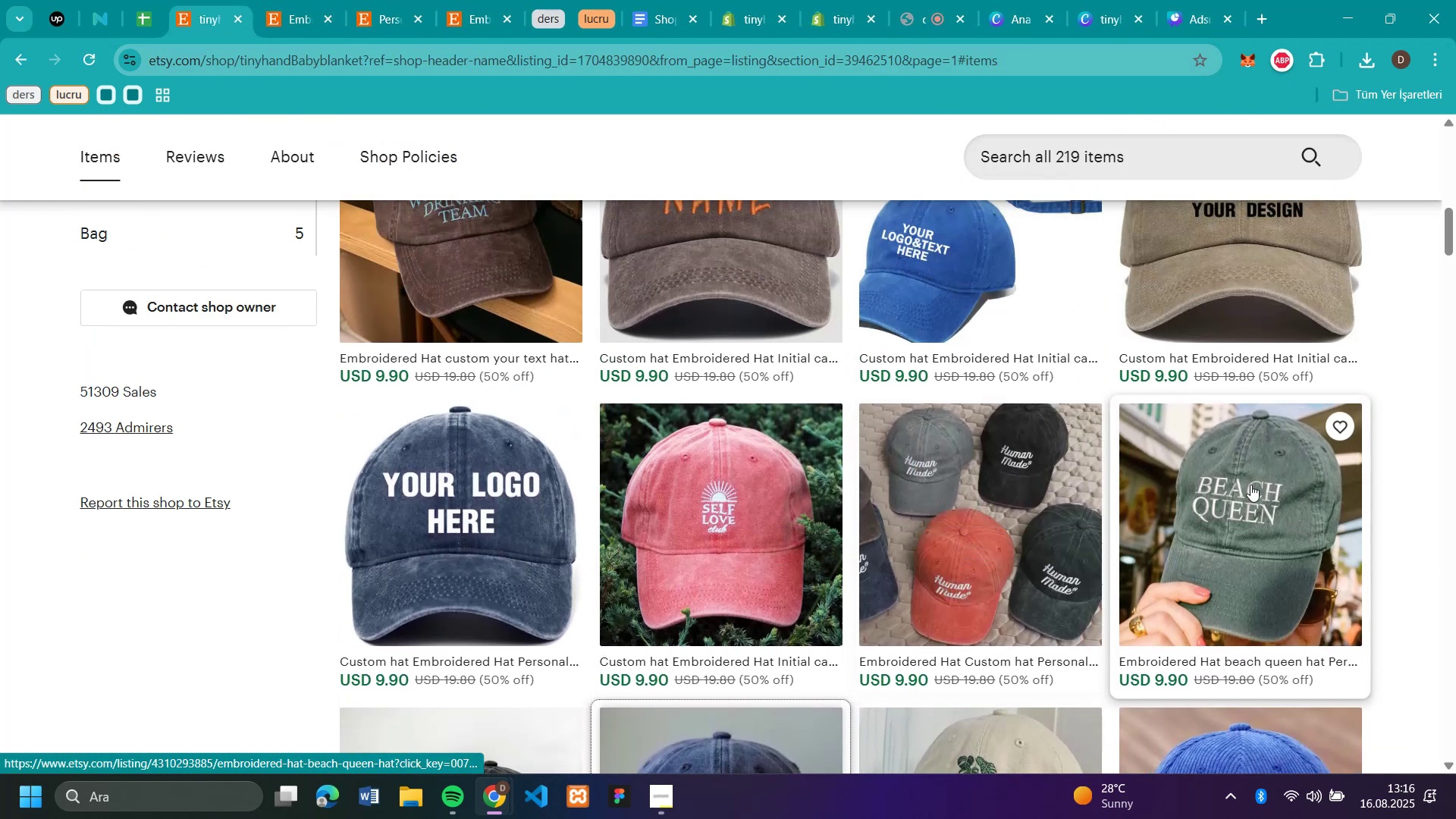 
scroll: coordinate [856, 513], scroll_direction: up, amount: 6.0
 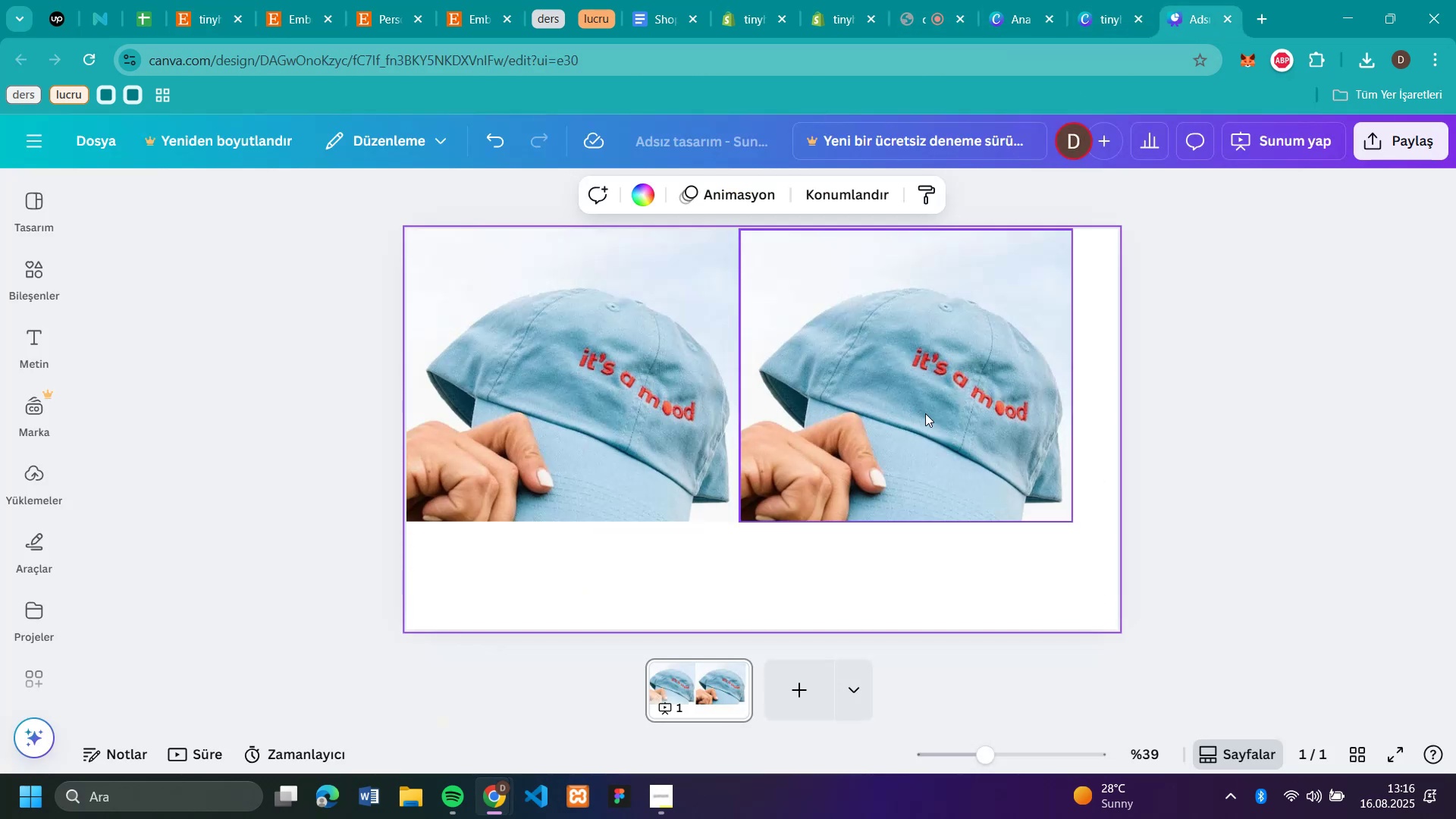 
left_click([1203, 14])
 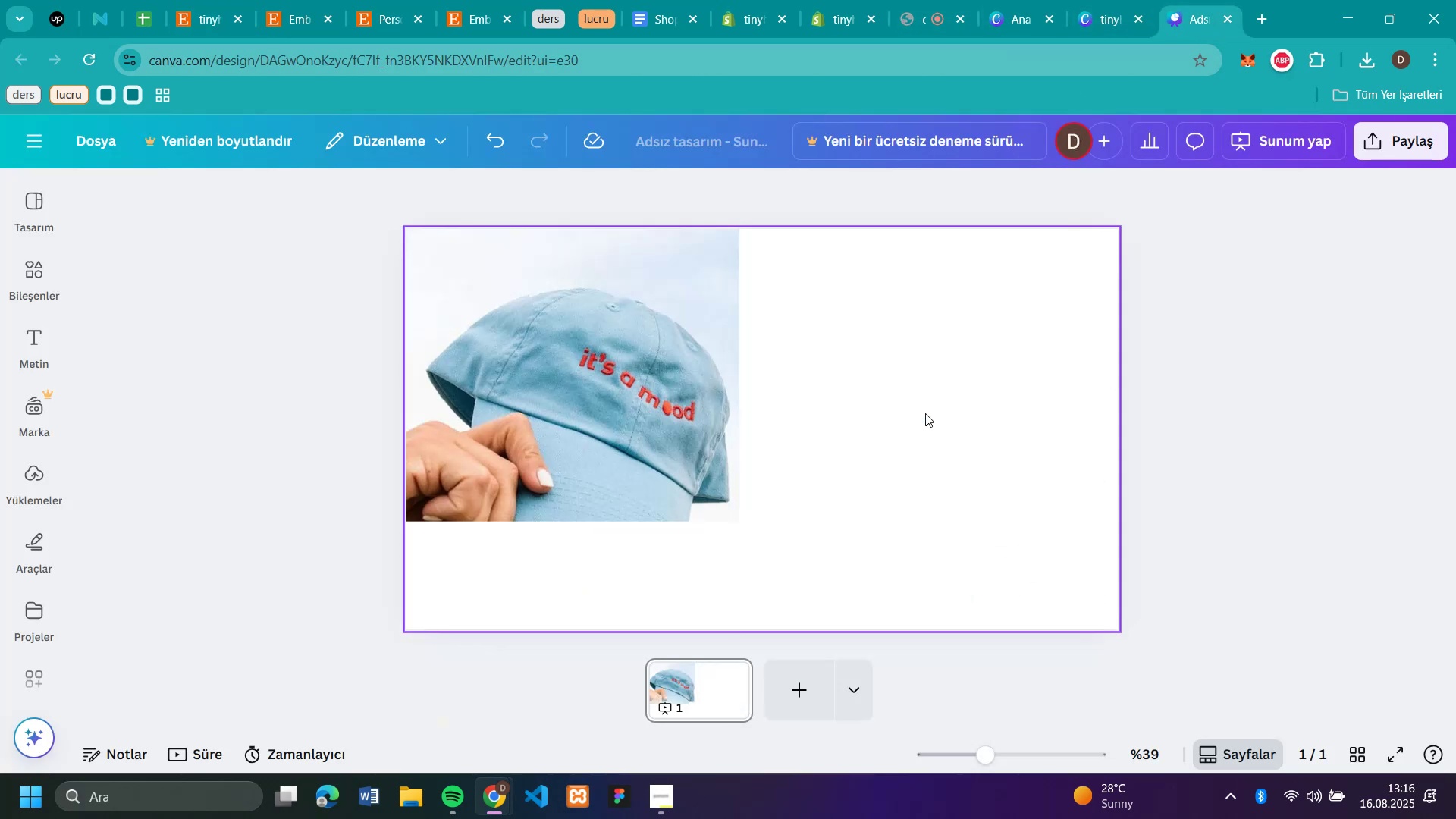 
left_click([925, 413])
 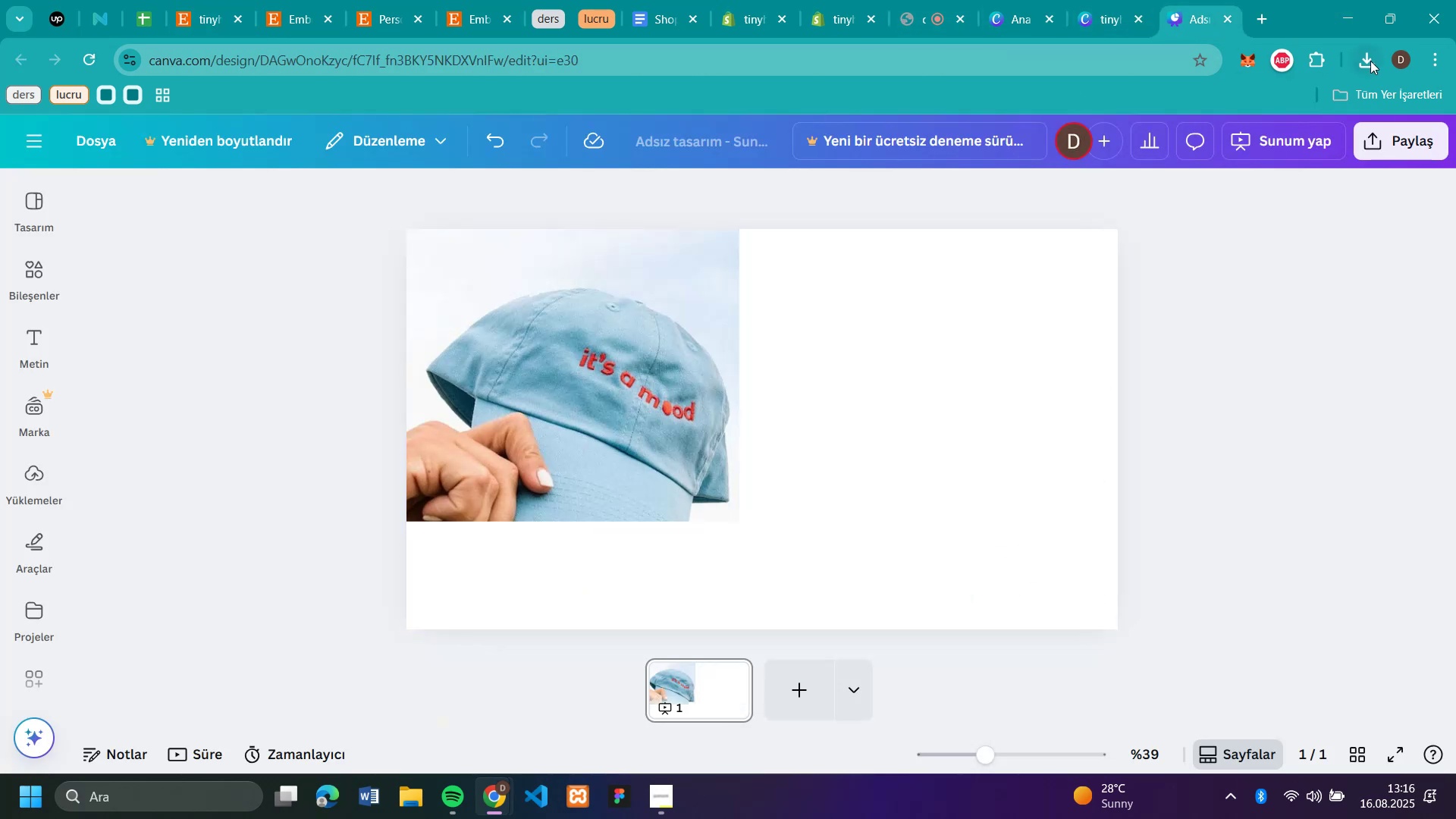 
key(Backspace)
 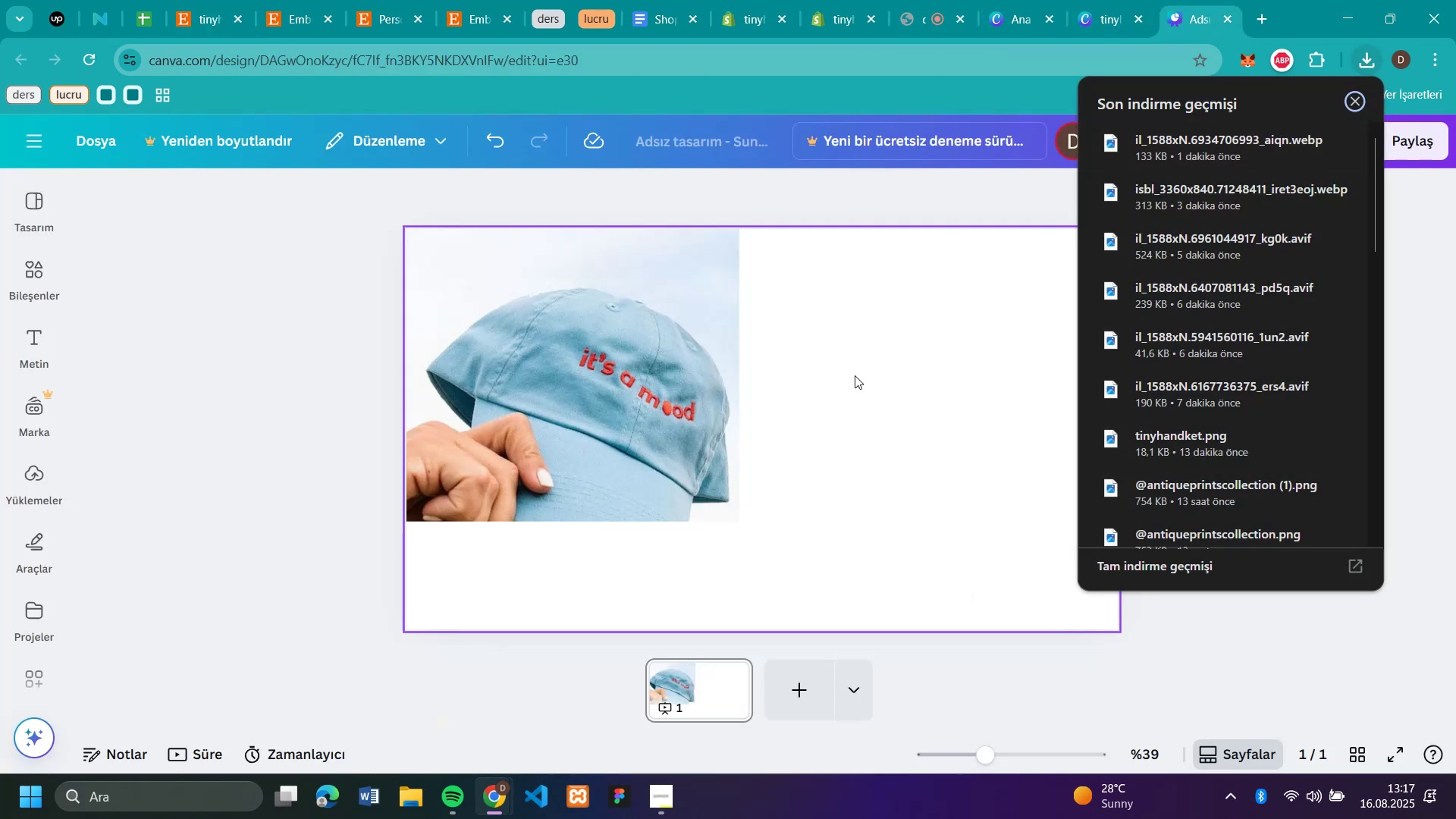 
left_click([1370, 61])
 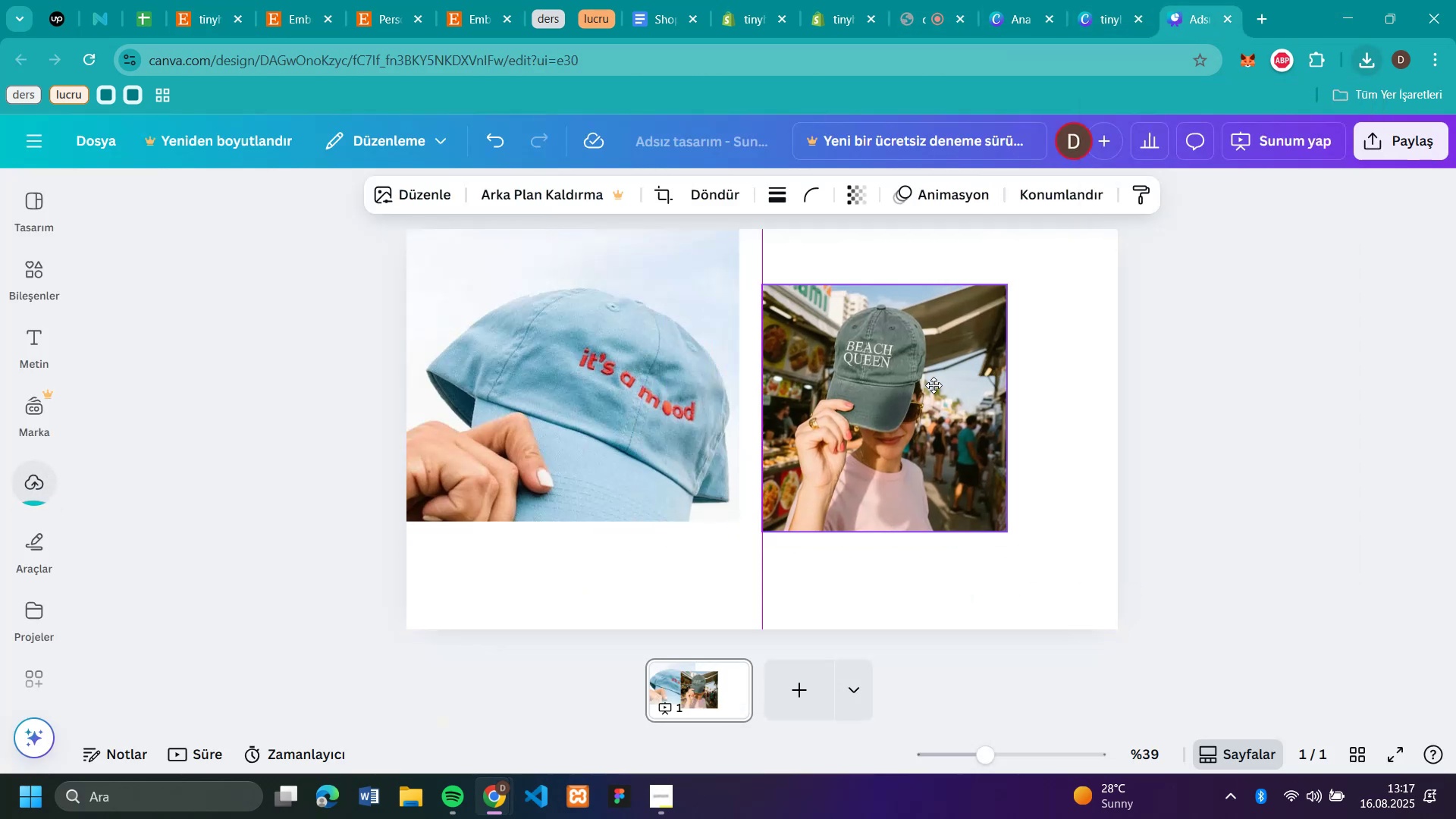 
left_click_drag(start_coordinate=[1195, 146], to_coordinate=[852, 374])
 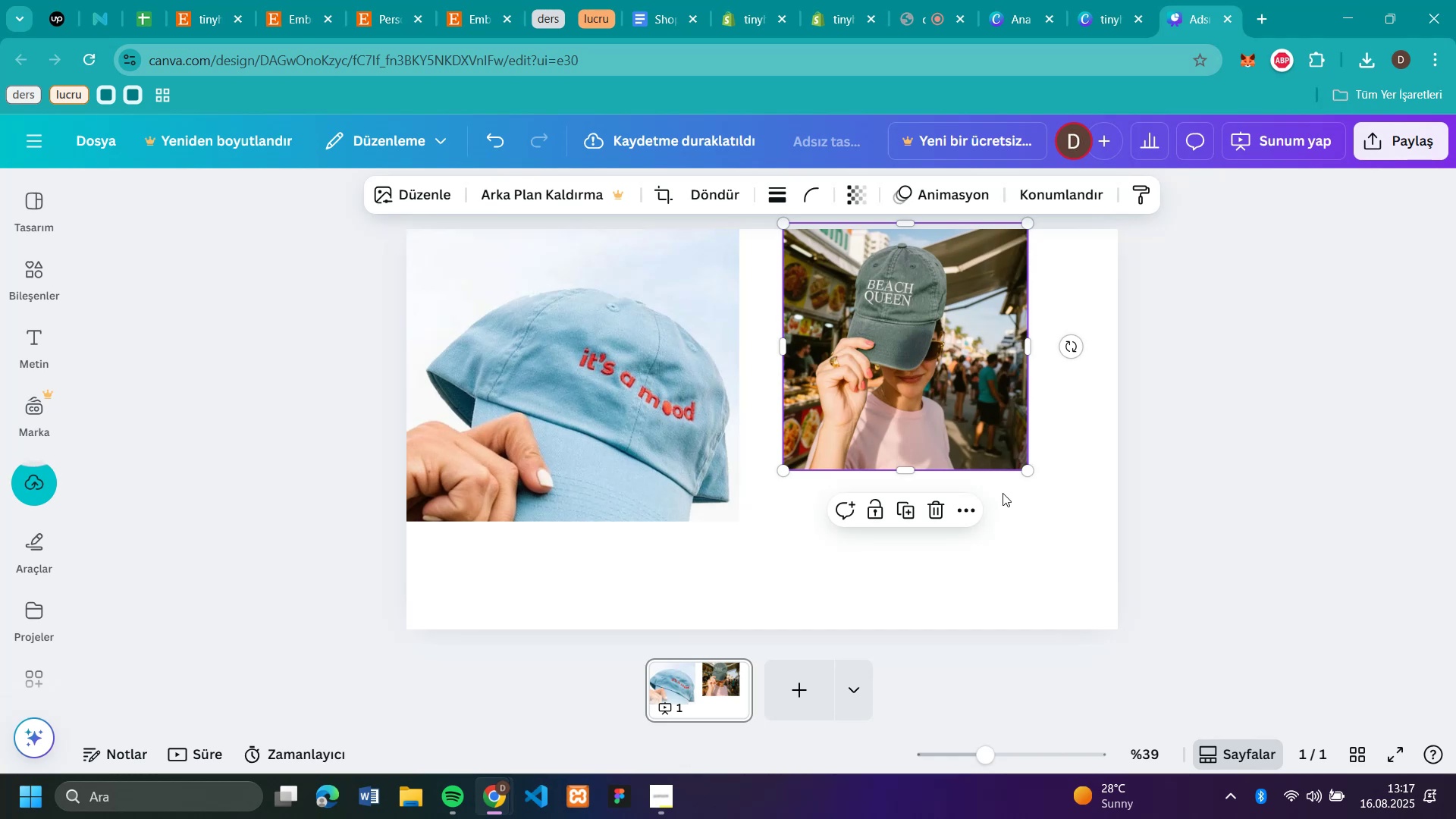 
left_click_drag(start_coordinate=[767, 416], to_coordinate=[909, 334])
 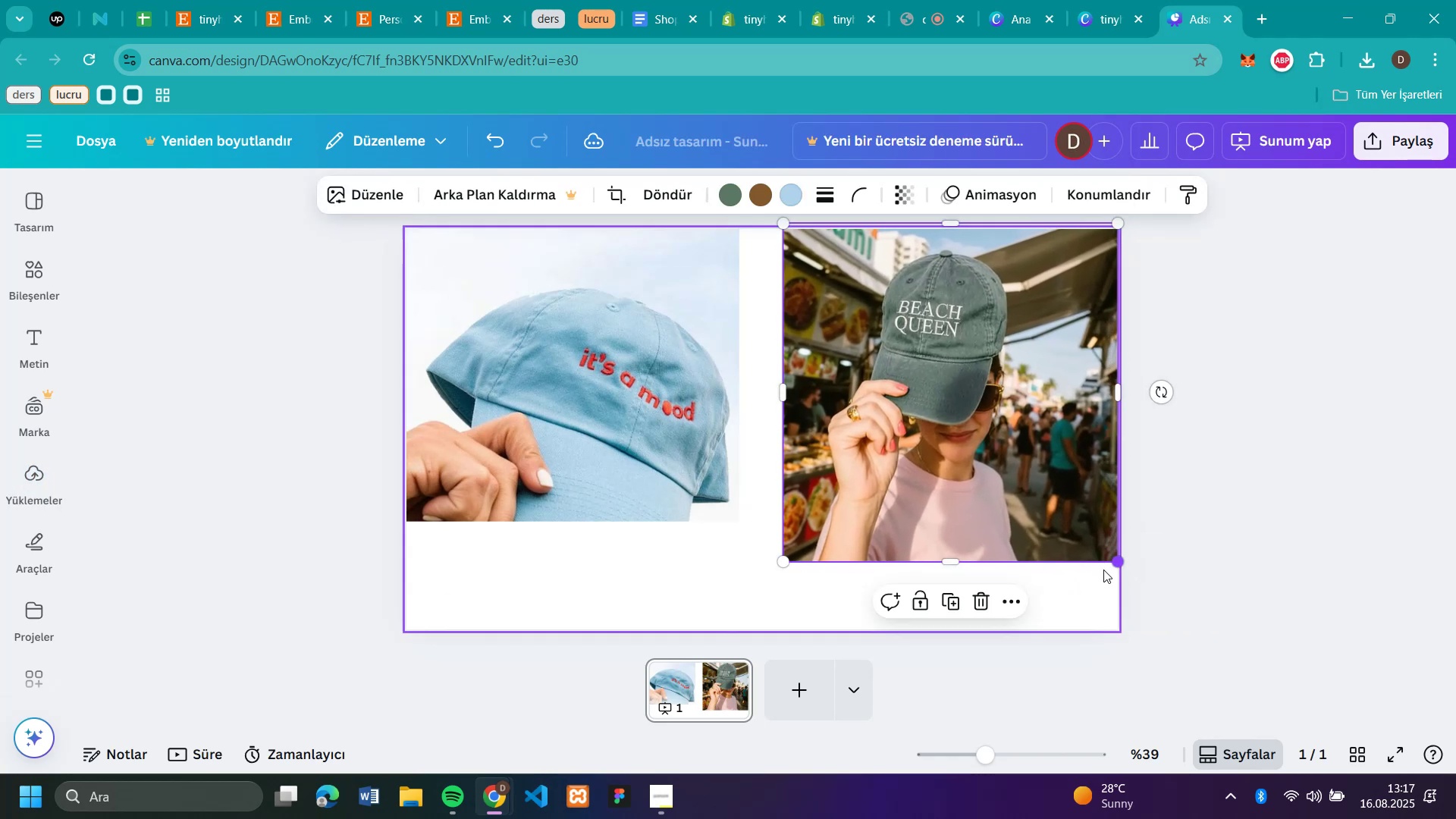 
left_click_drag(start_coordinate=[1028, 469], to_coordinate=[1103, 570])
 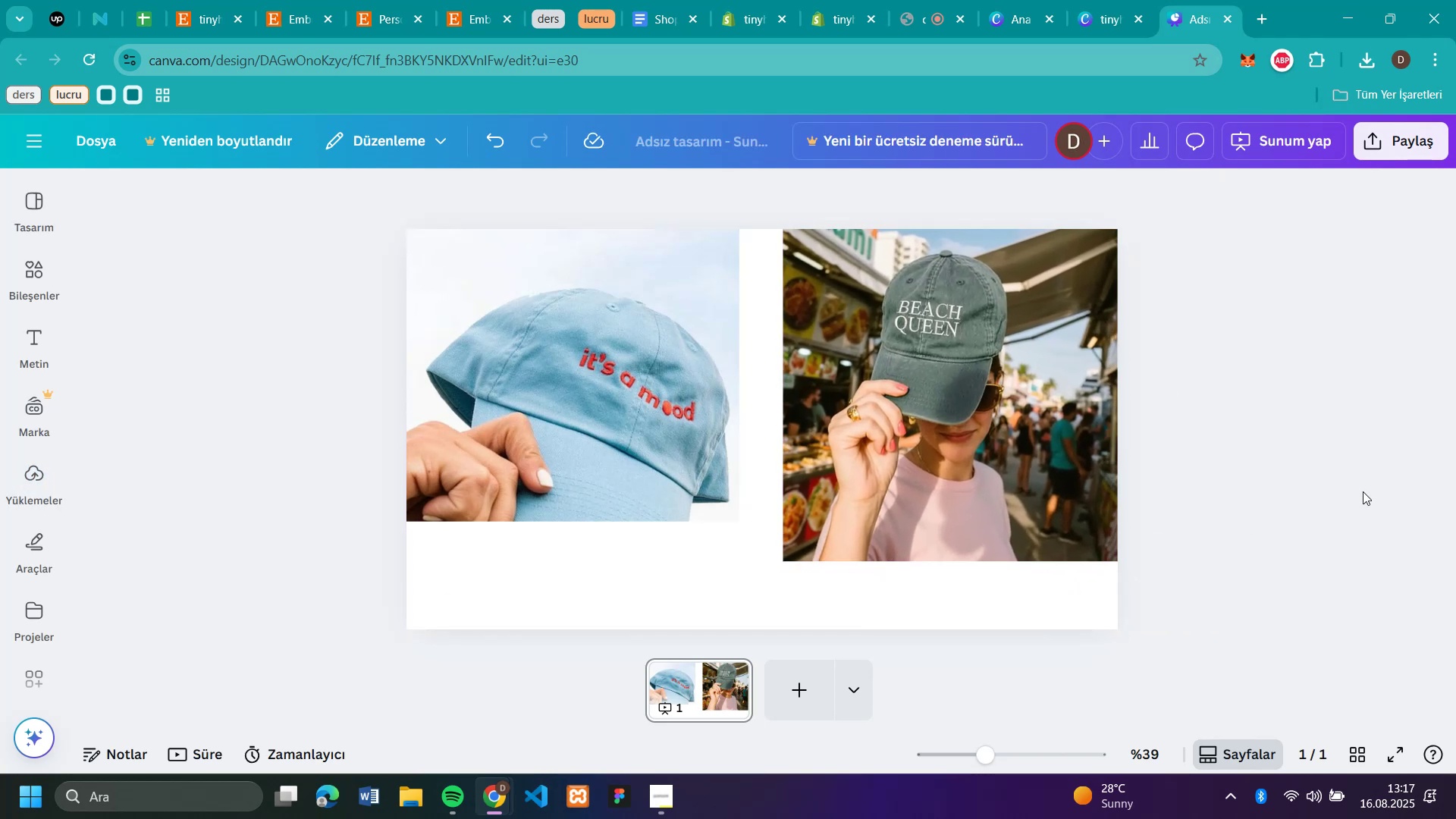 
left_click([1363, 491])
 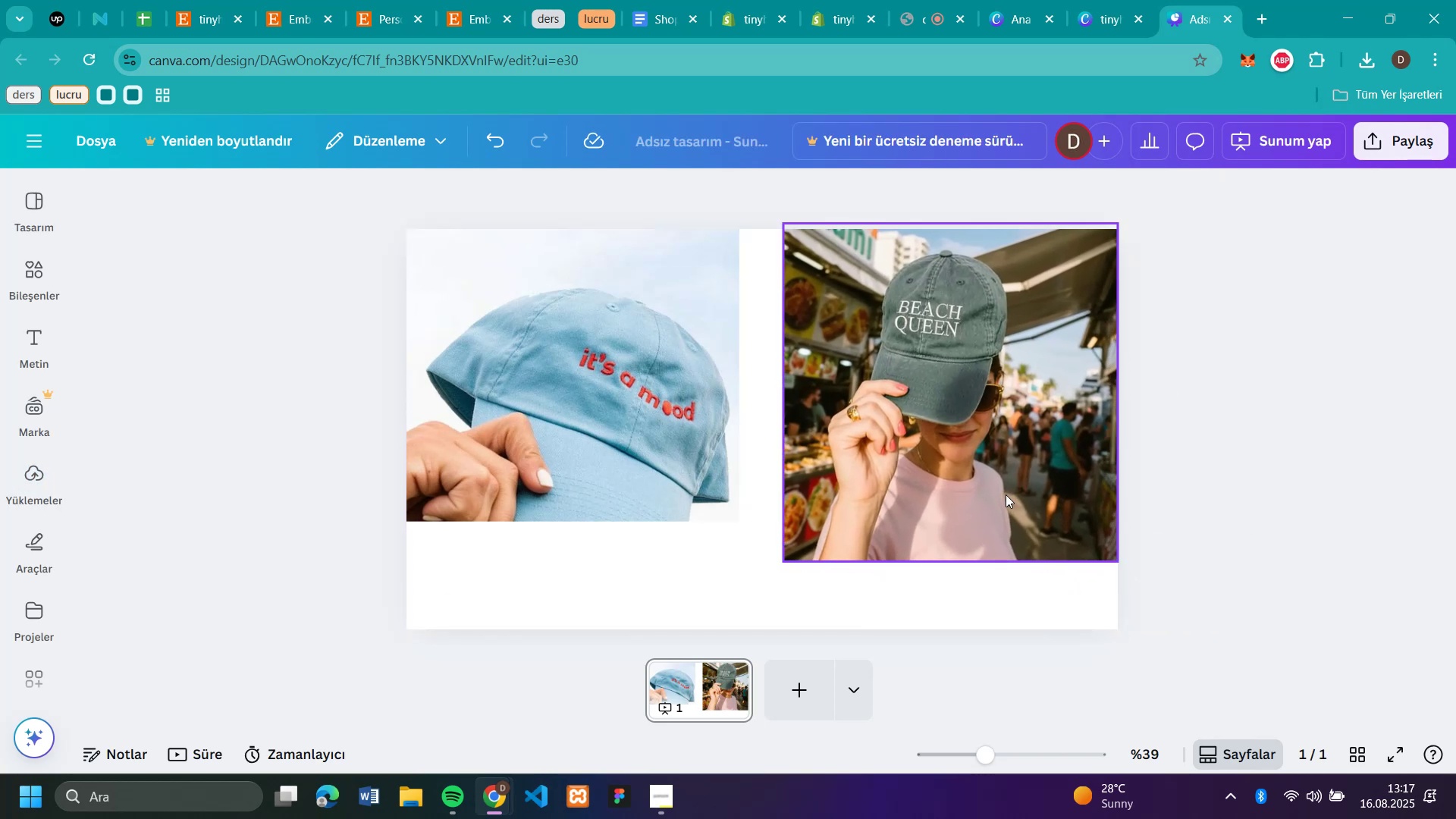 
wait(9.47)
 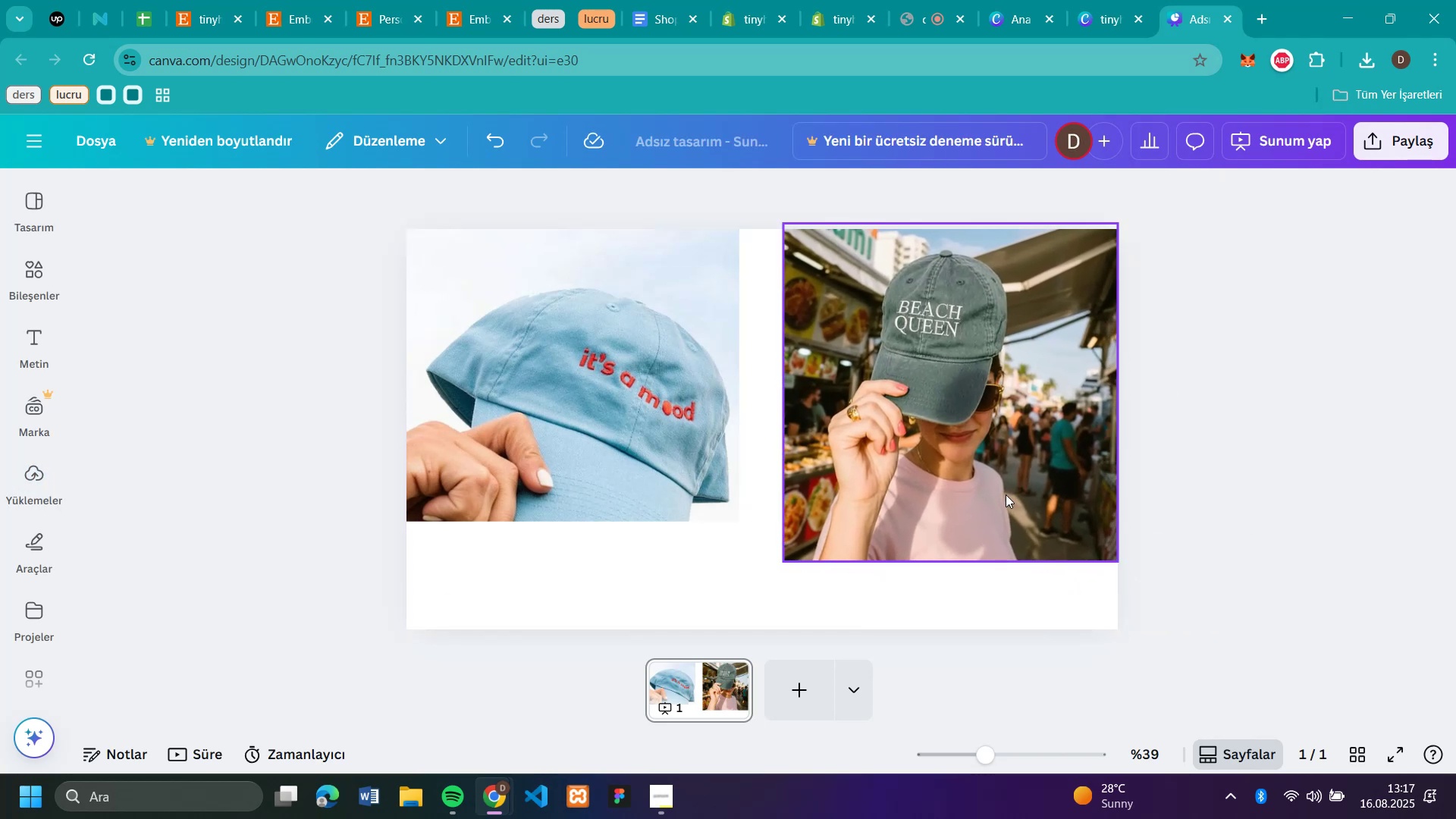 
left_click([561, 494])
 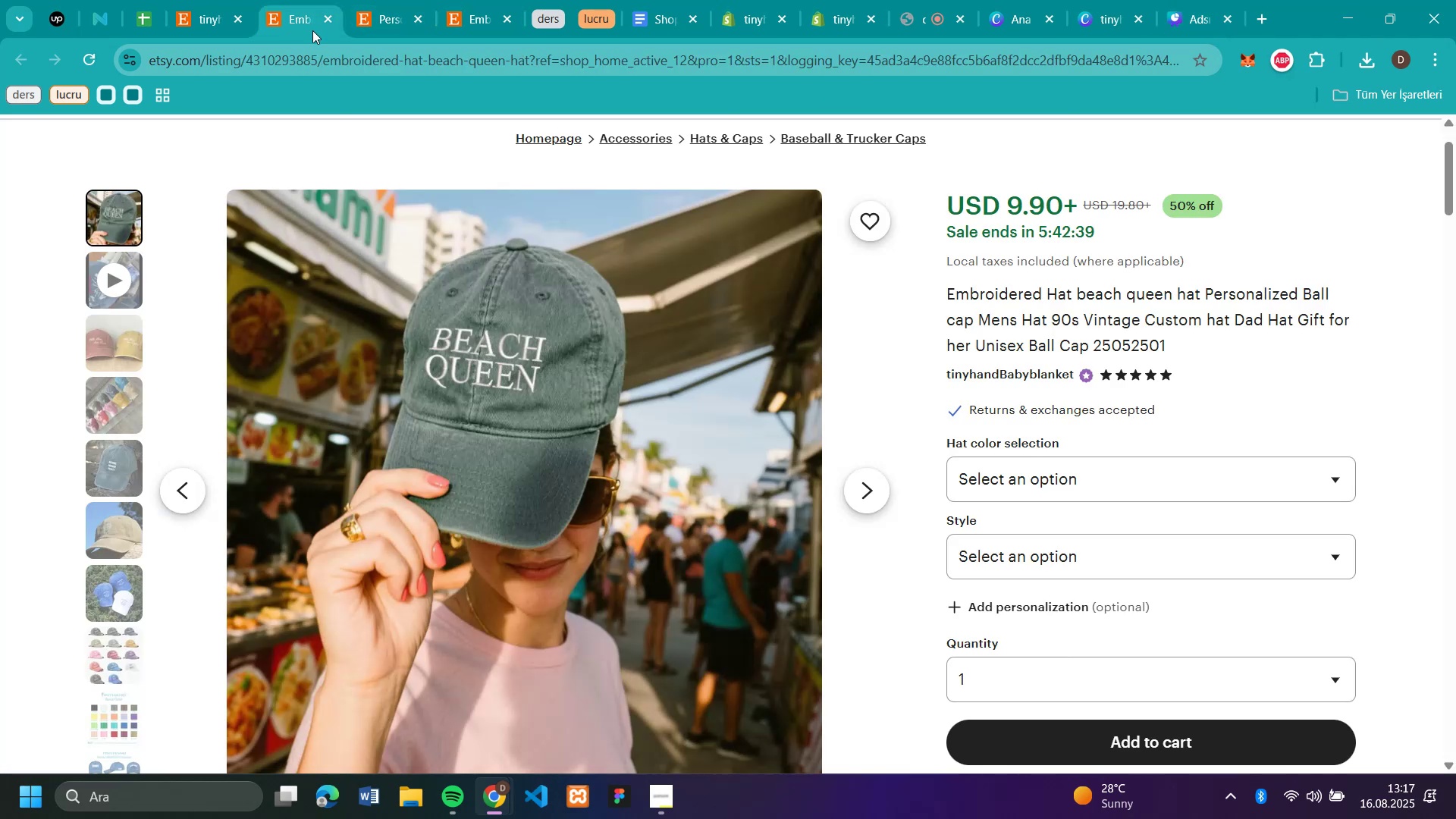 
key(Backspace)
 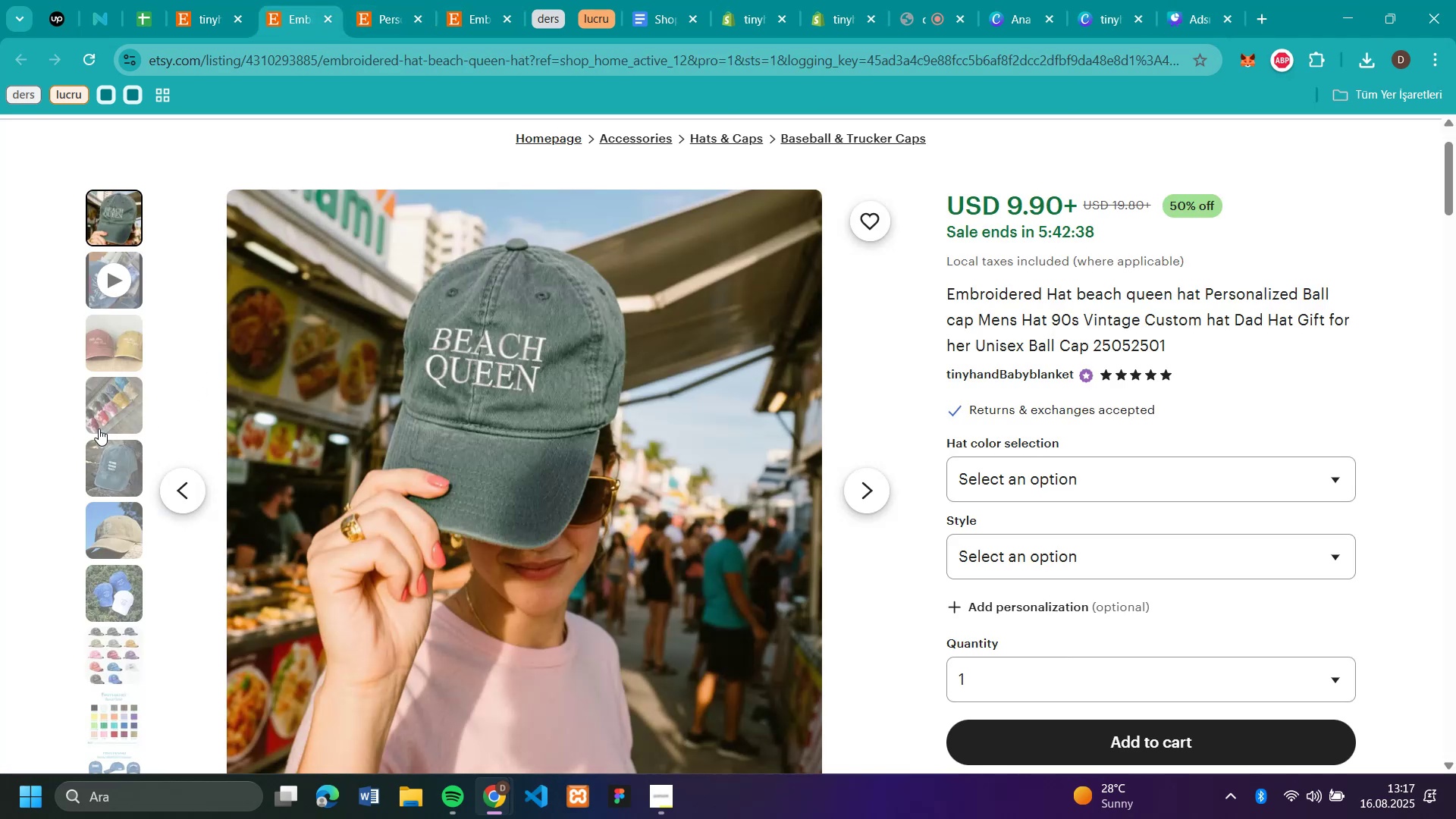 
left_click([309, 20])
 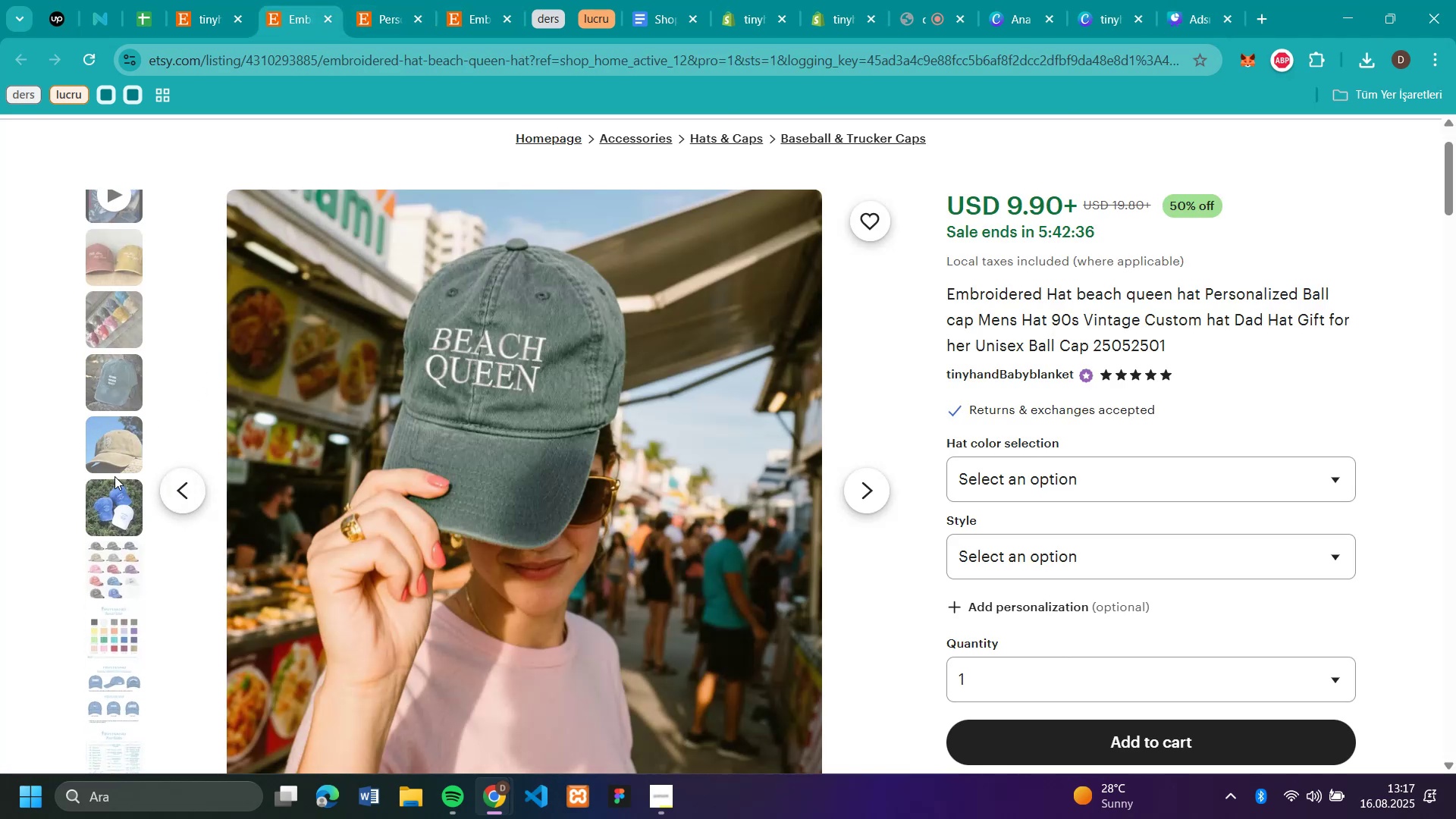 
scroll: coordinate [118, 479], scroll_direction: down, amount: 2.0
 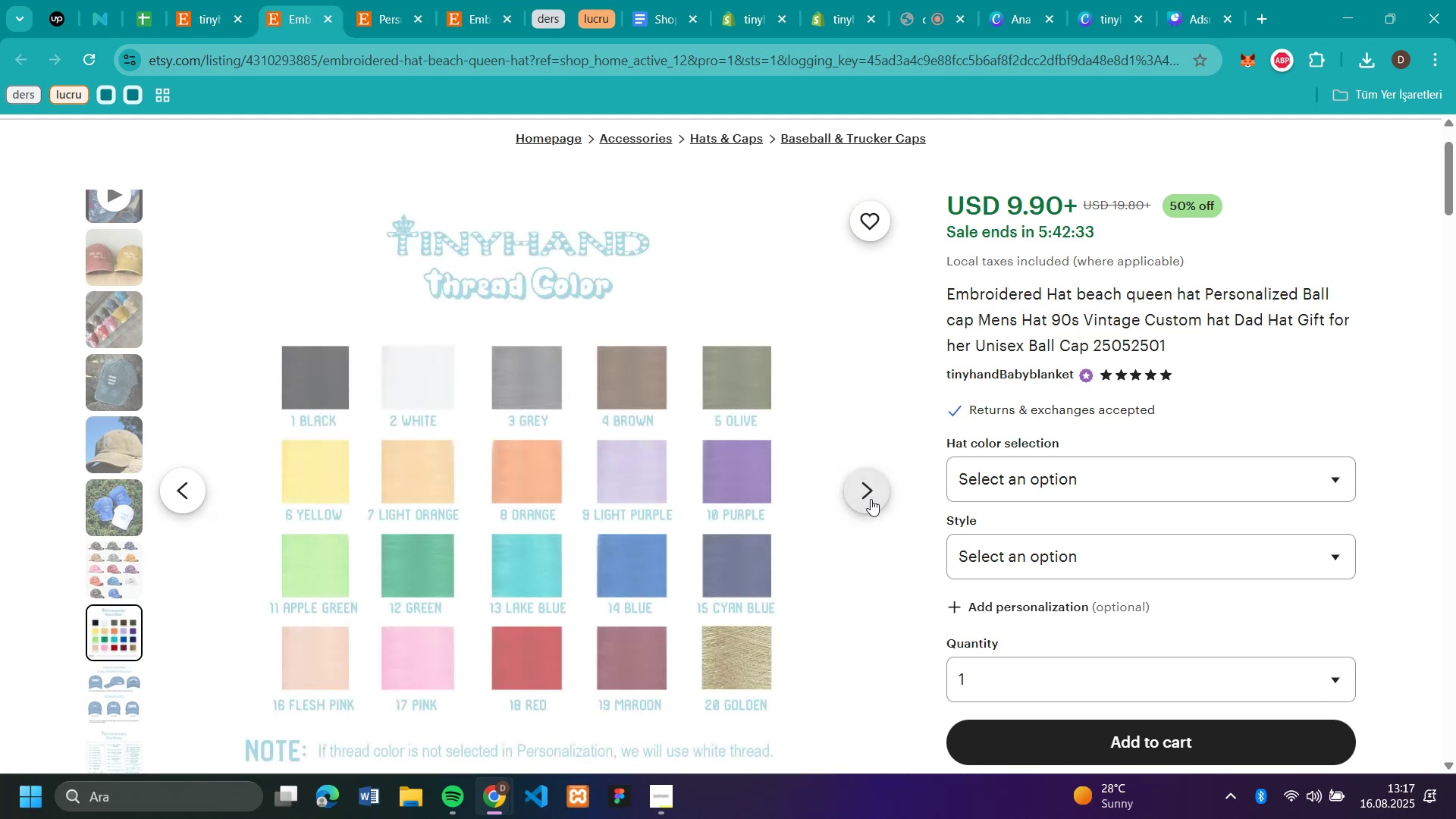 
left_click([871, 499])
 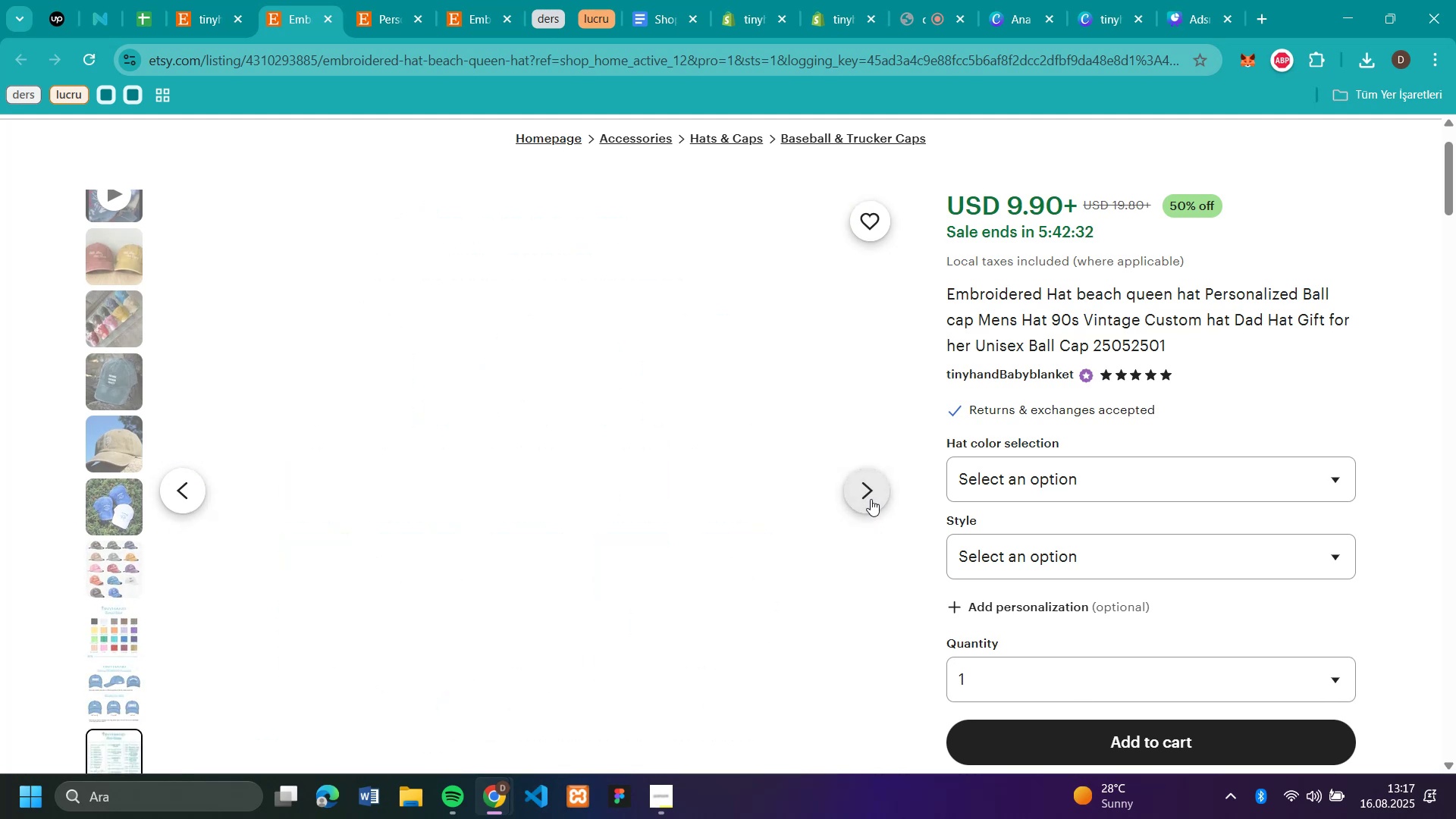 
left_click([871, 499])
 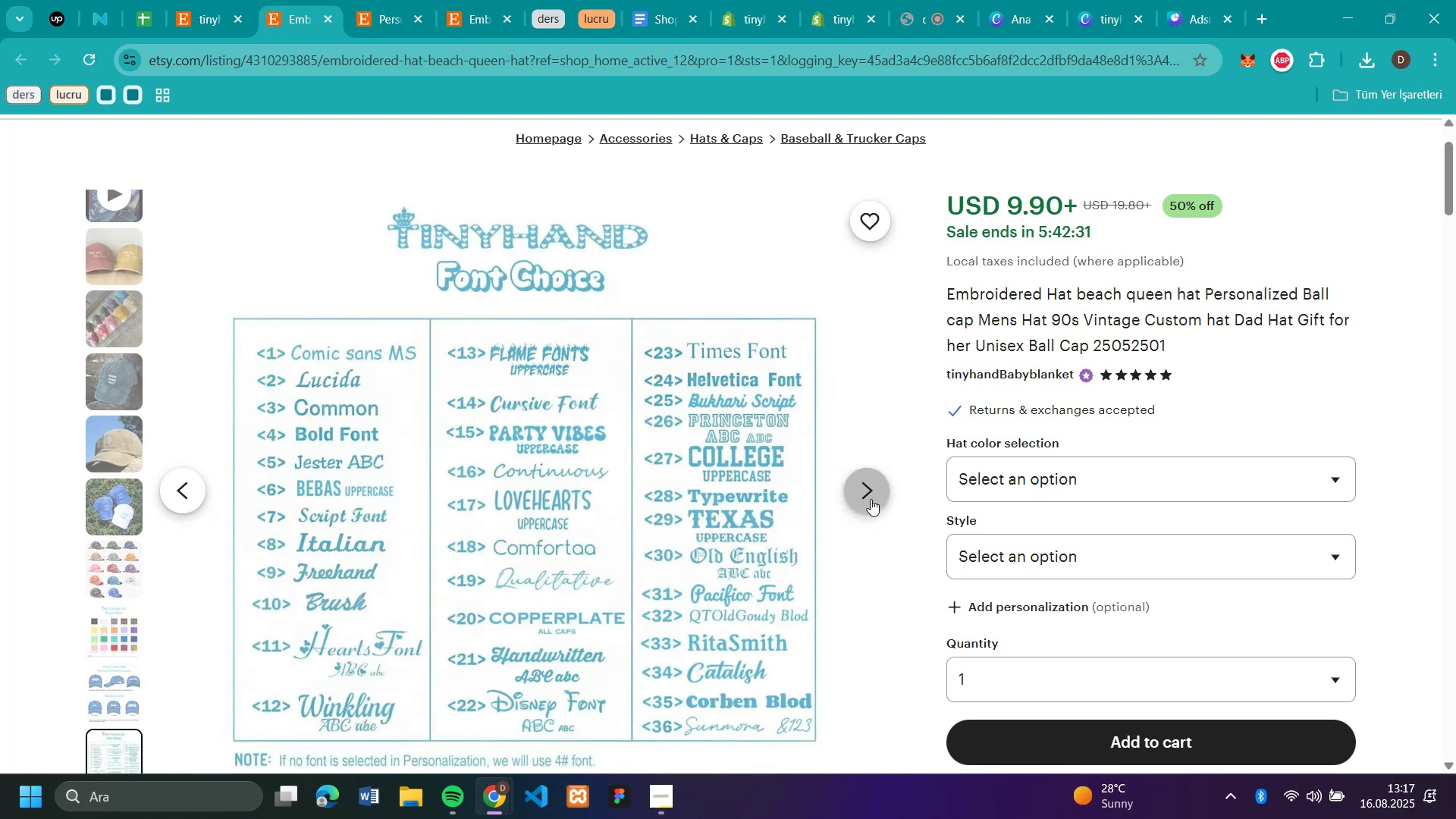 
left_click([871, 499])
 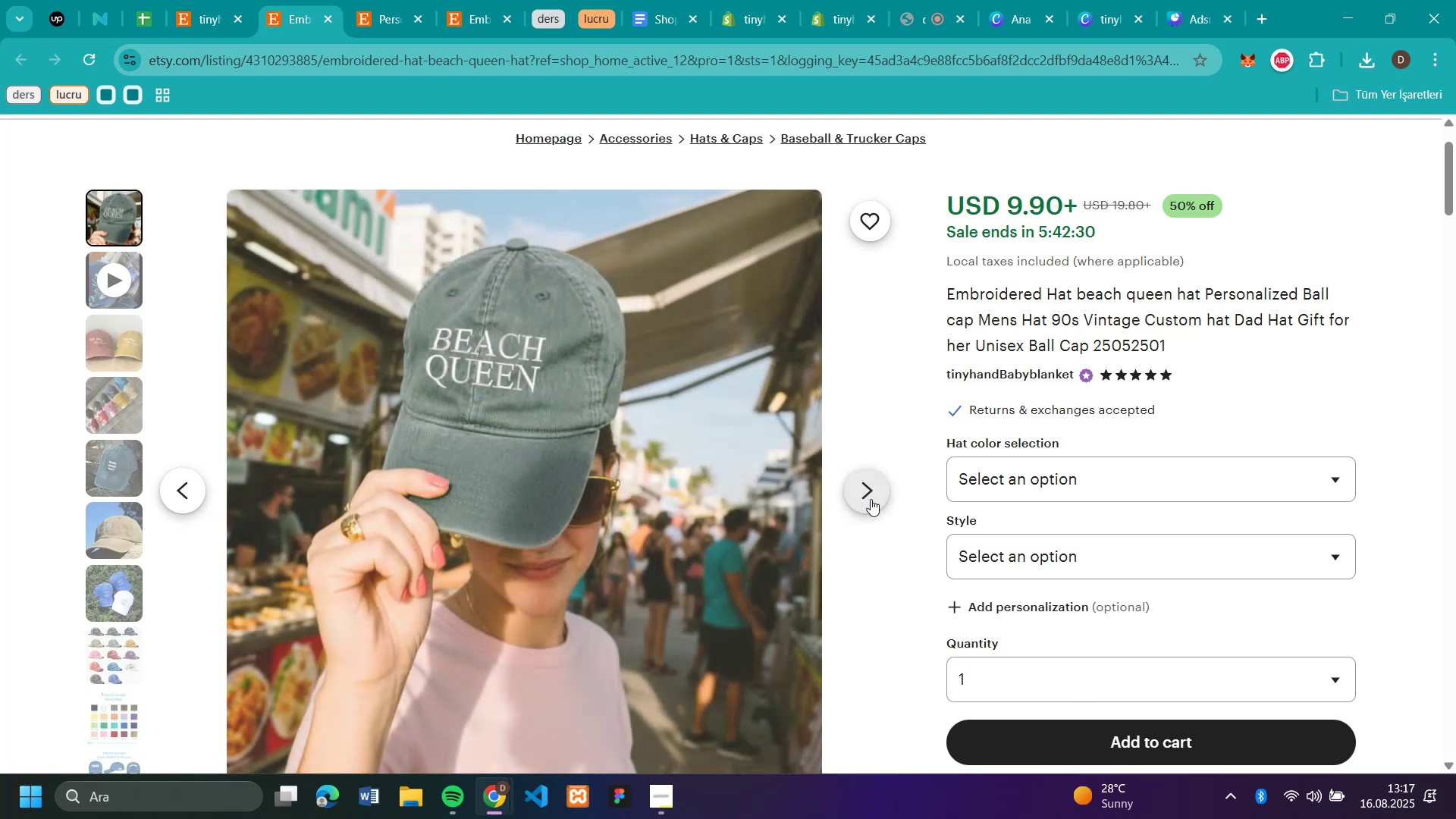 
left_click([871, 499])
 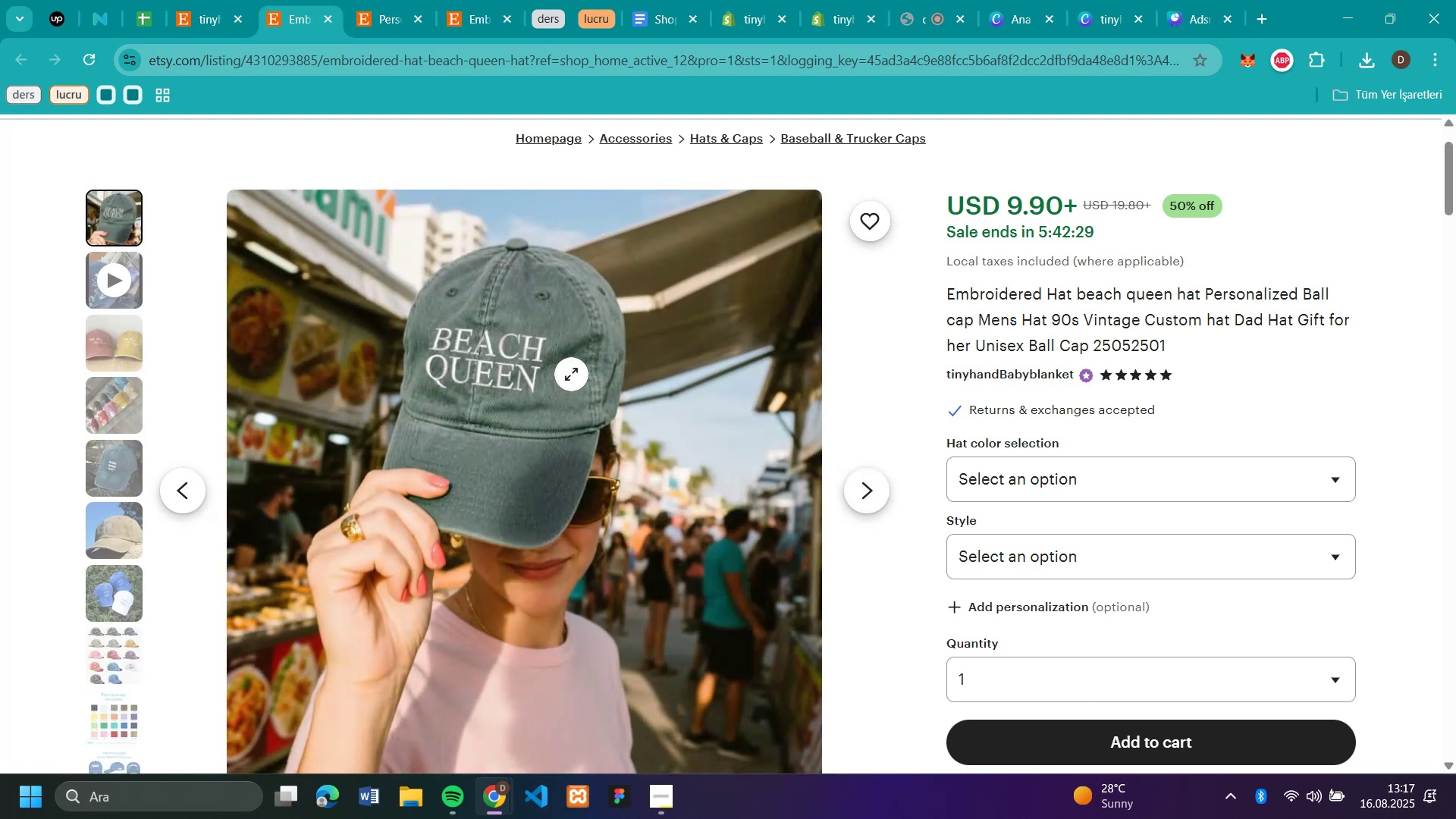 
left_click([871, 499])
 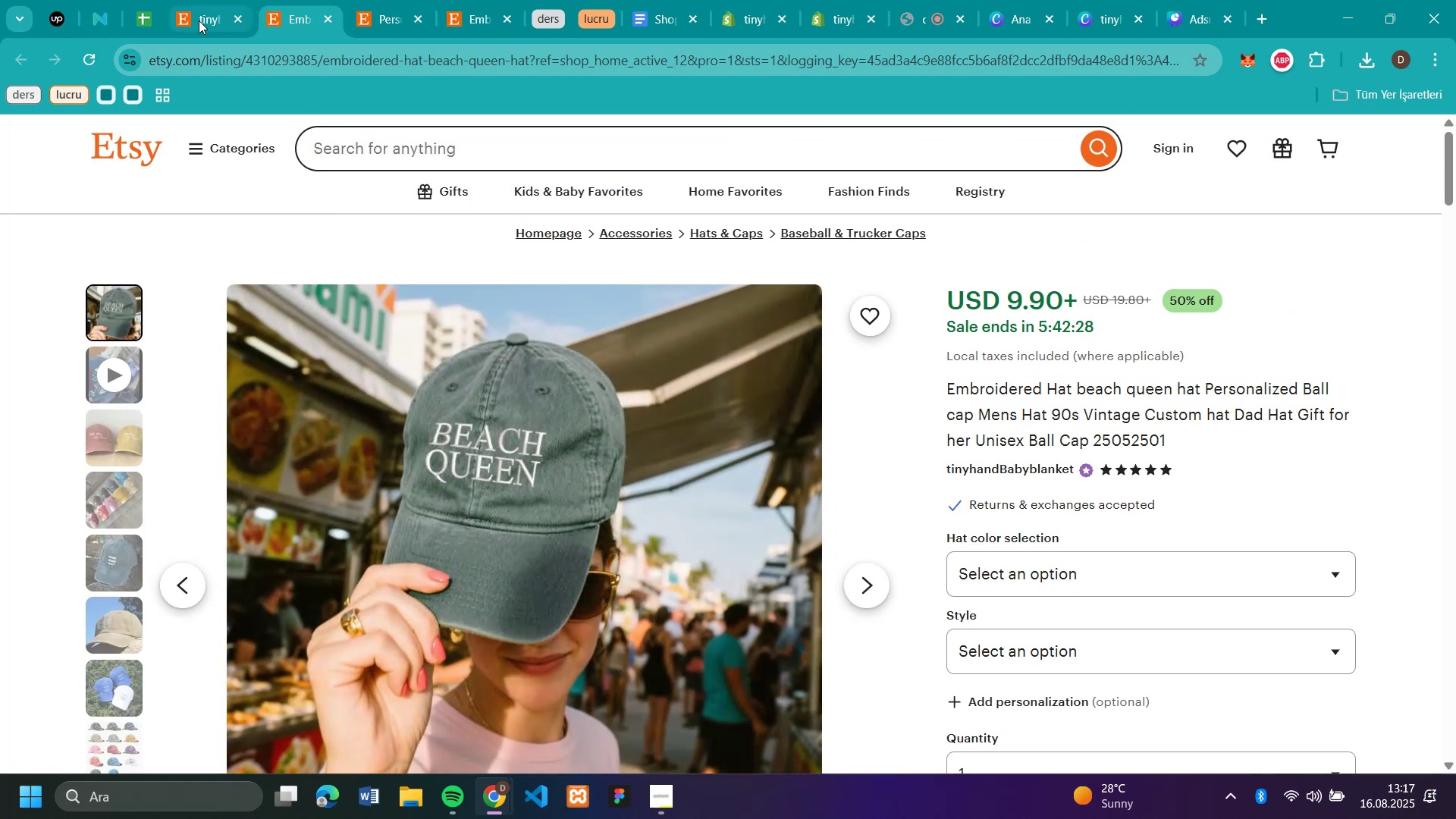 
scroll: coordinate [577, 377], scroll_direction: up, amount: 3.0
 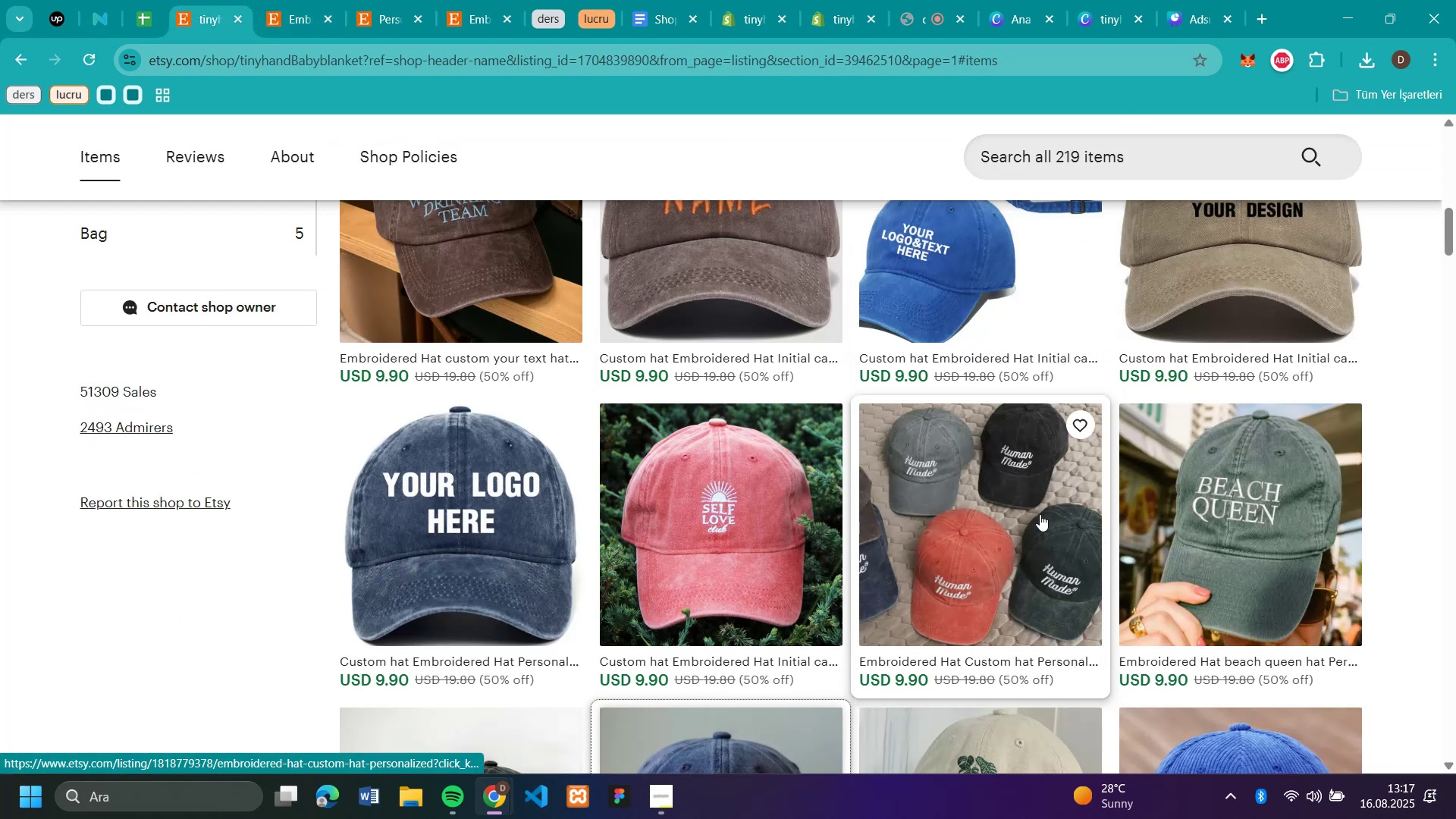 
left_click([199, 20])
 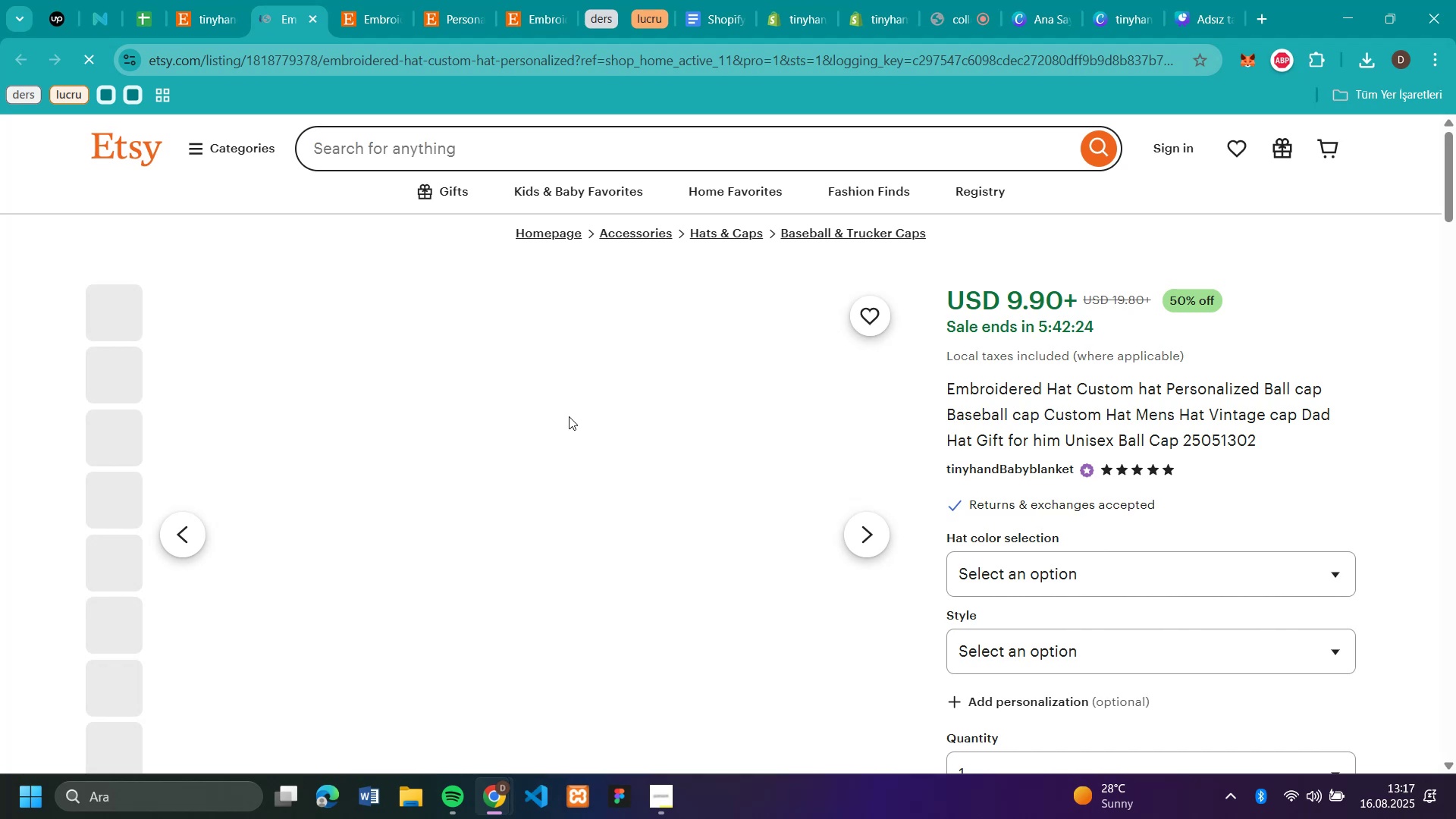 
left_click([1040, 514])
 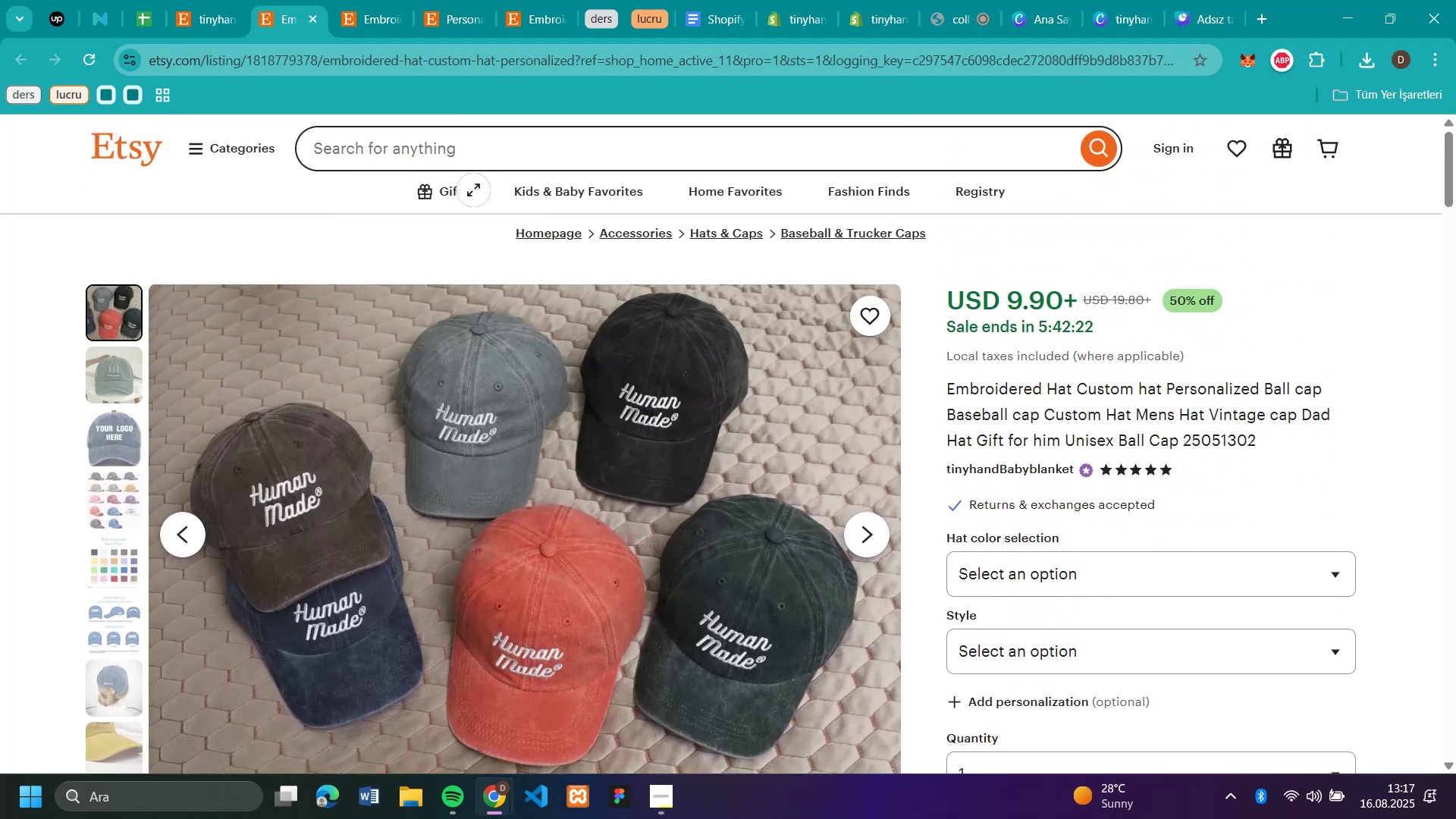 
scroll: coordinate [569, 416], scroll_direction: down, amount: 3.0
 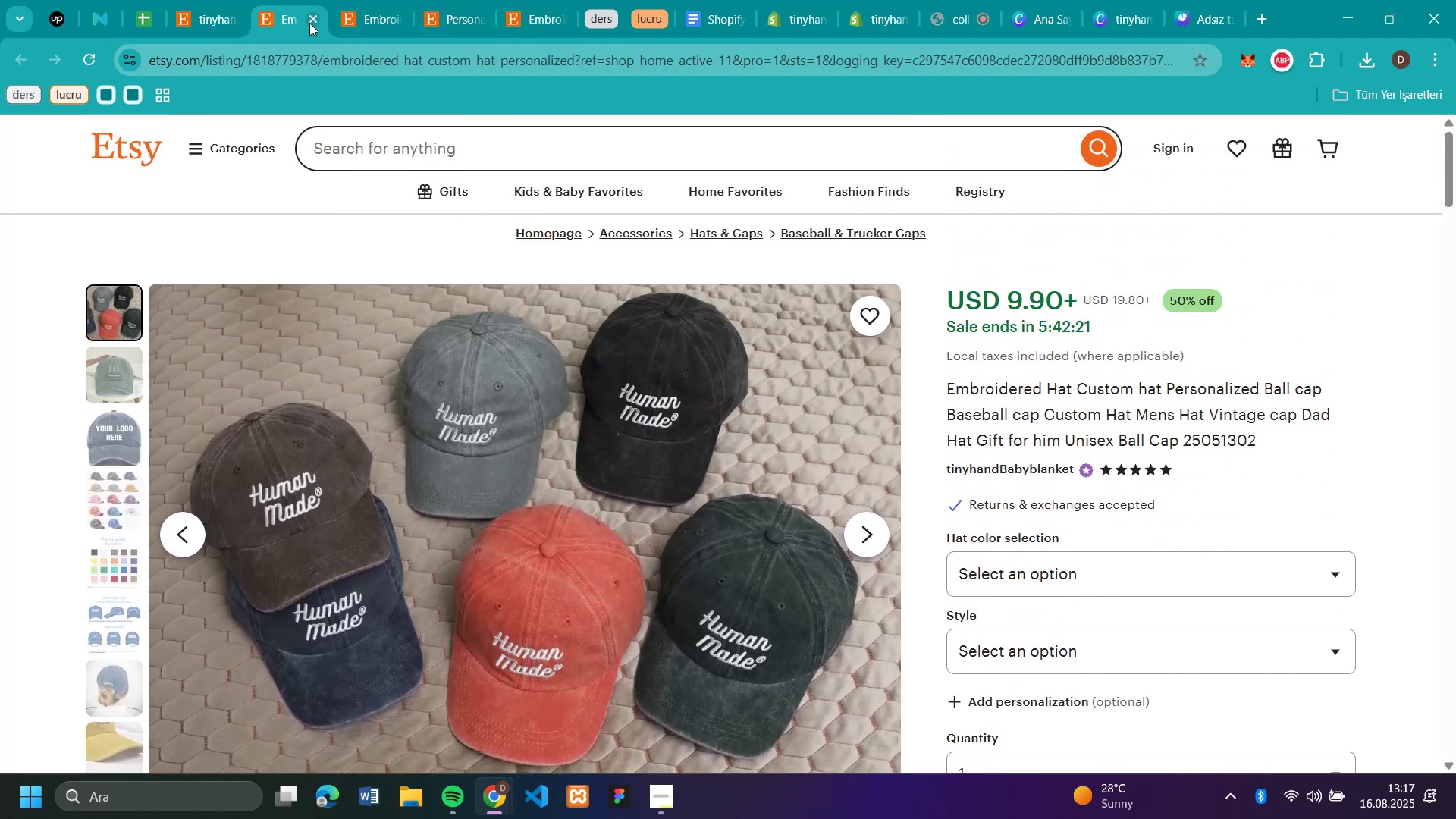 
scroll: coordinate [569, 416], scroll_direction: up, amount: 3.0
 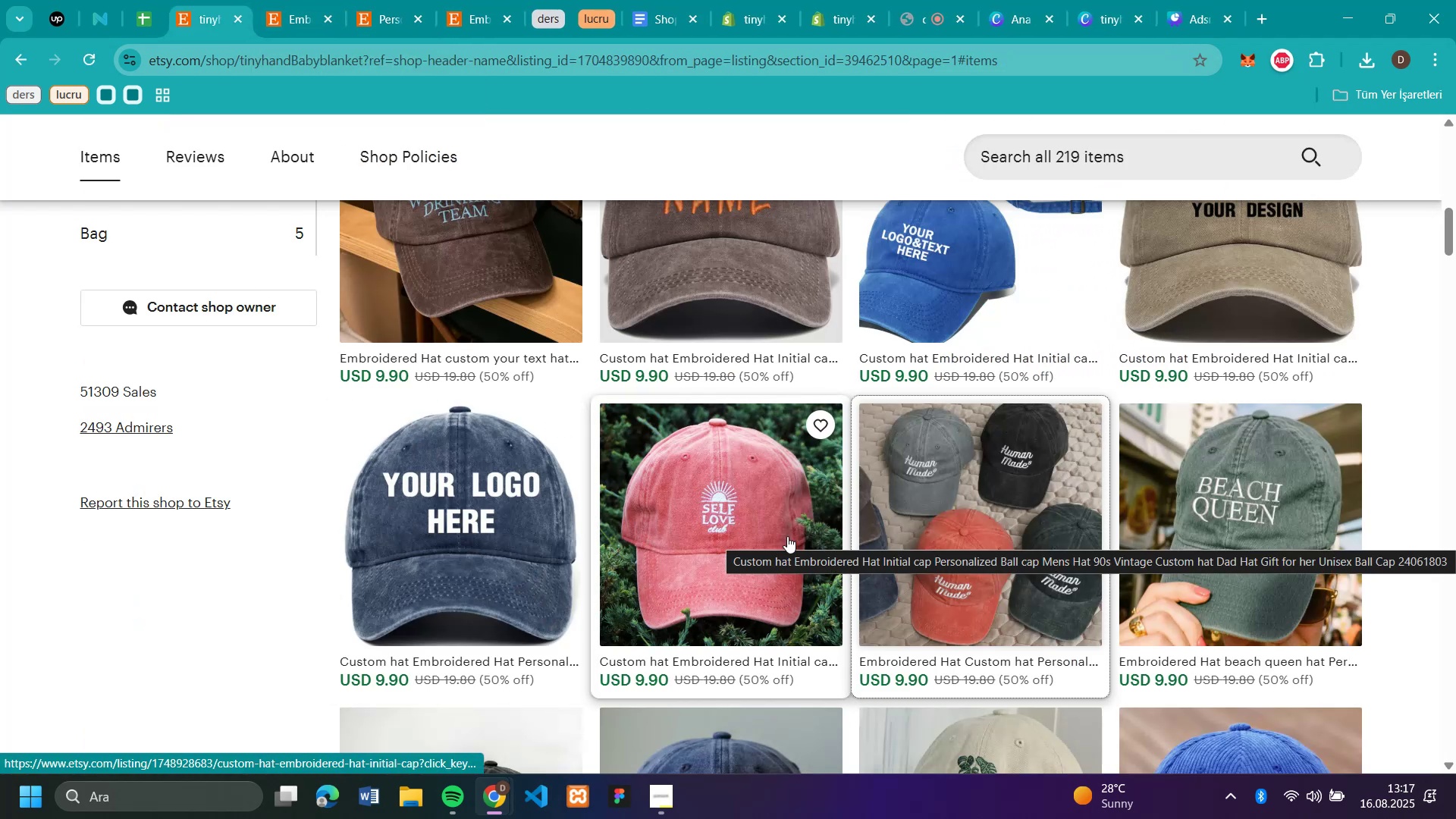 
left_click([312, 23])
 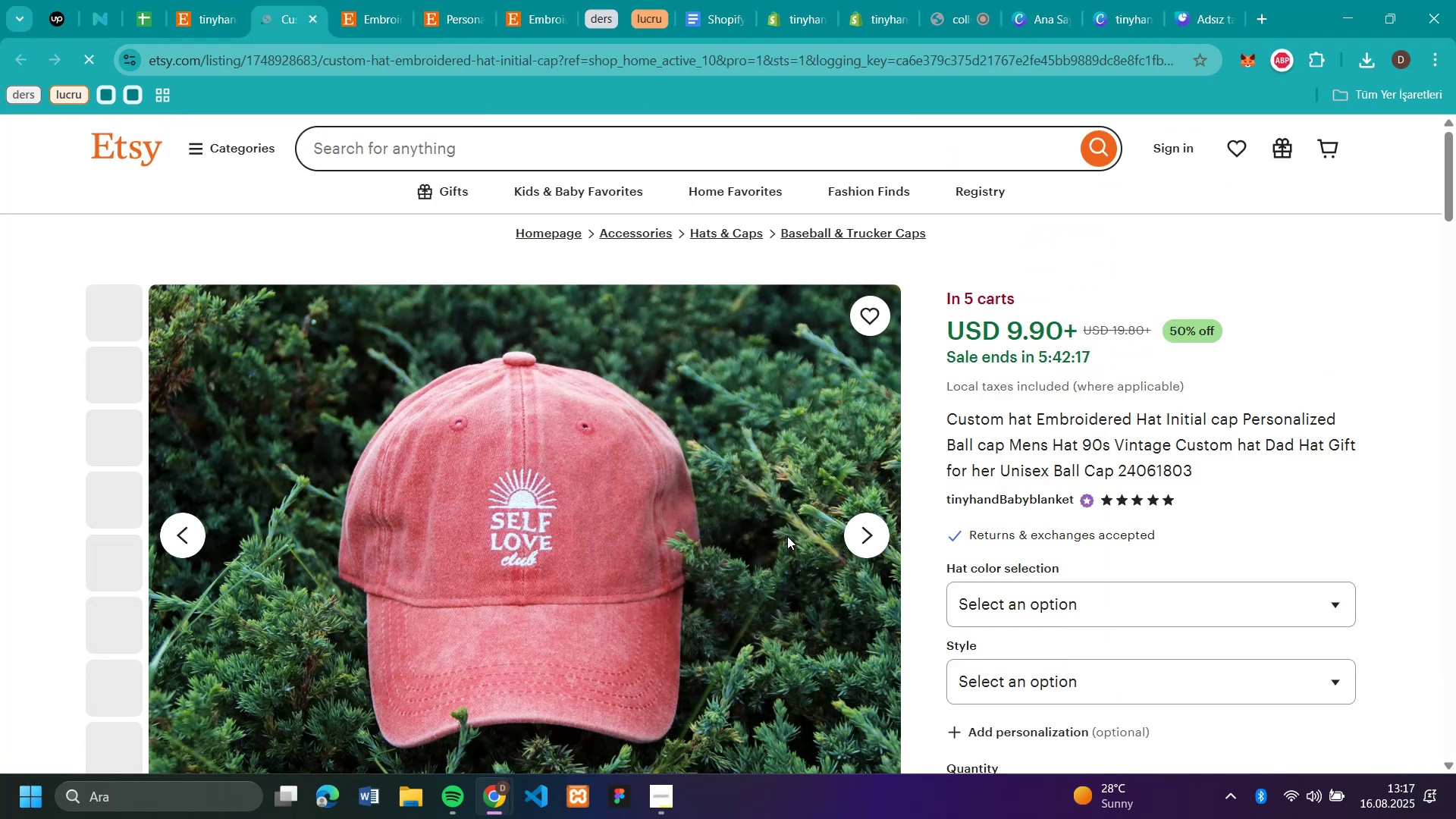 
left_click([787, 536])
 